 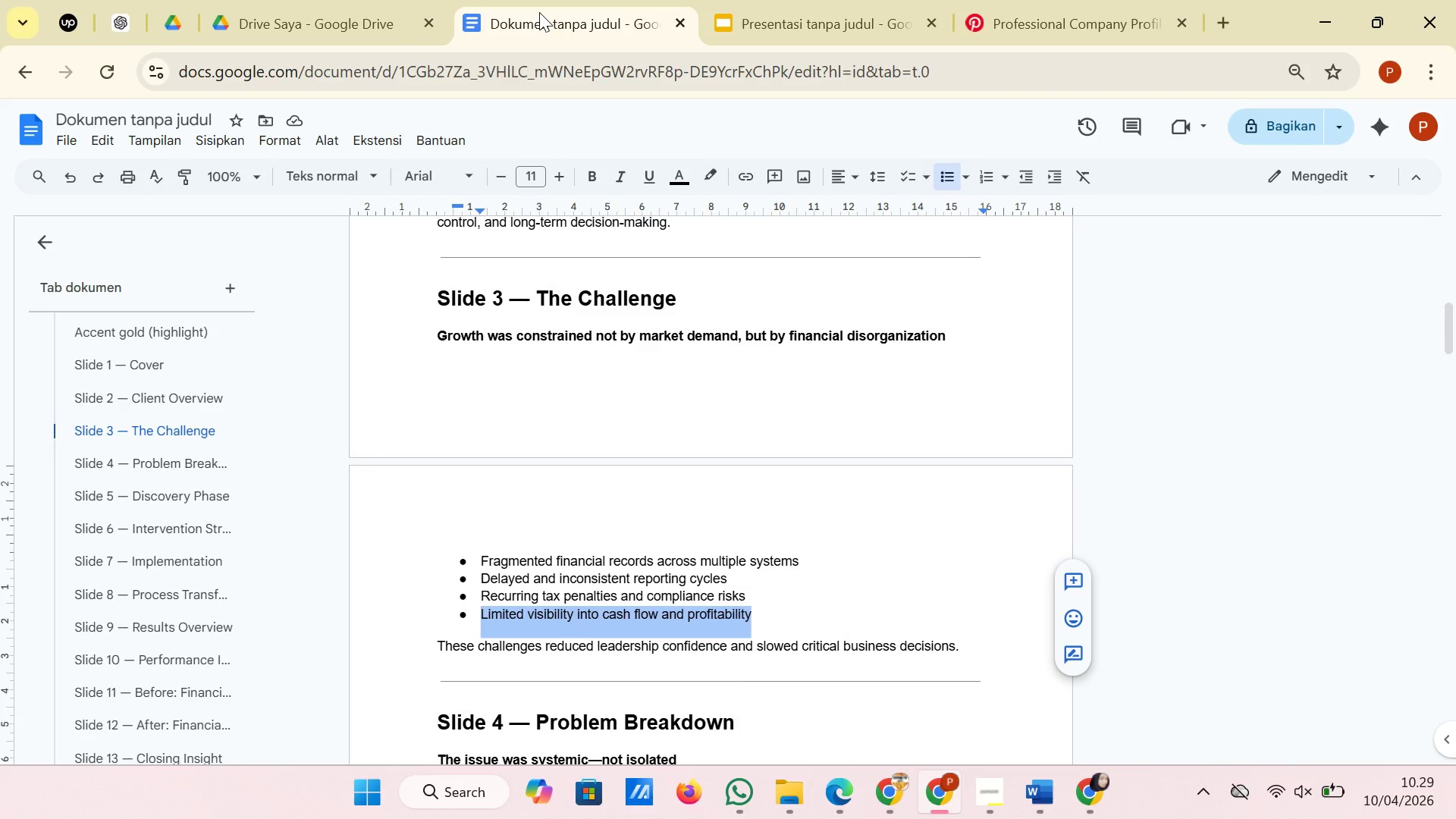 
scroll: coordinate [493, 290], scroll_direction: up, amount: 15.0
 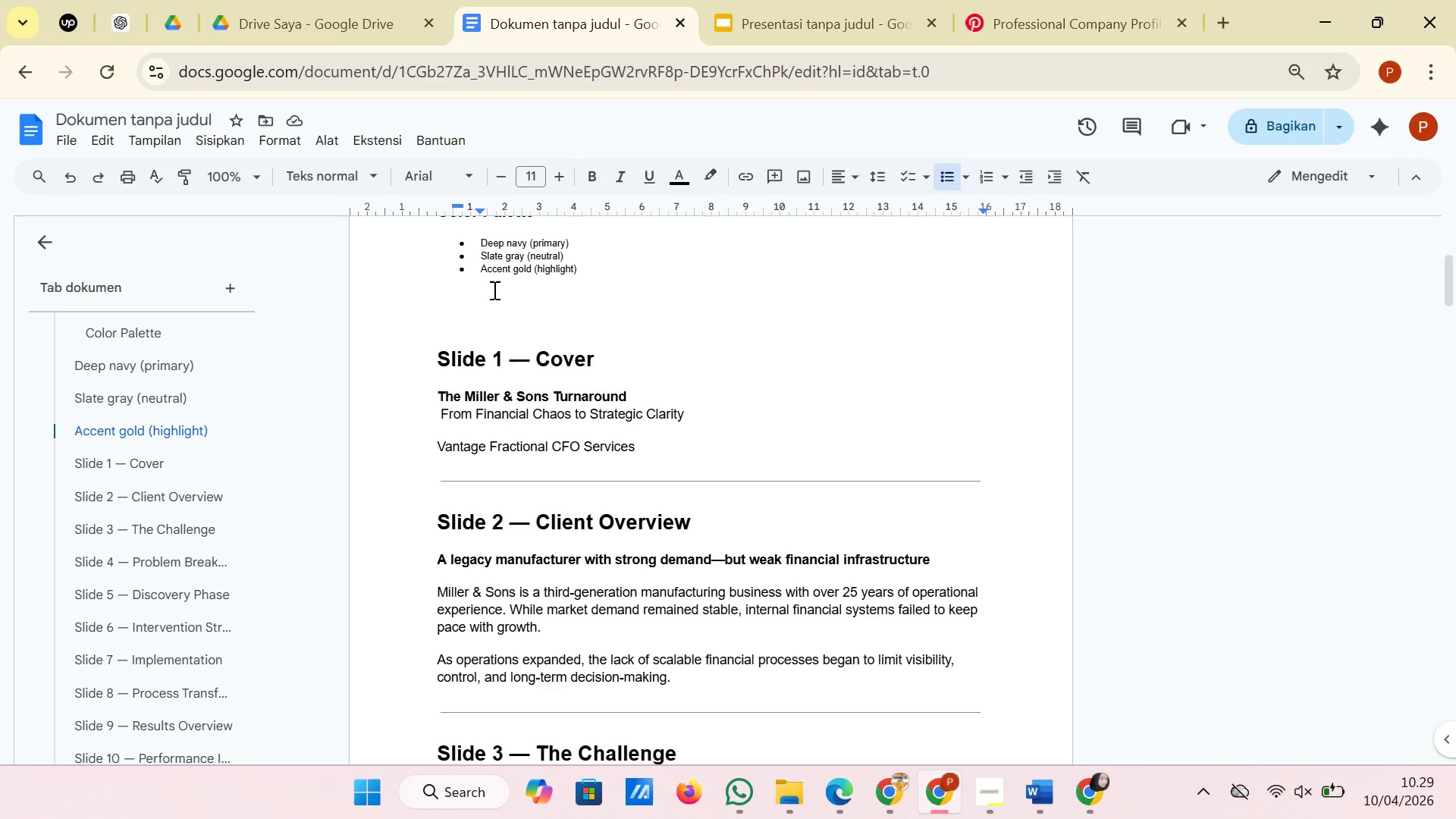 
scroll: coordinate [493, 290], scroll_direction: down, amount: 1.0
 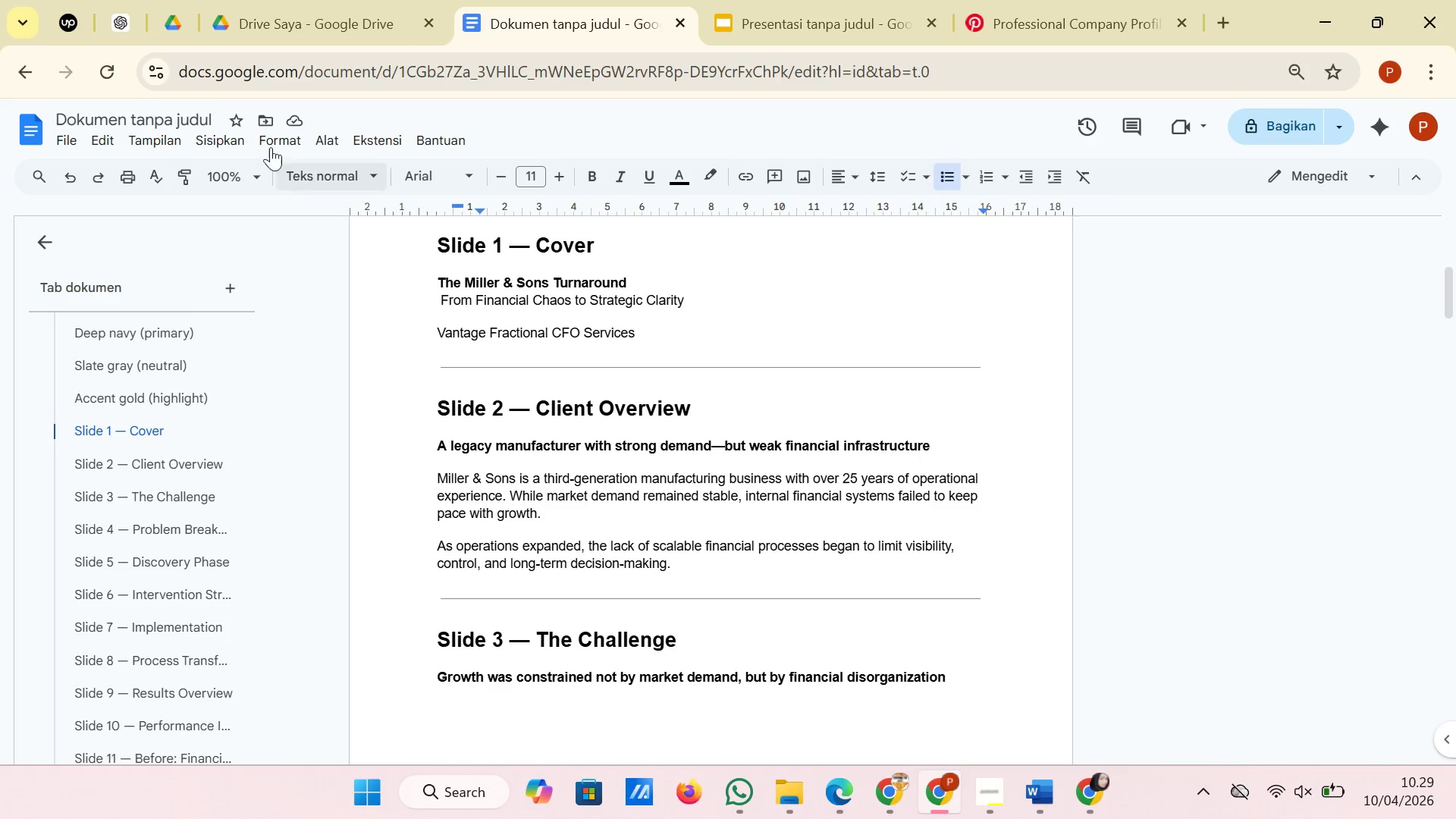 
left_click([173, 119])
 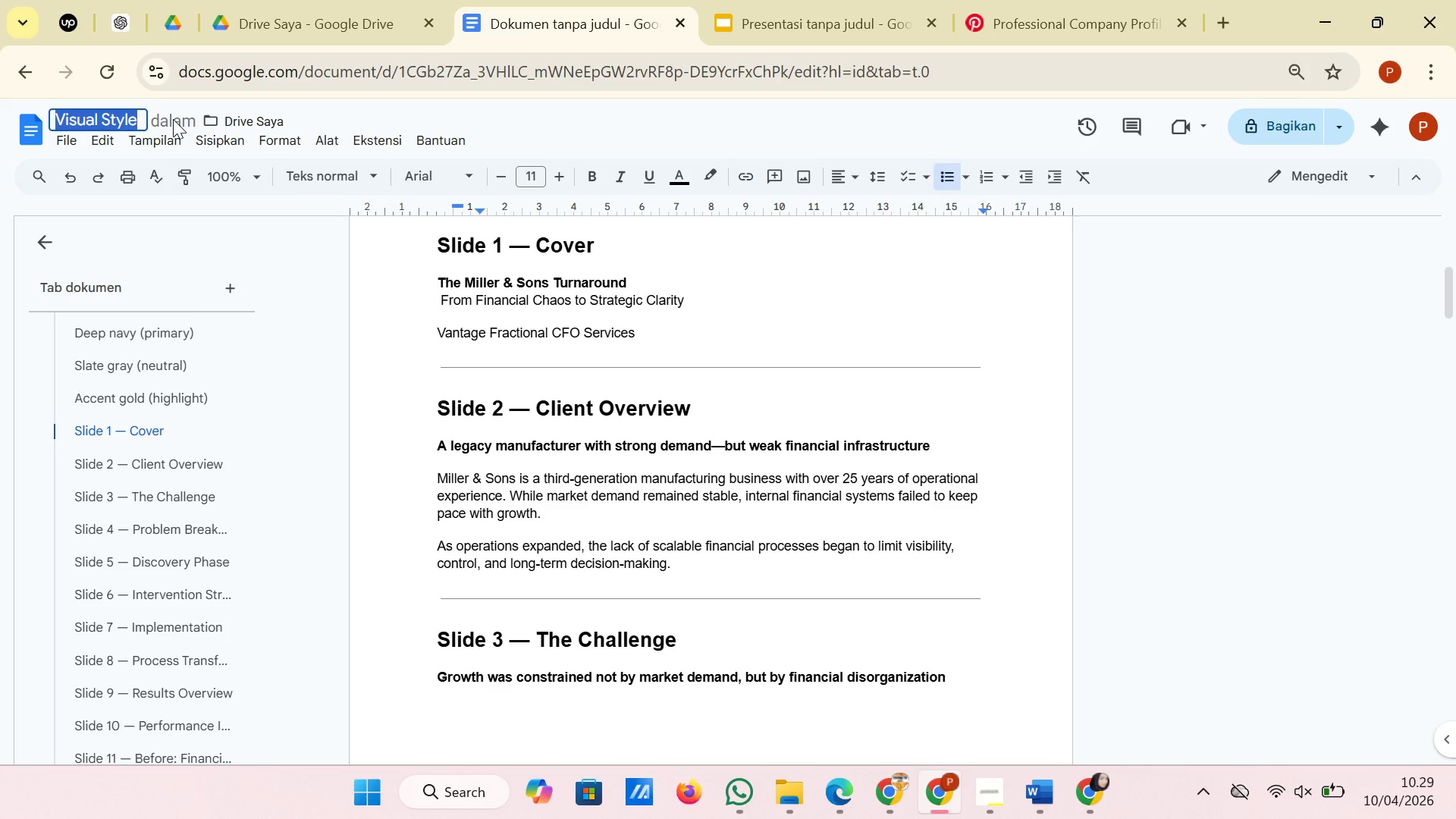 
type(Miller & Sons)
 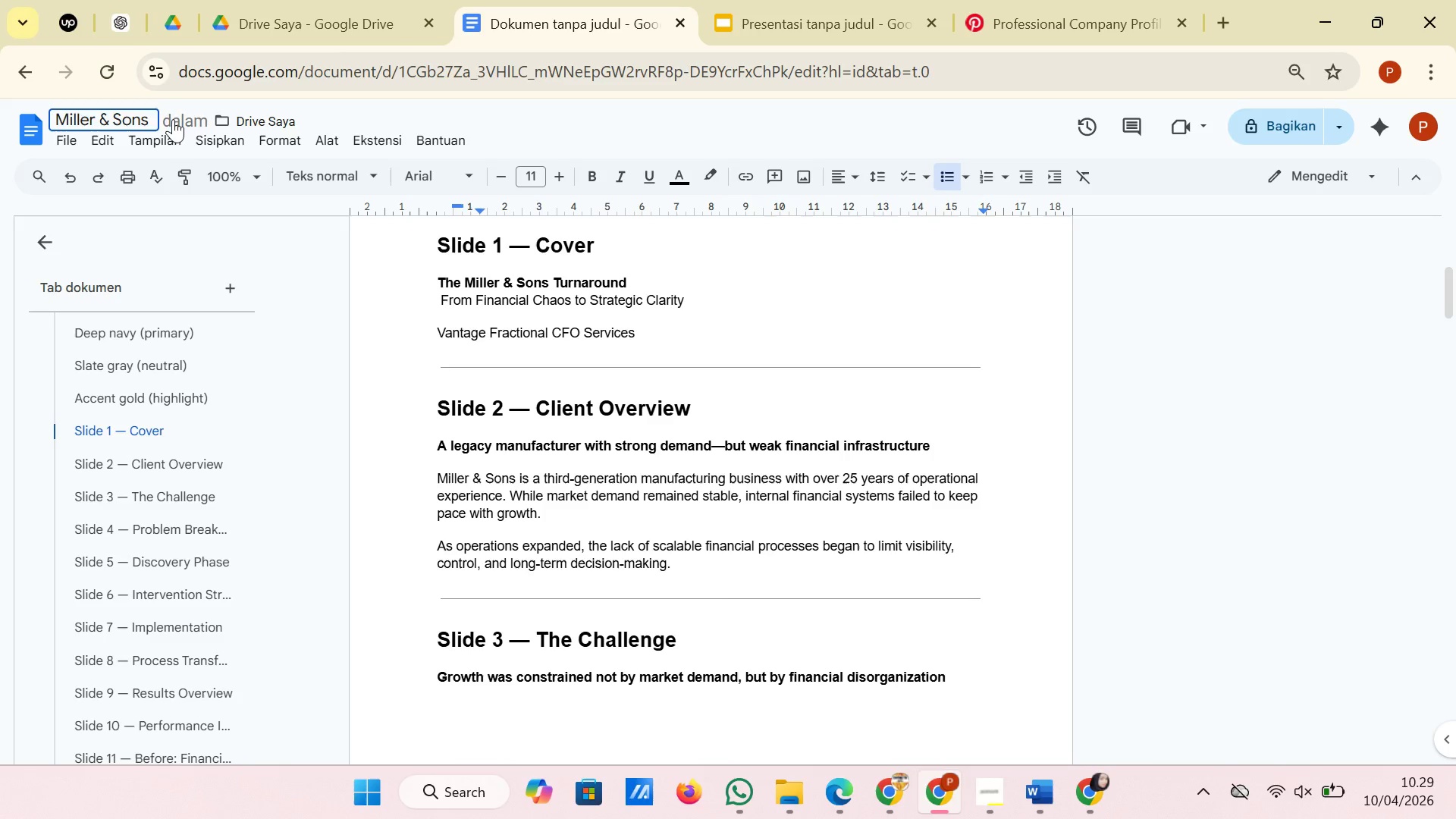 
key(Enter)
 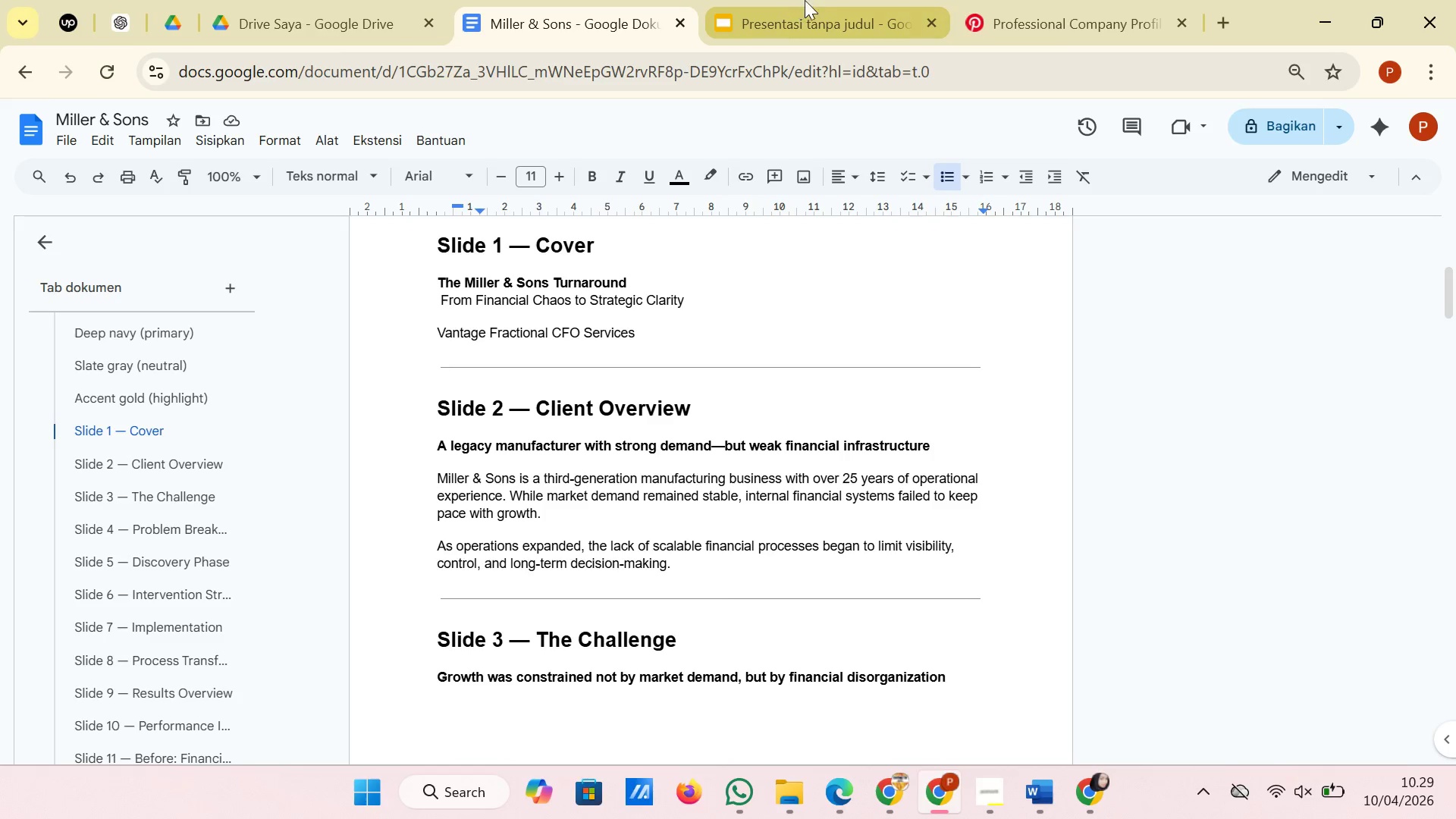 
left_click([829, 0])
 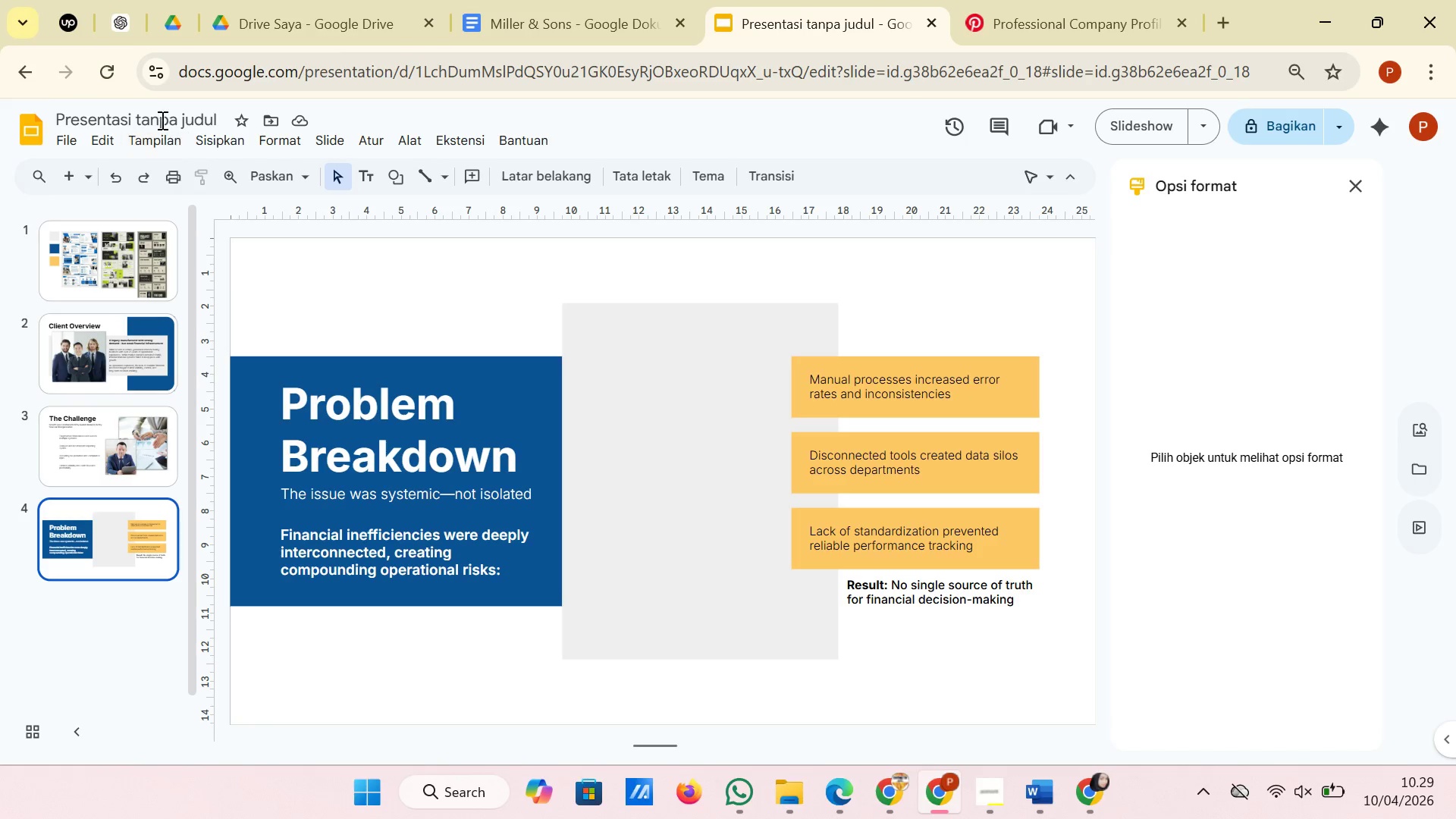 
left_click([161, 115])
 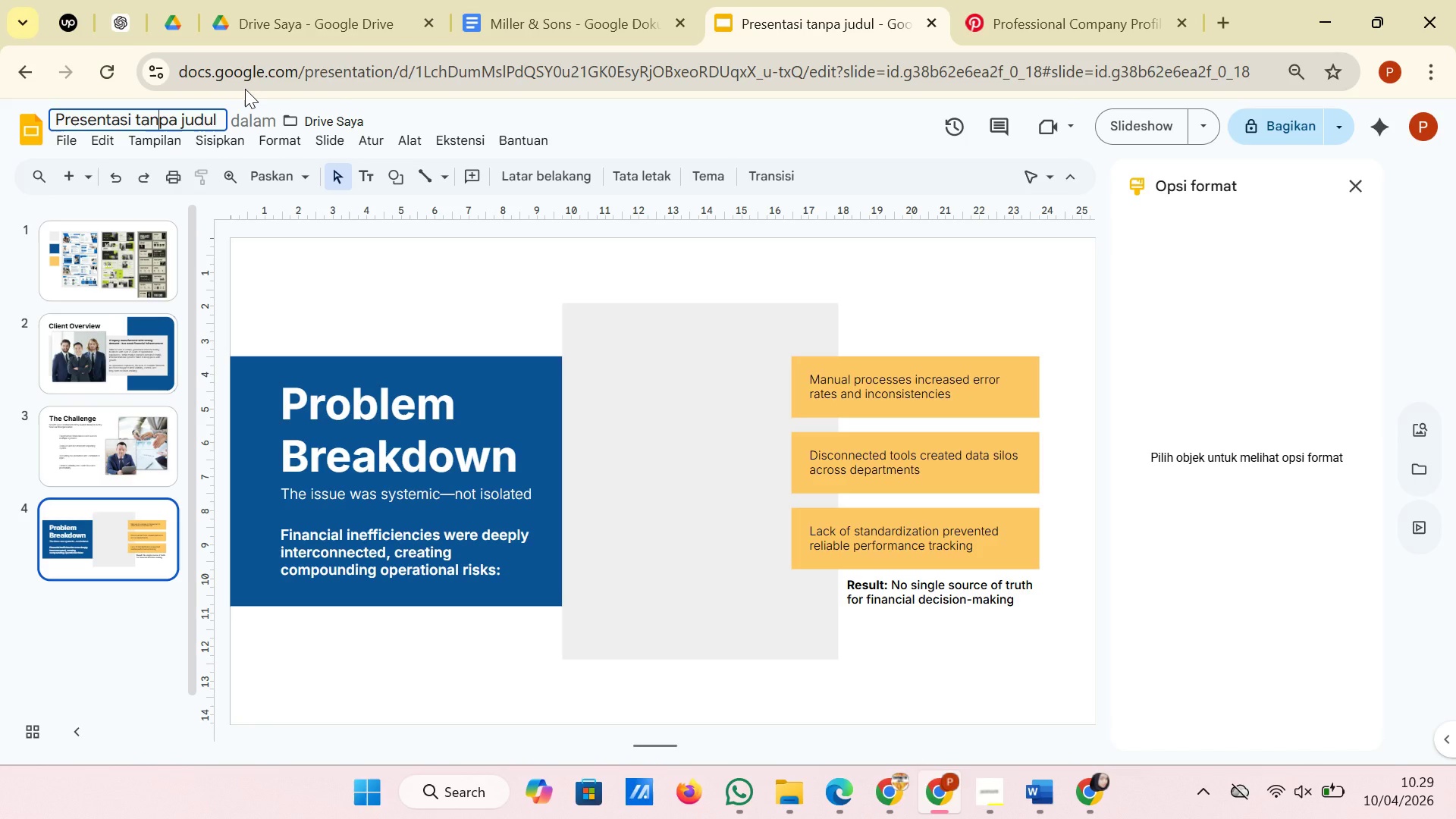 
key(Control+A)
 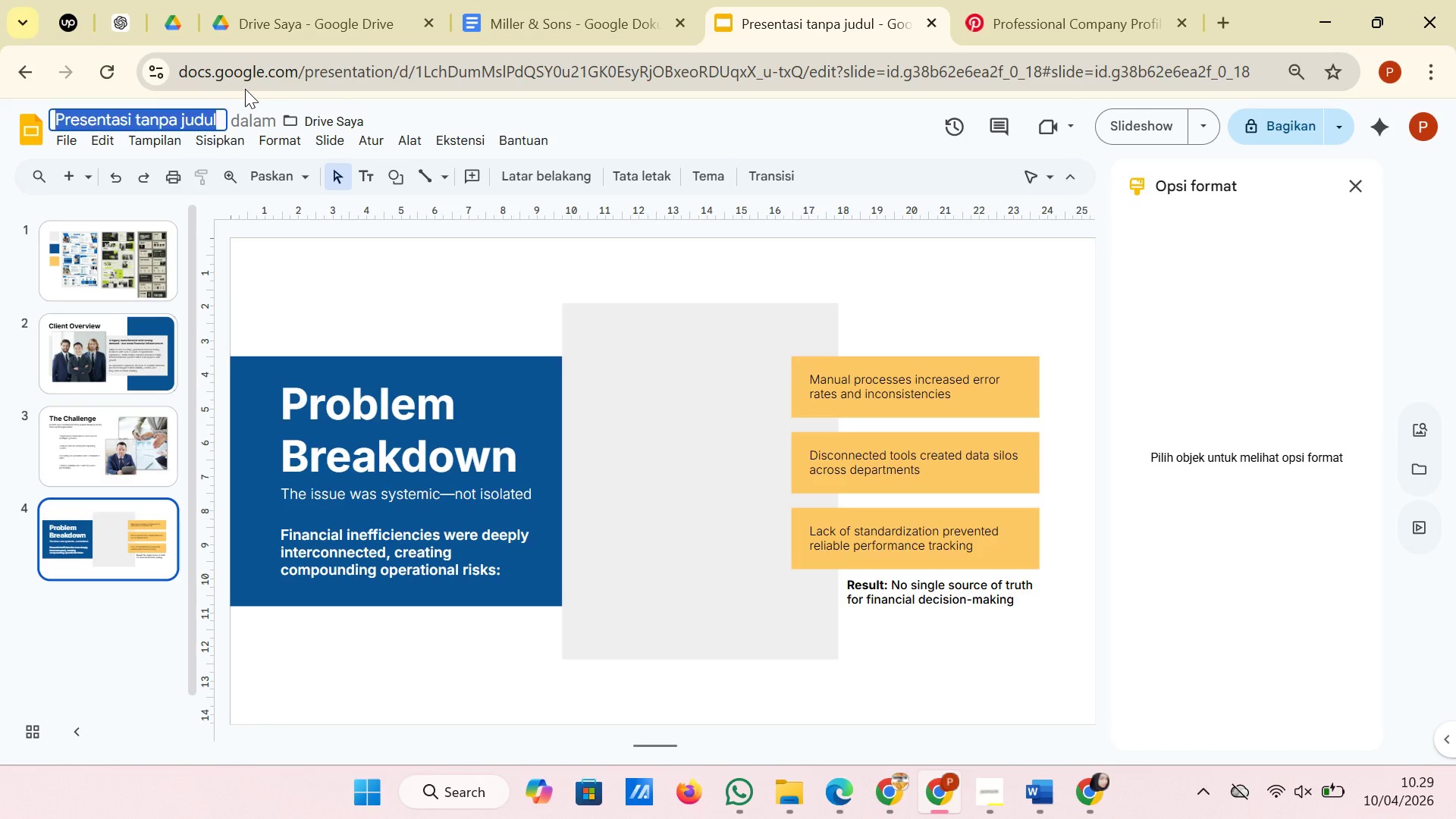 
type(Miller & Sons)
 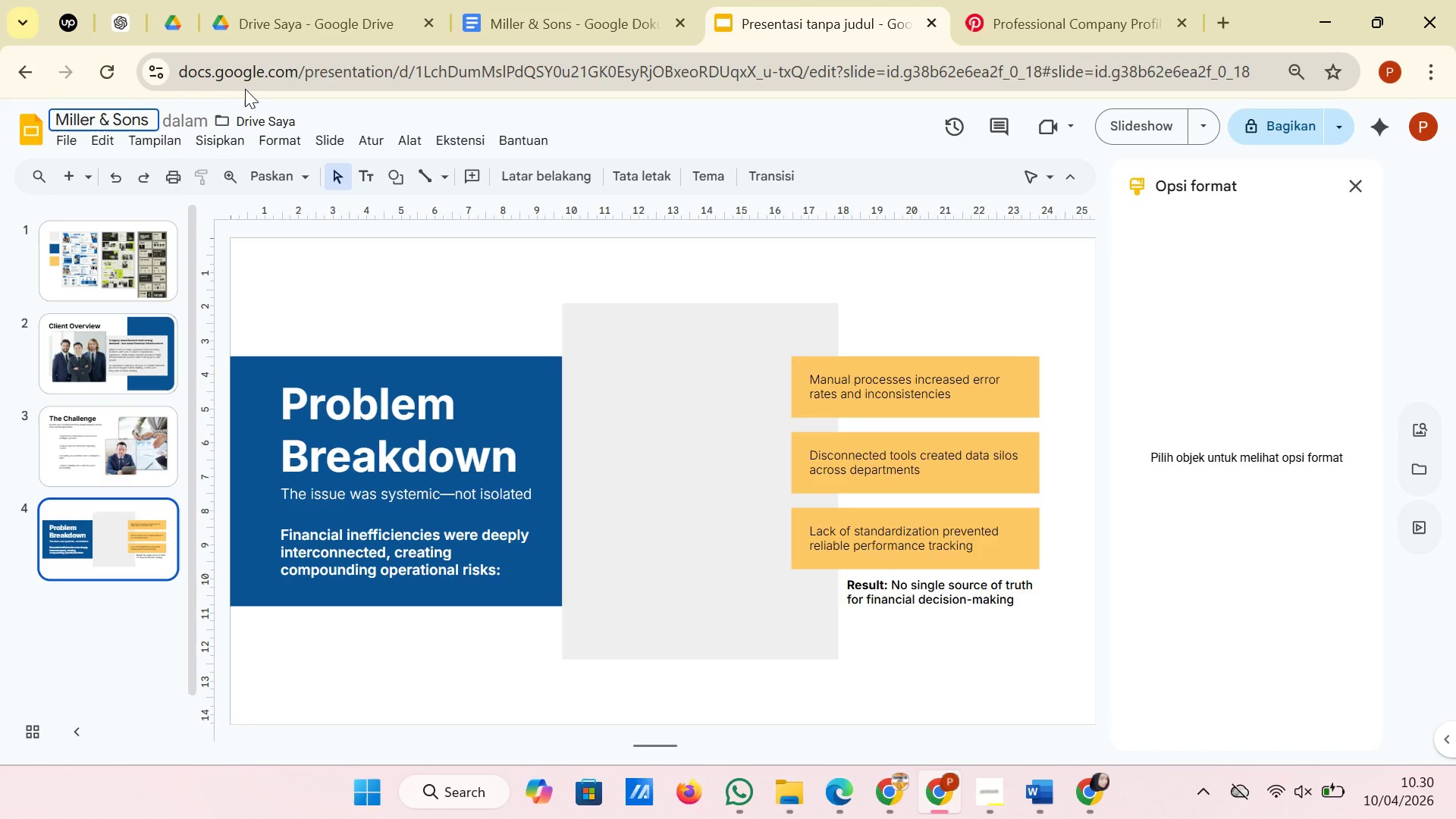 
key(Enter)
 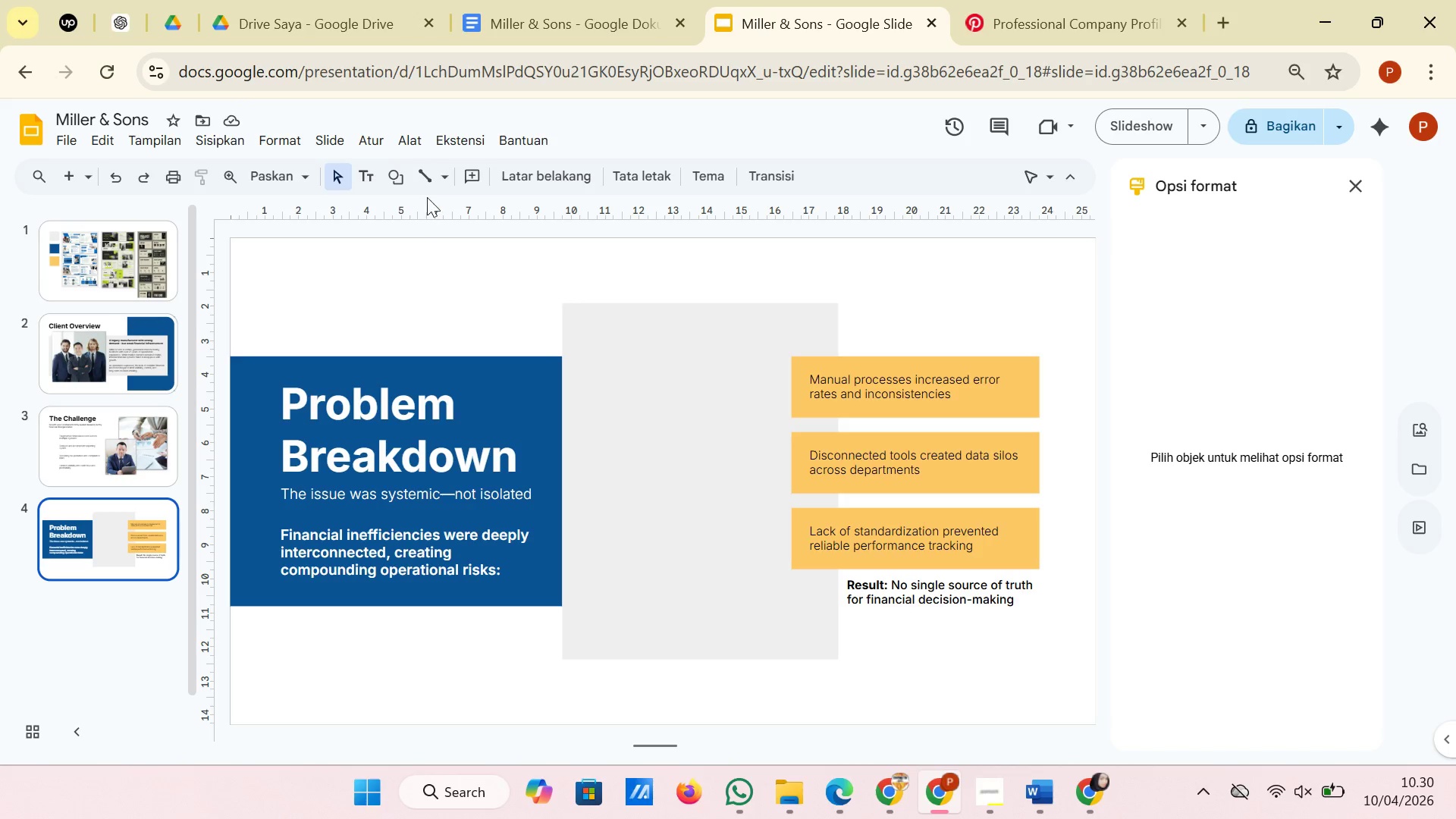 
mouse_move([526, 18])
 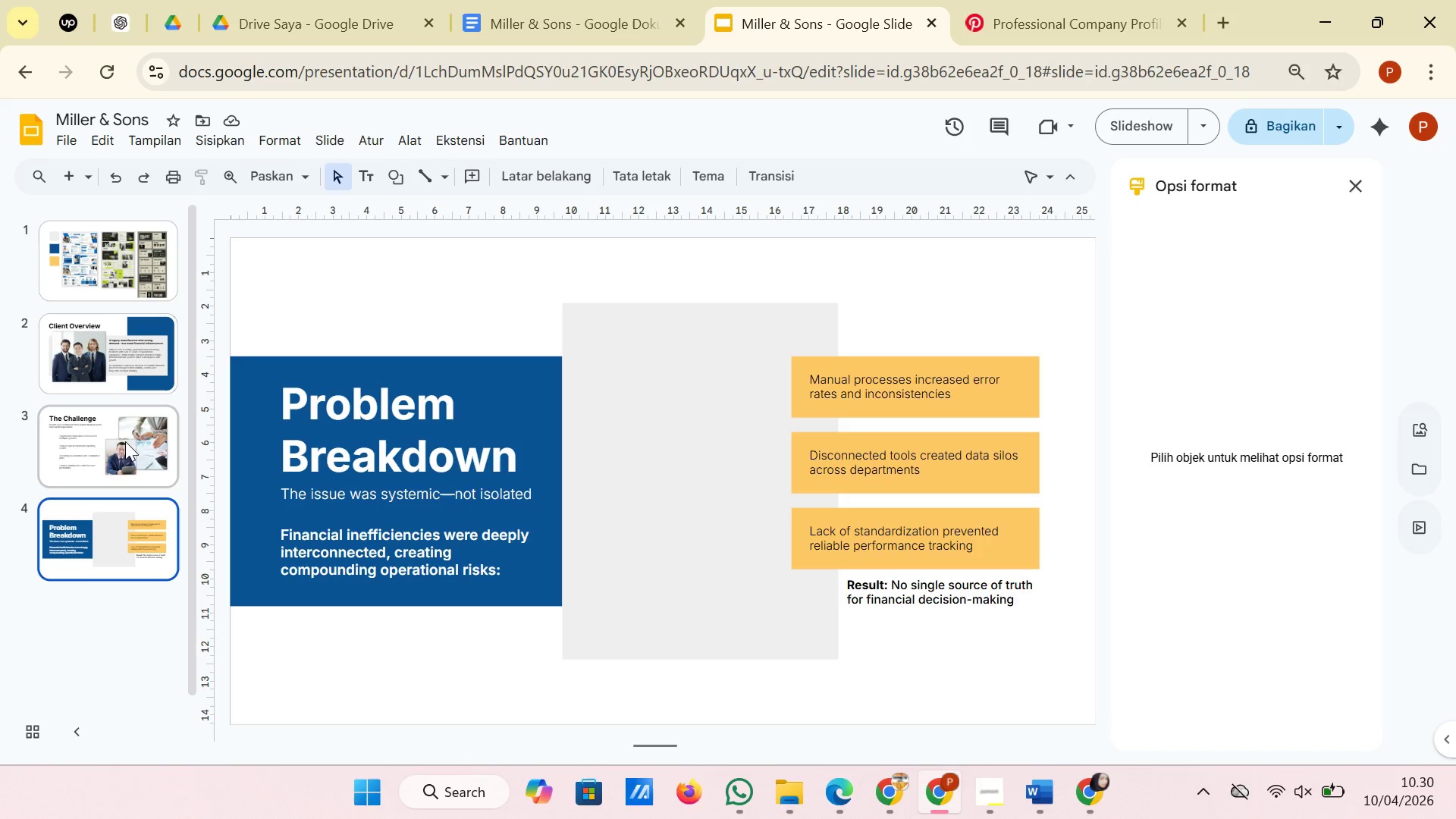 
left_click([117, 445])
 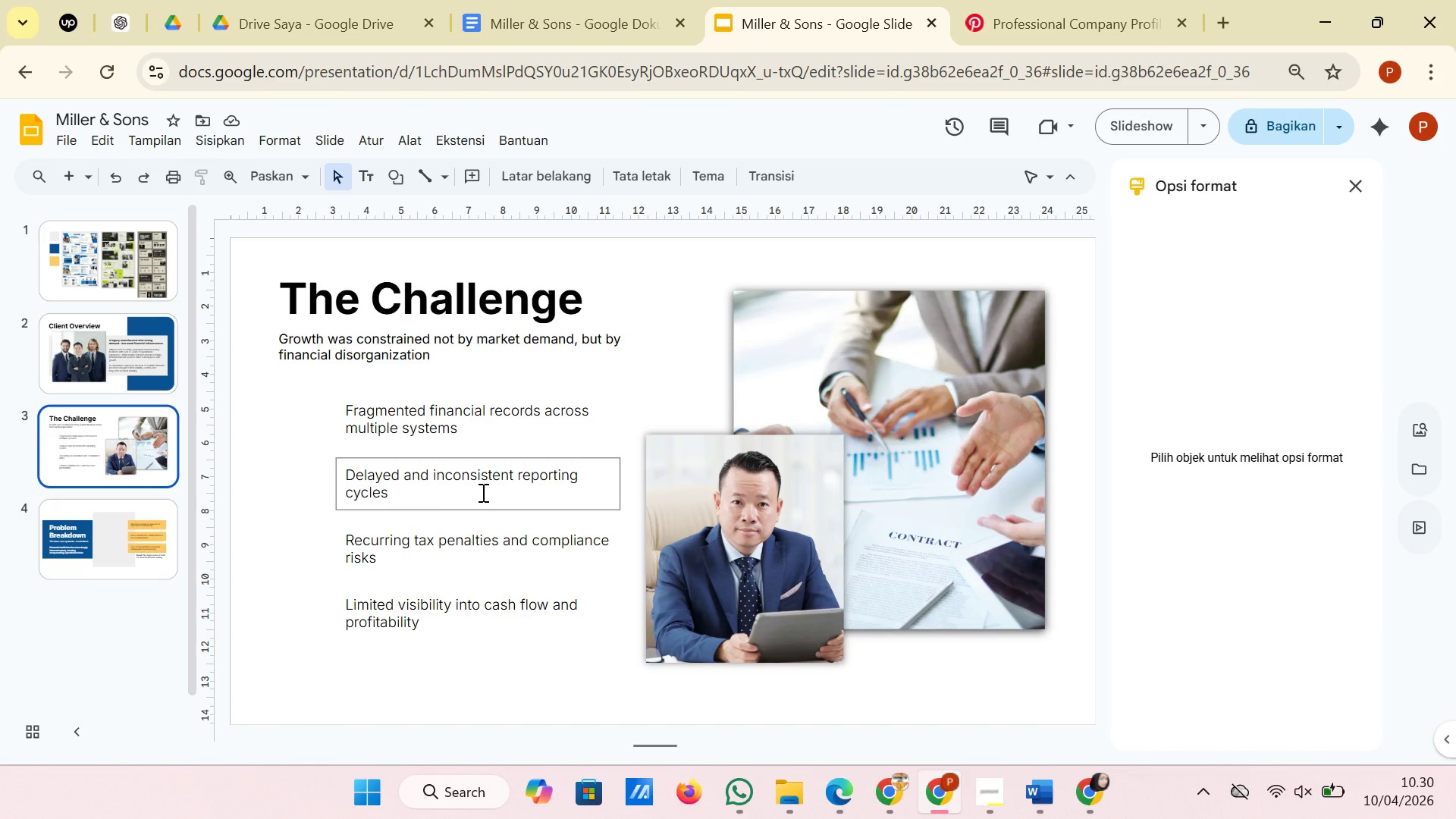 
wait(13.66)
 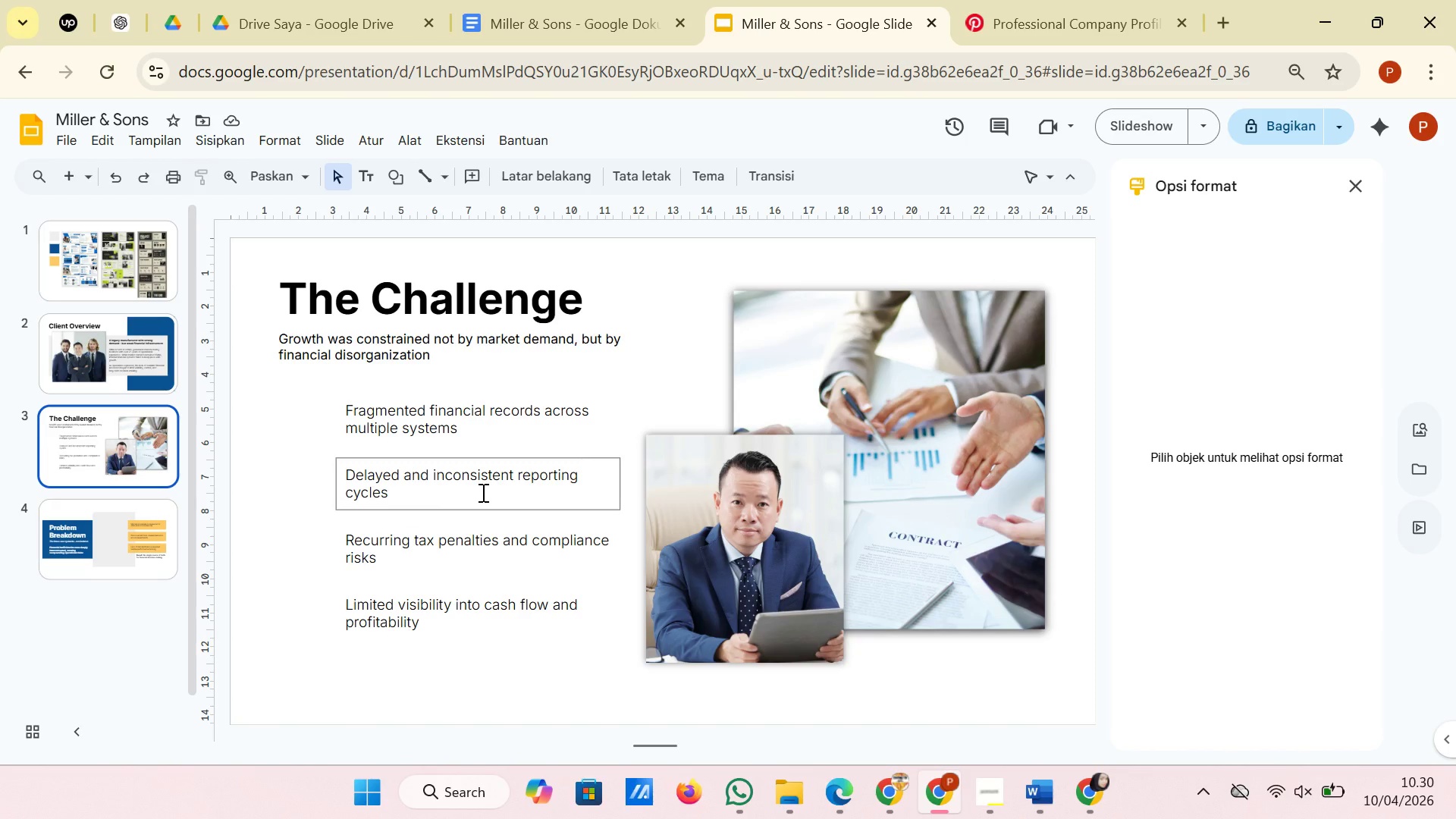 
left_click([1213, 22])
 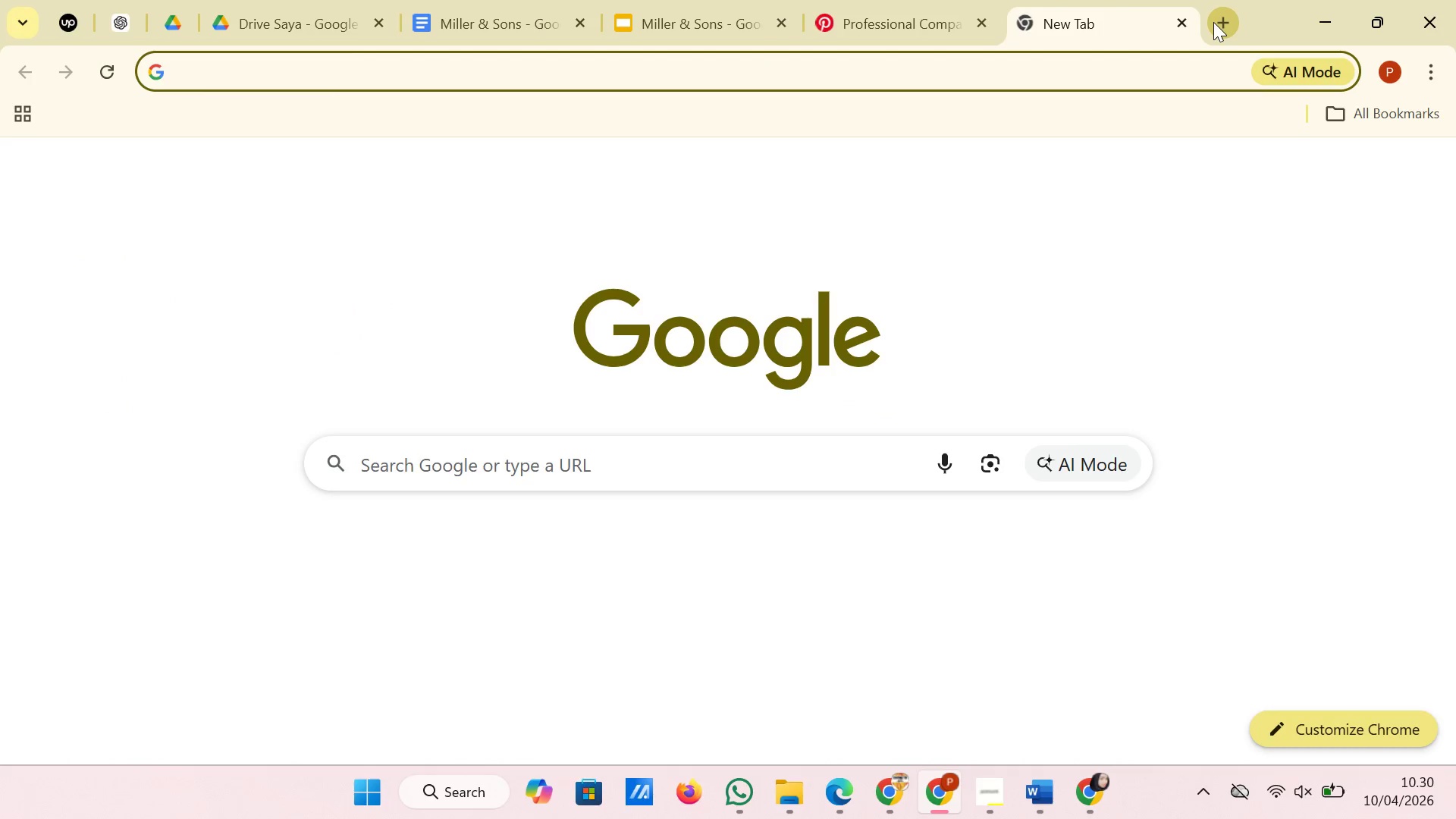 
type(free)
key(Backspace)
key(Backspace)
key(Backspace)
key(Backspace)
type(l)
 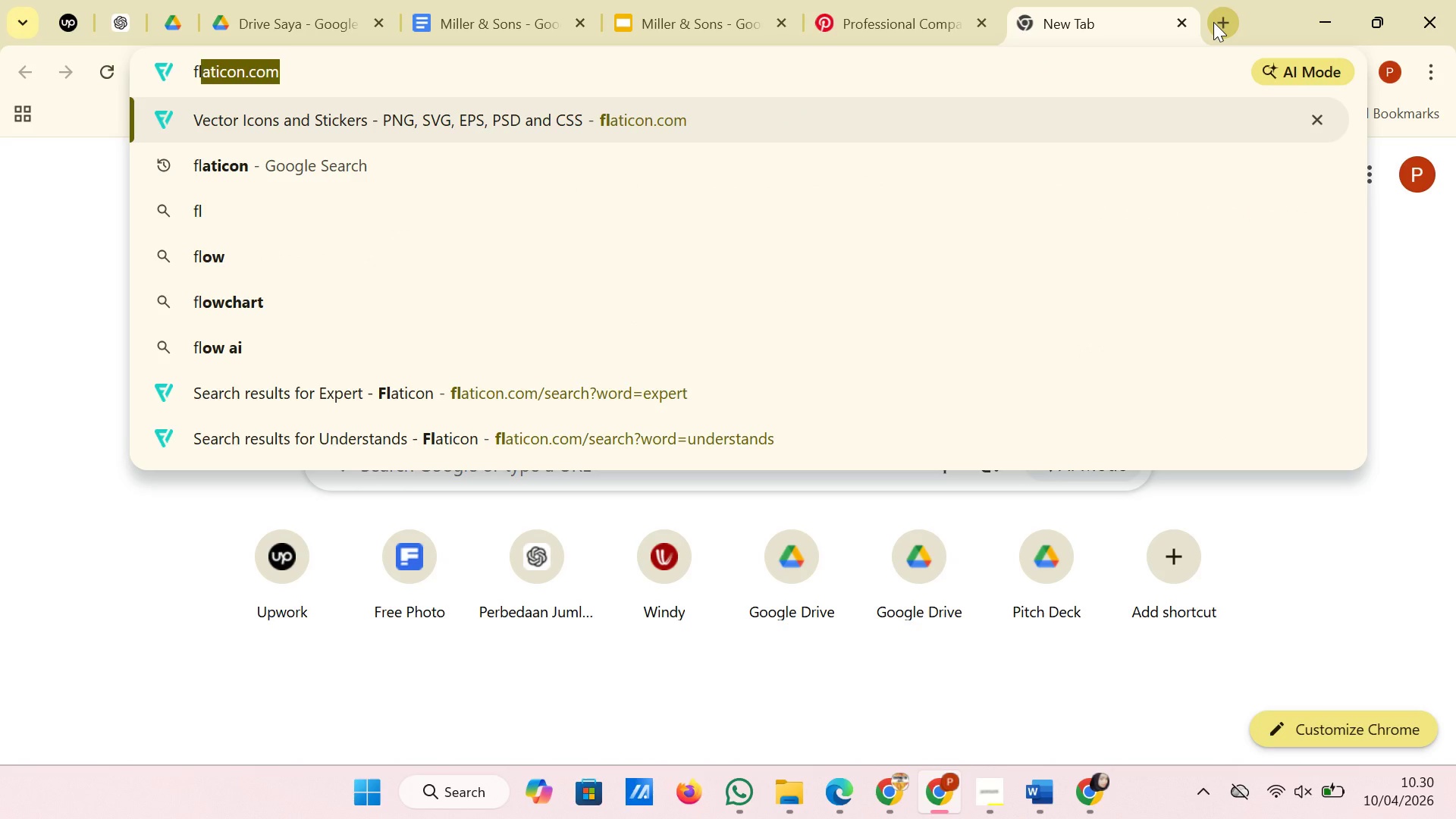 
key(Enter)
 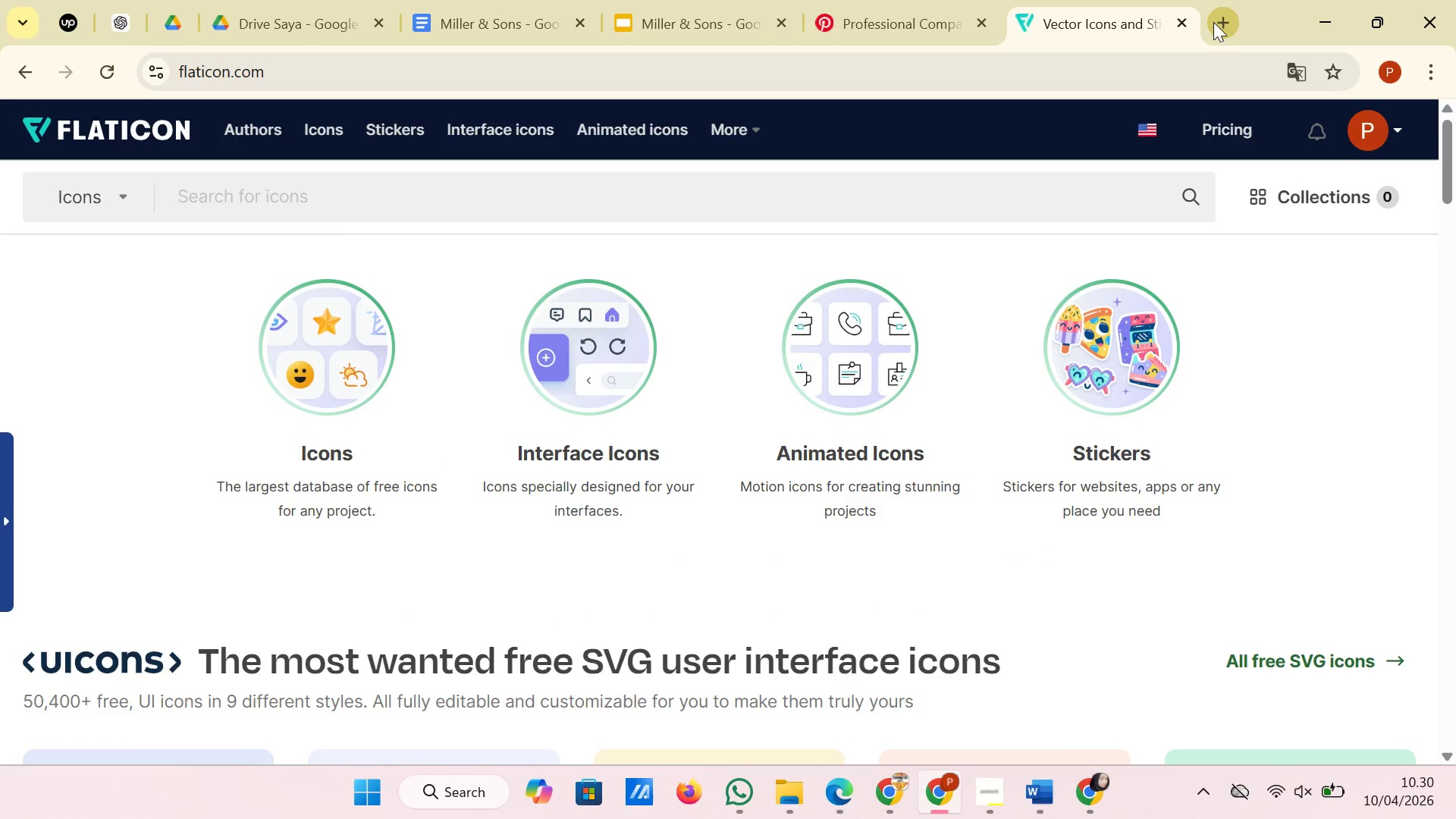 
scroll: coordinate [686, 401], scroll_direction: down, amount: 2.0
 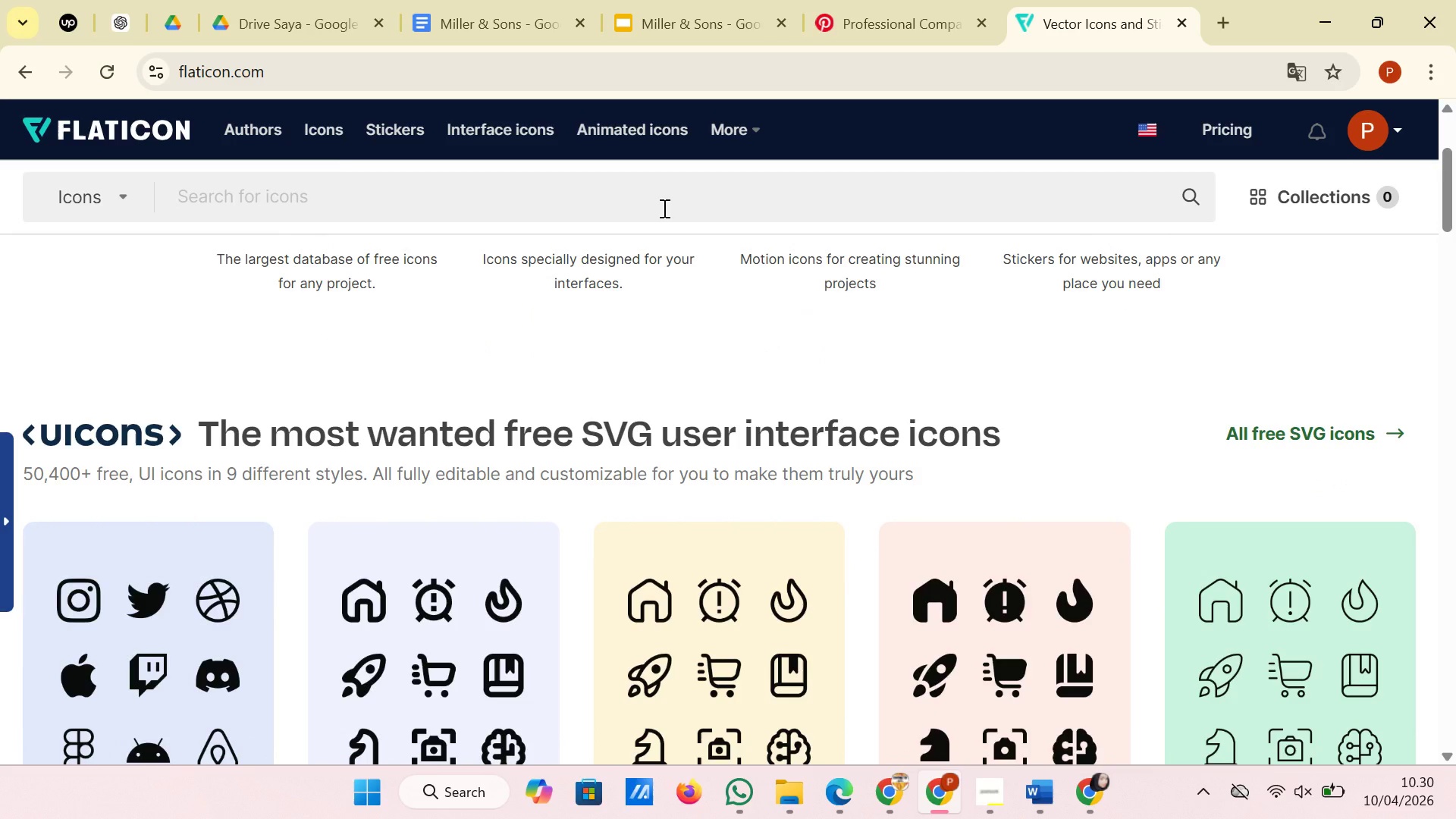 
left_click([663, 208])
 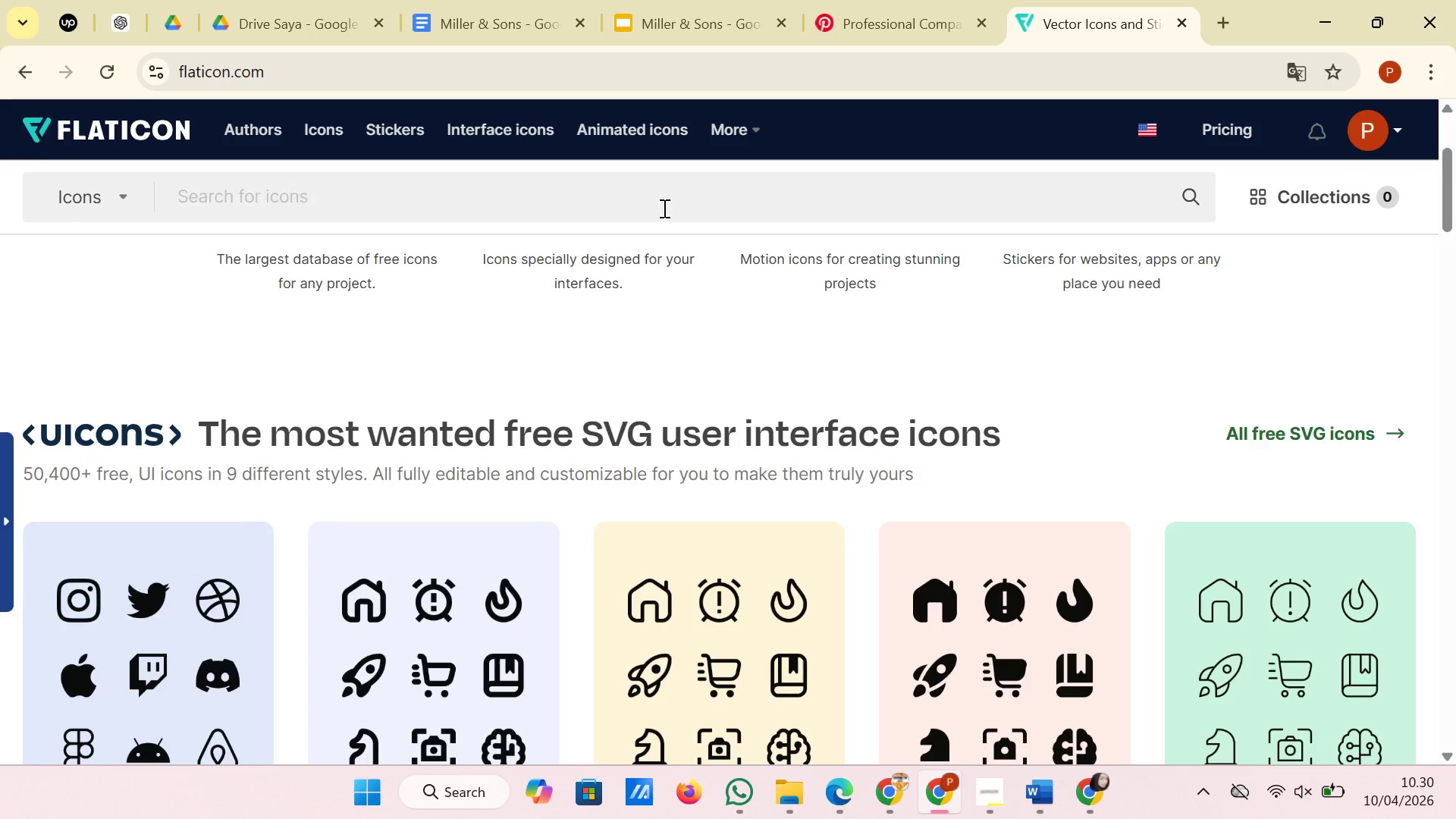 
type(financial)
 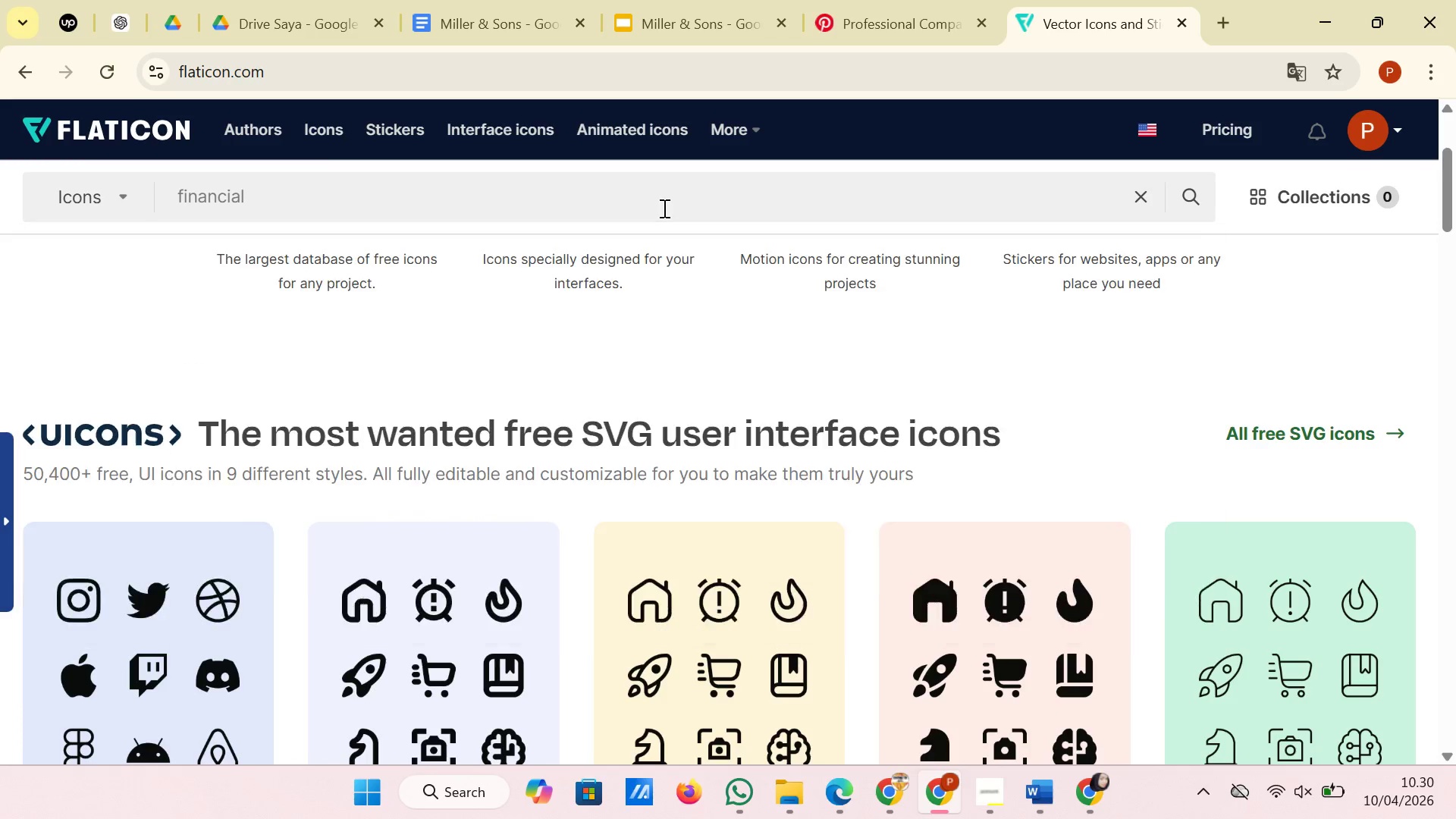 
key(Enter)
 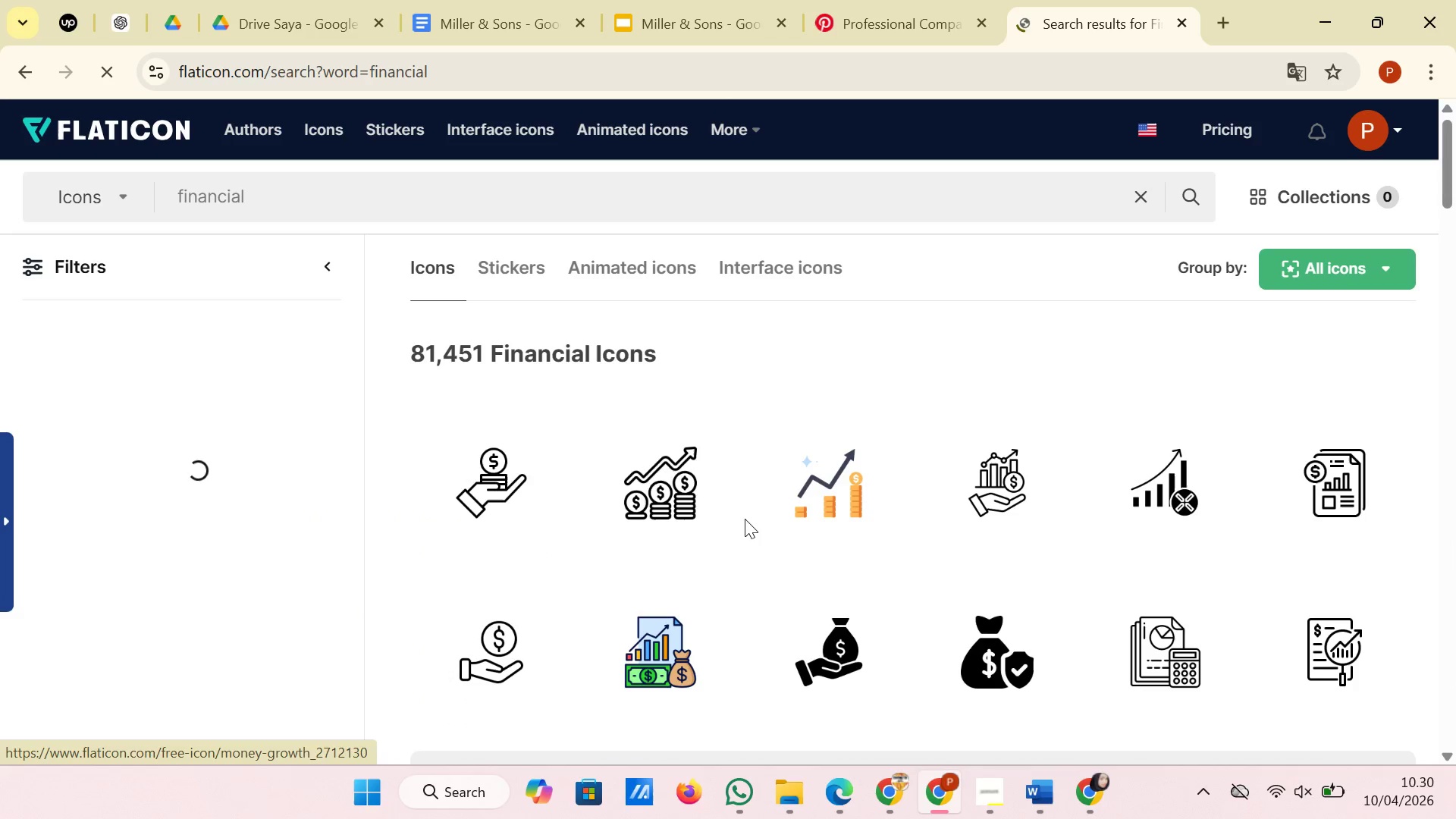 
wait(7.33)
 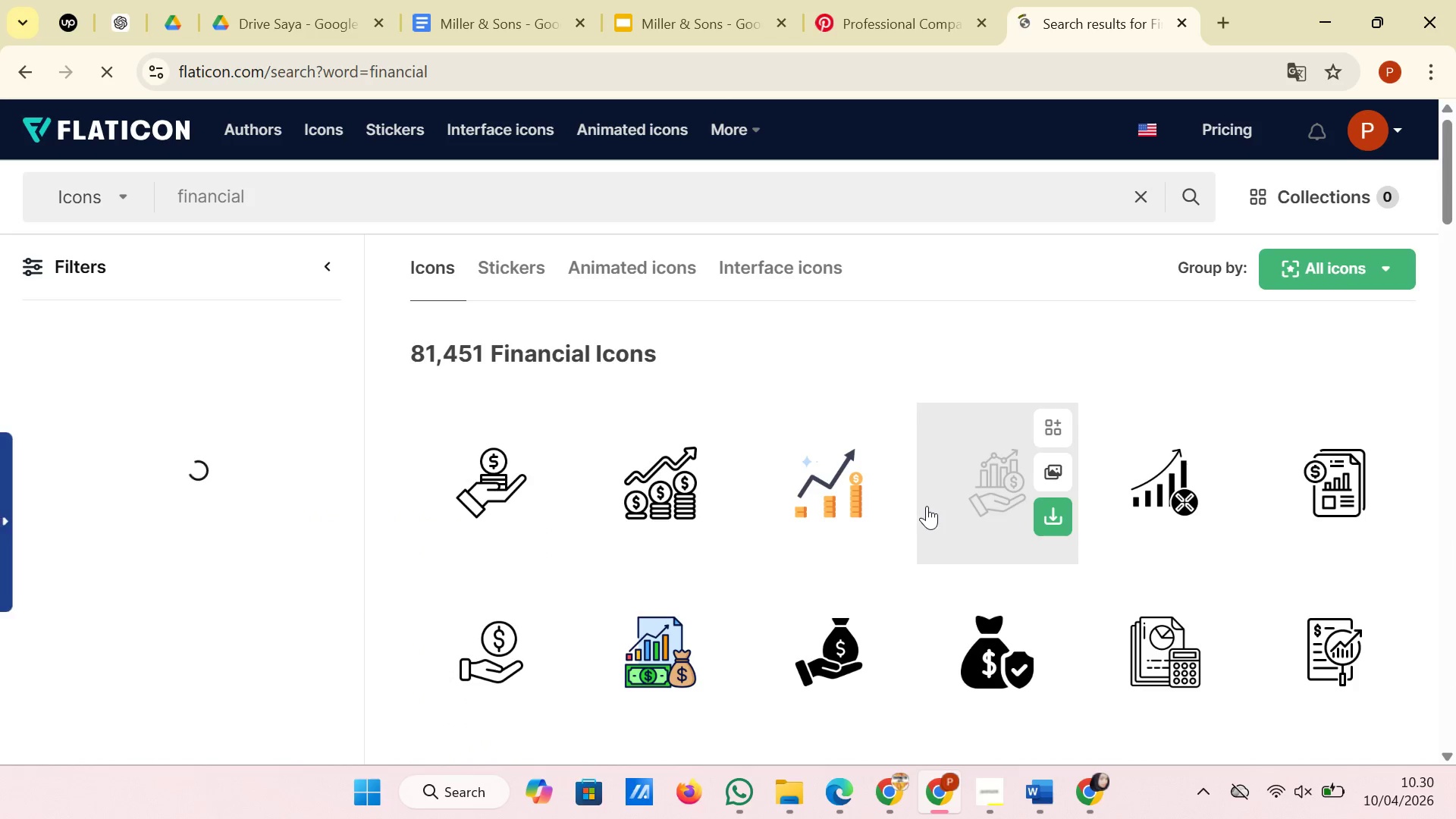 
scroll: coordinate [760, 570], scroll_direction: down, amount: 2.0
 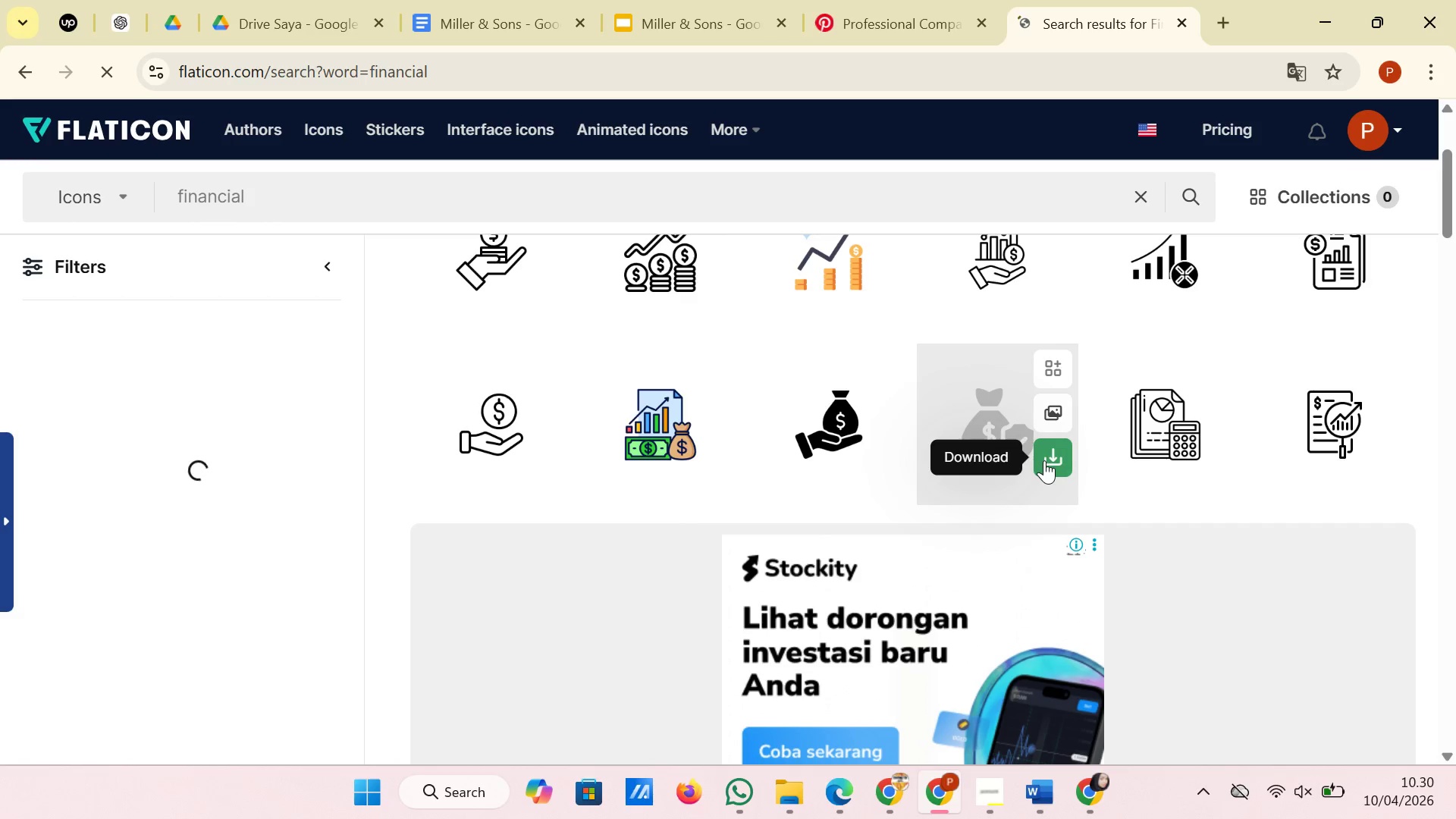 
left_click([491, 0])
 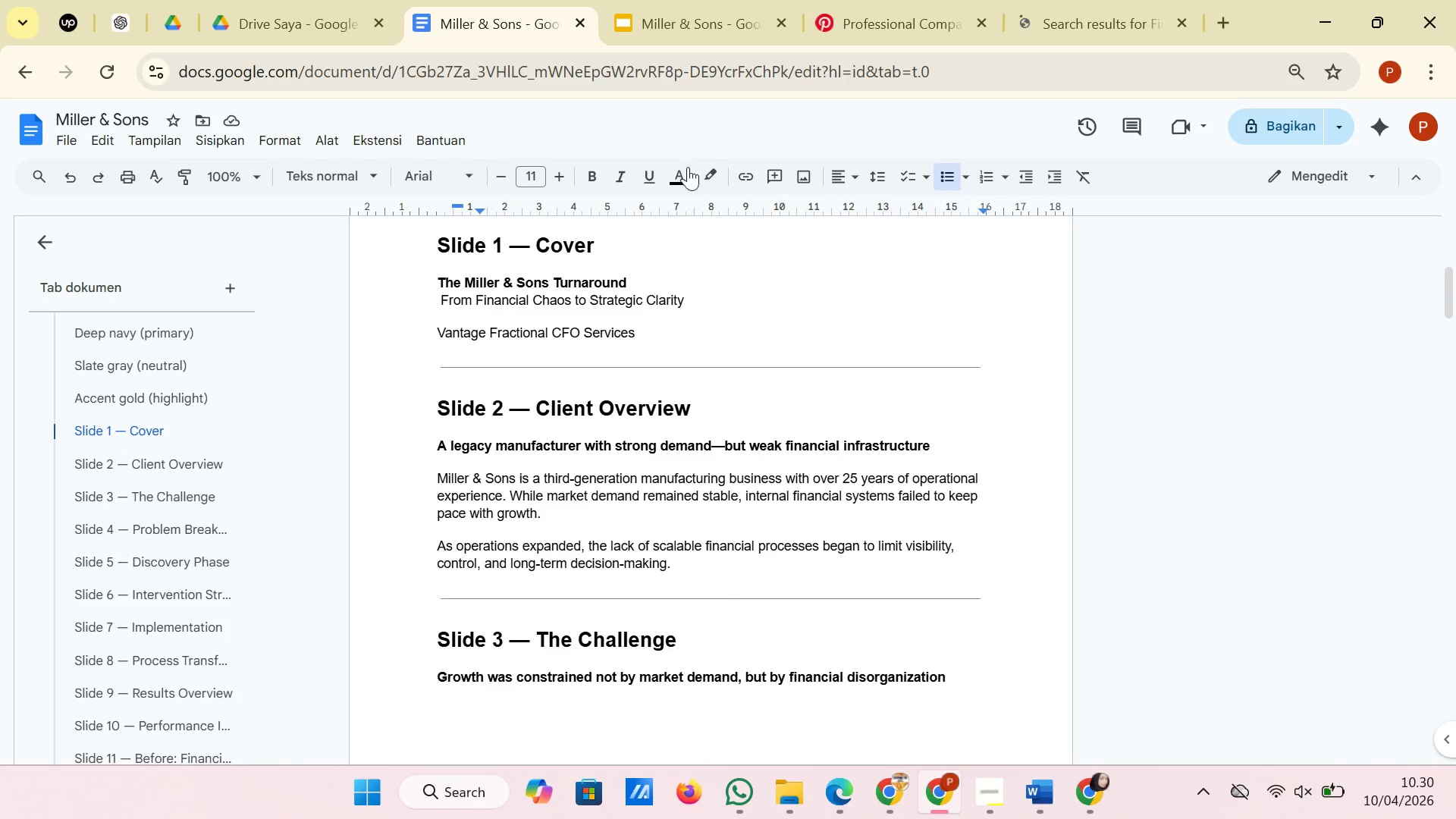 
left_click([706, 8])
 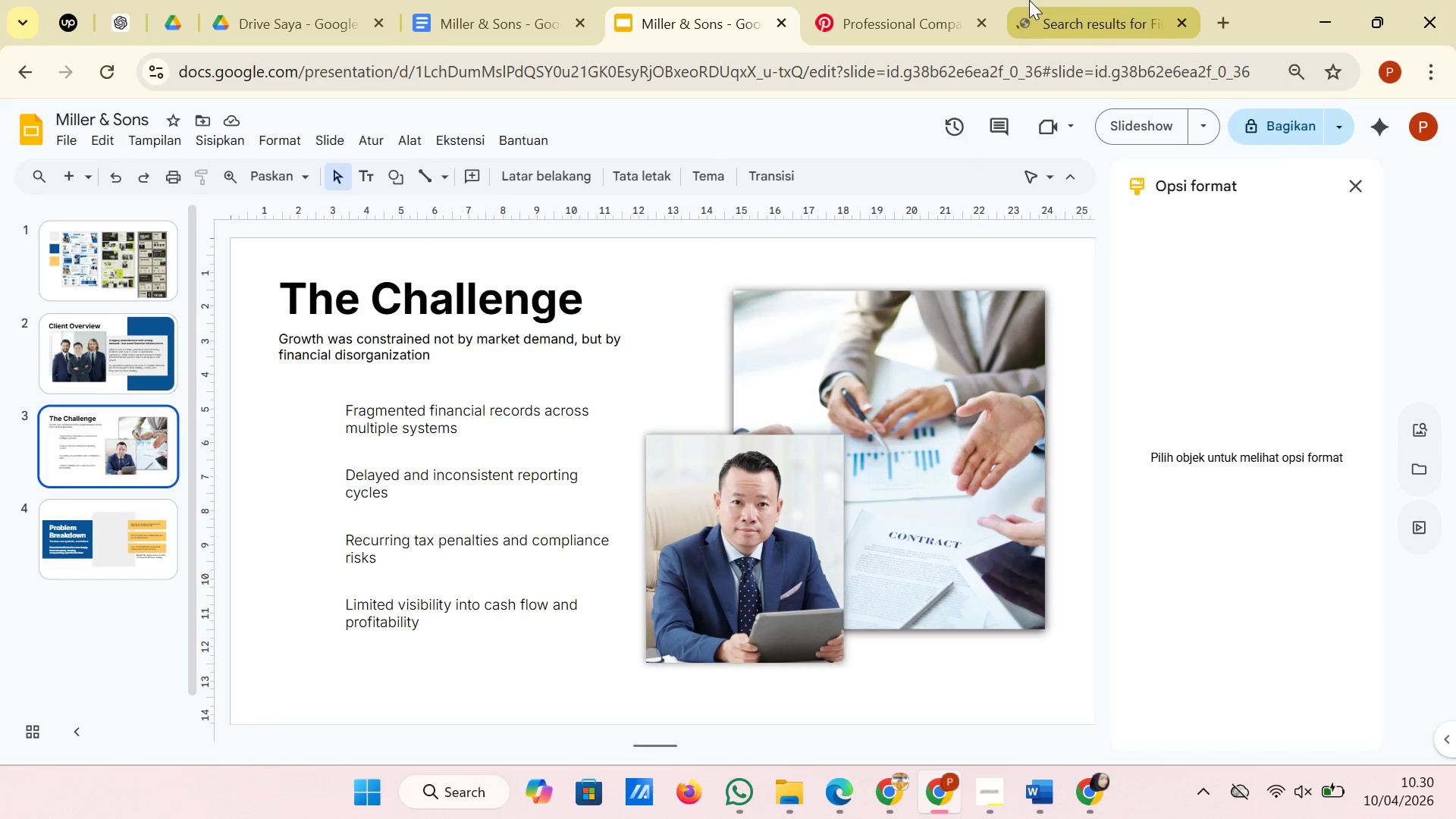 
left_click([1041, 1])
 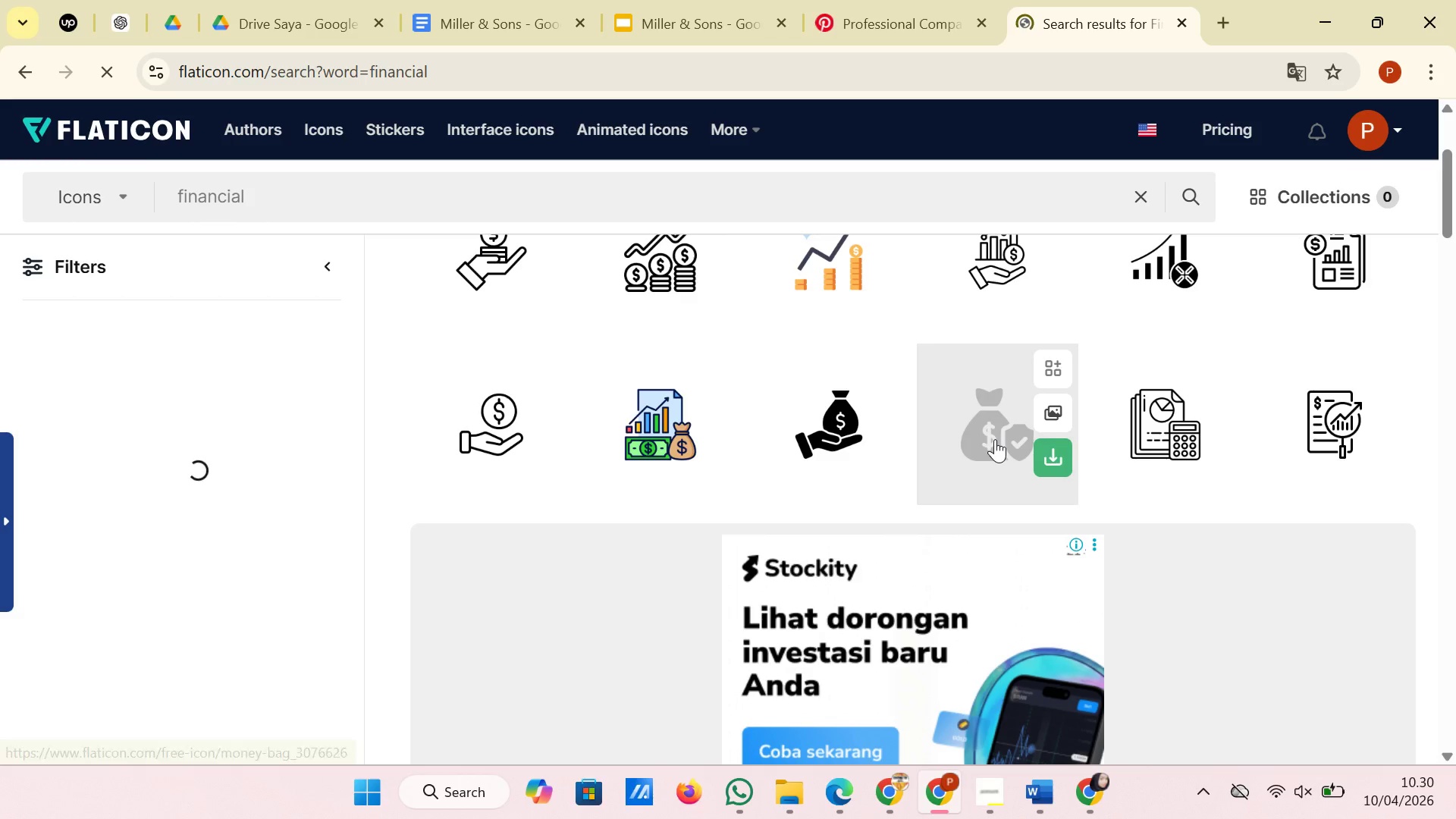 
scroll: coordinate [995, 439], scroll_direction: down, amount: 4.0
 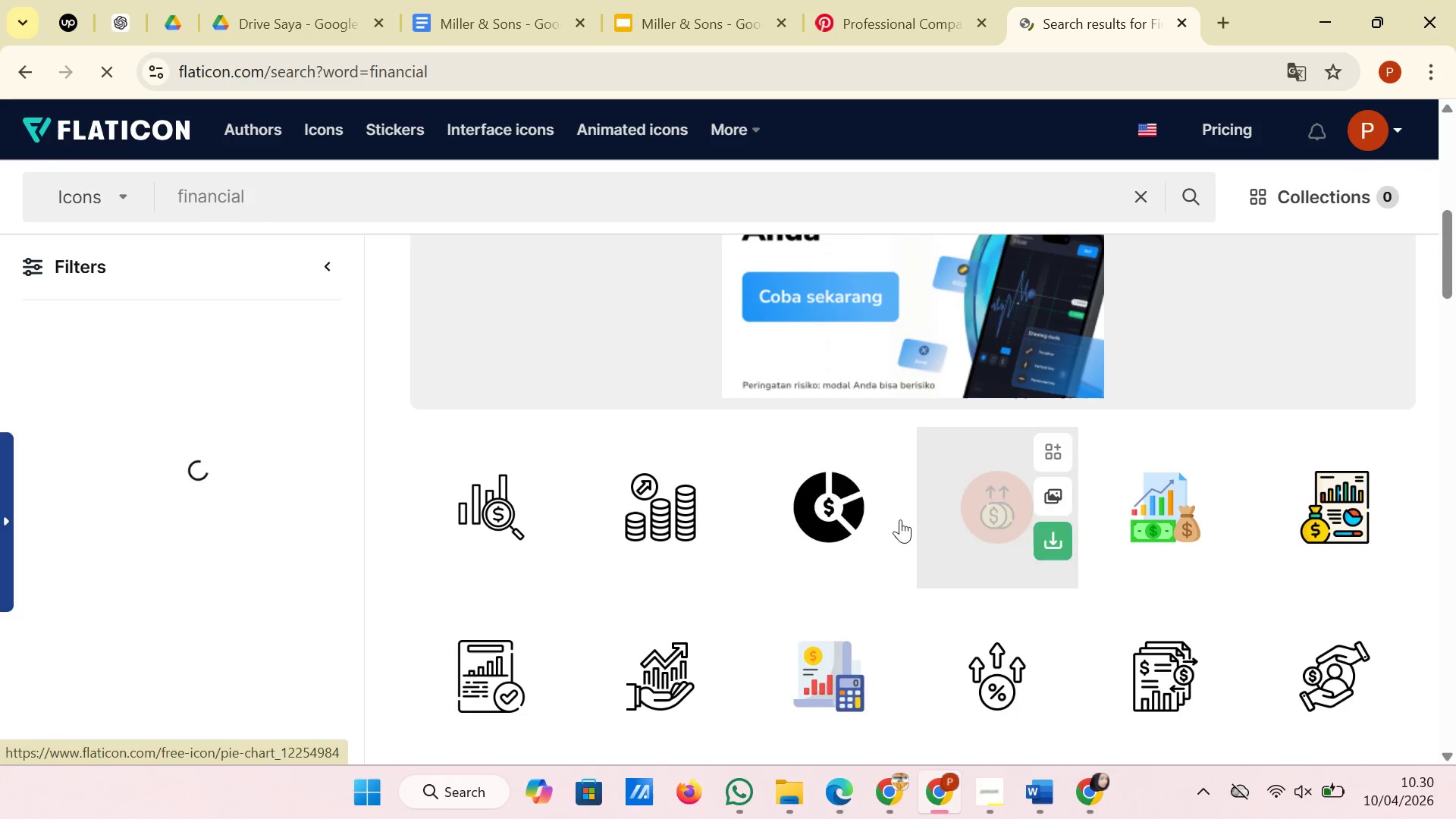 
left_click([883, 539])
 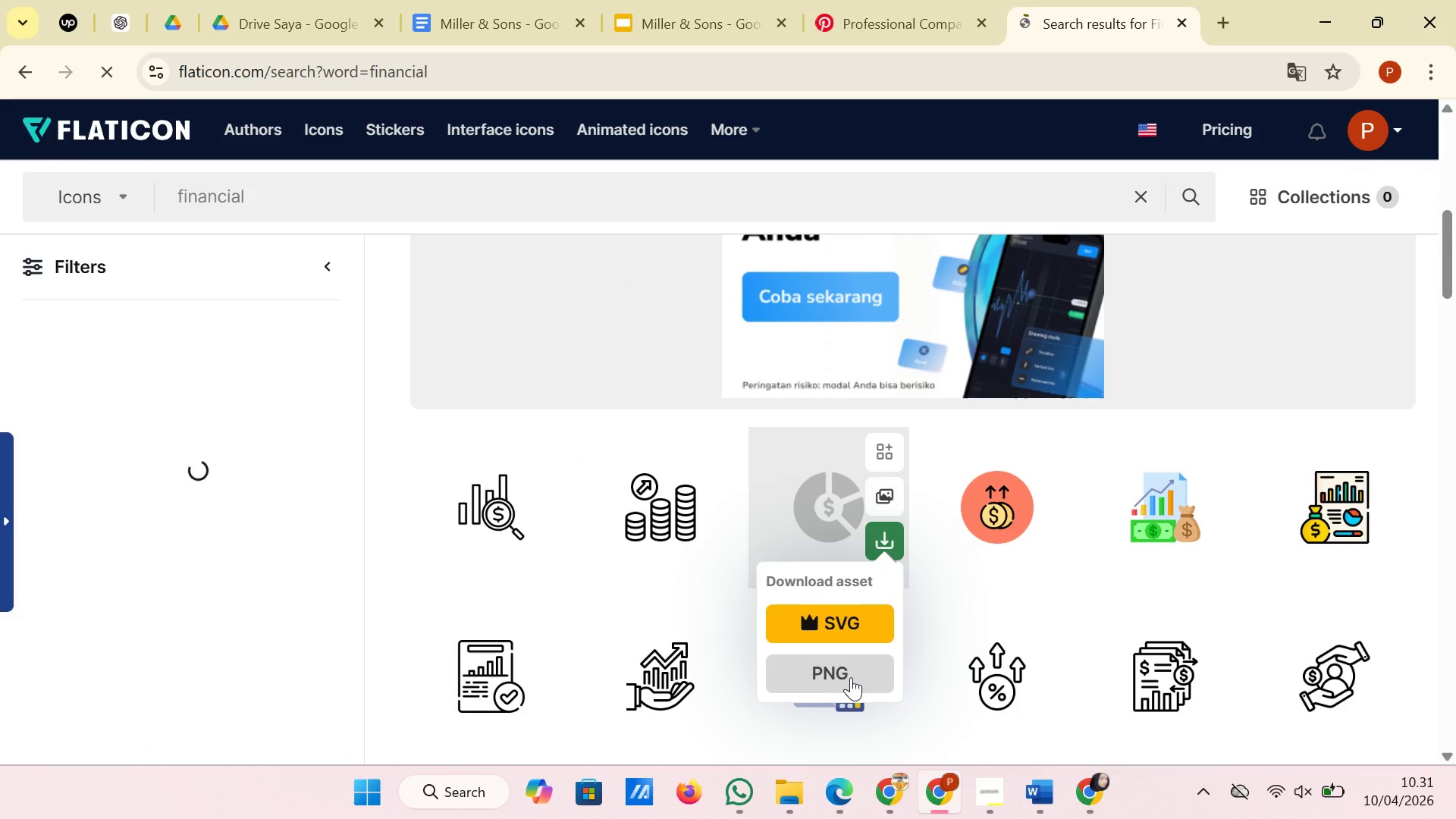 
left_click([846, 680])
 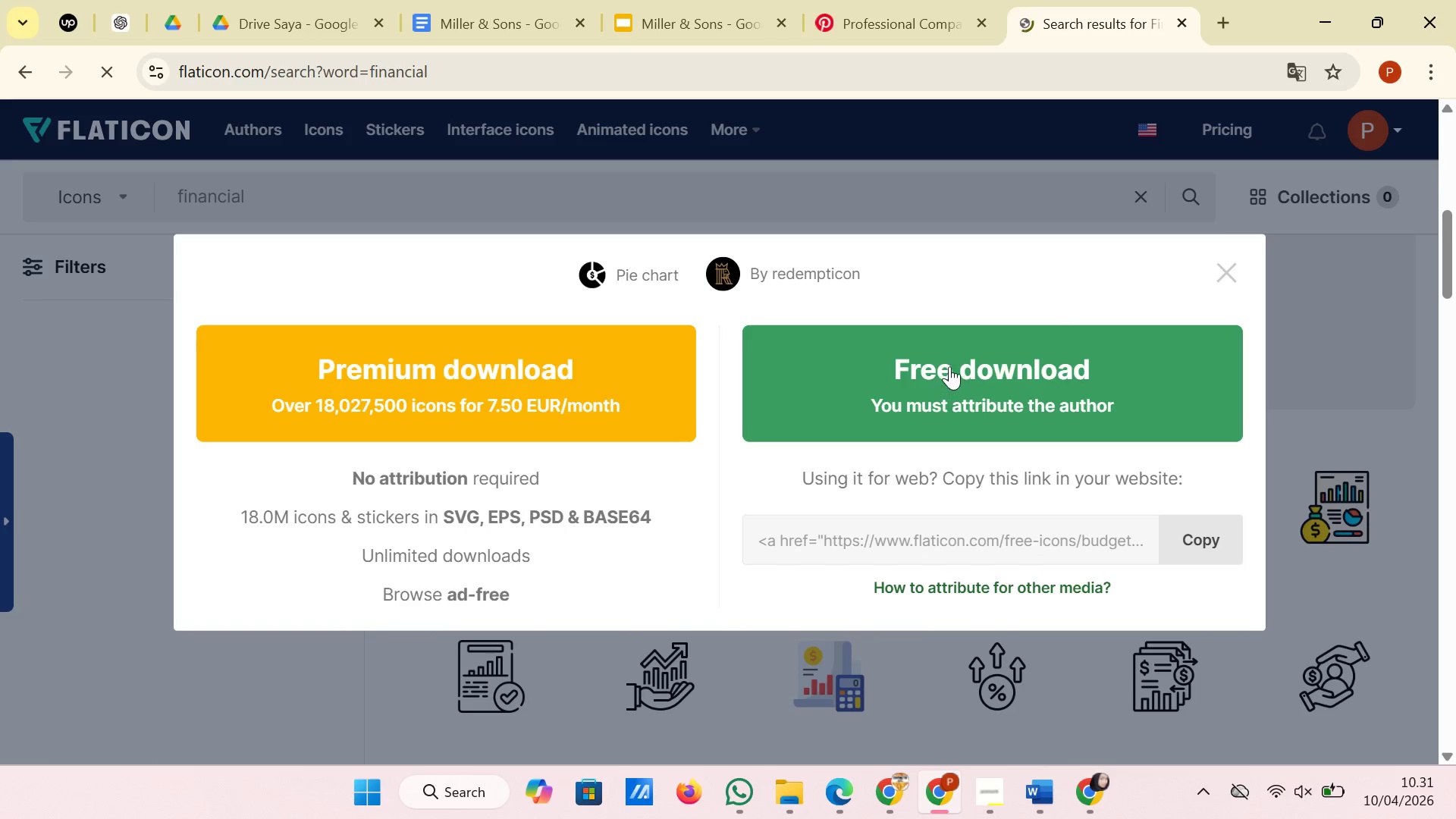 
left_click([949, 366])
 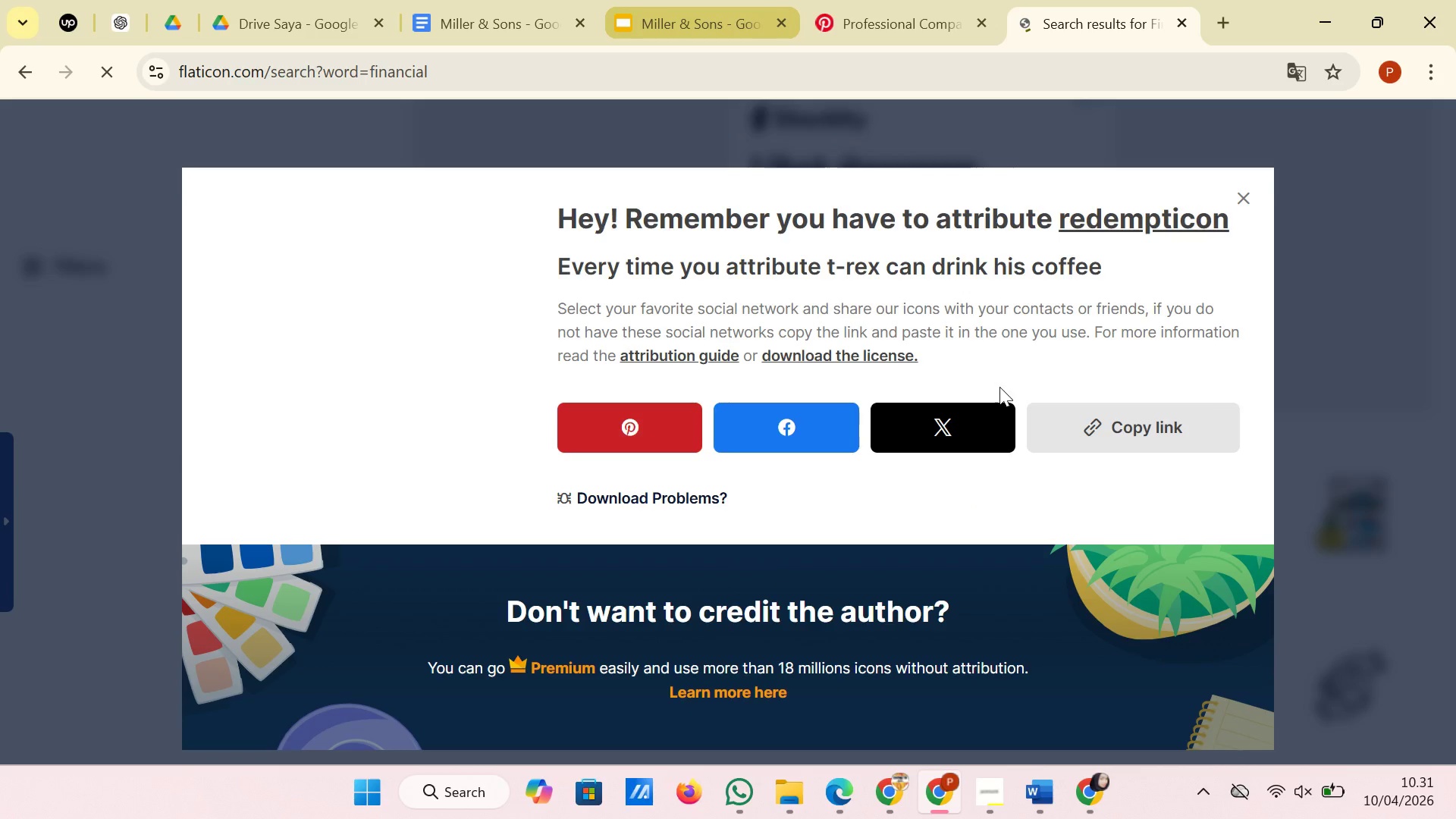 
wait(5.66)
 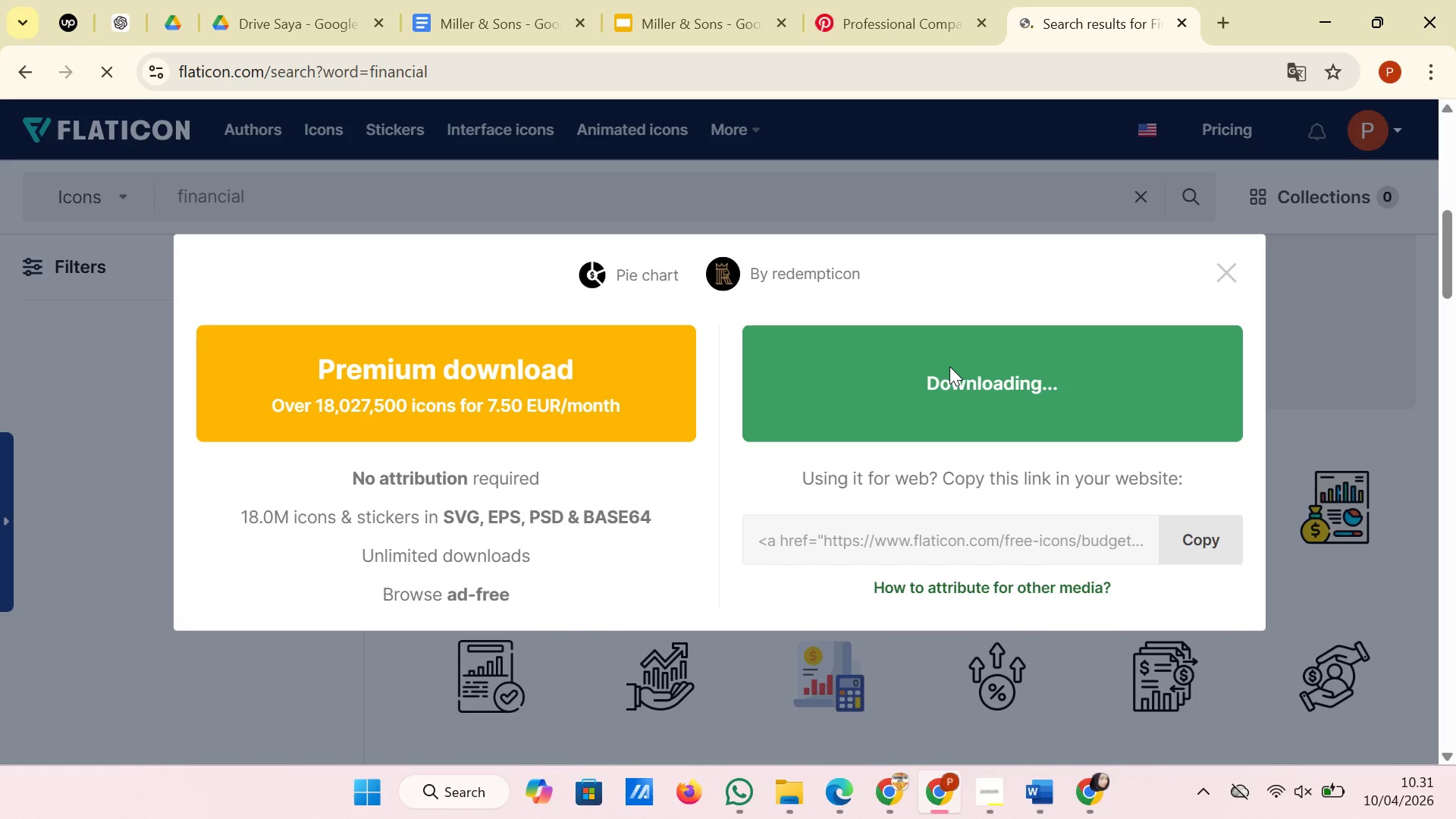 
left_click([635, 0])
 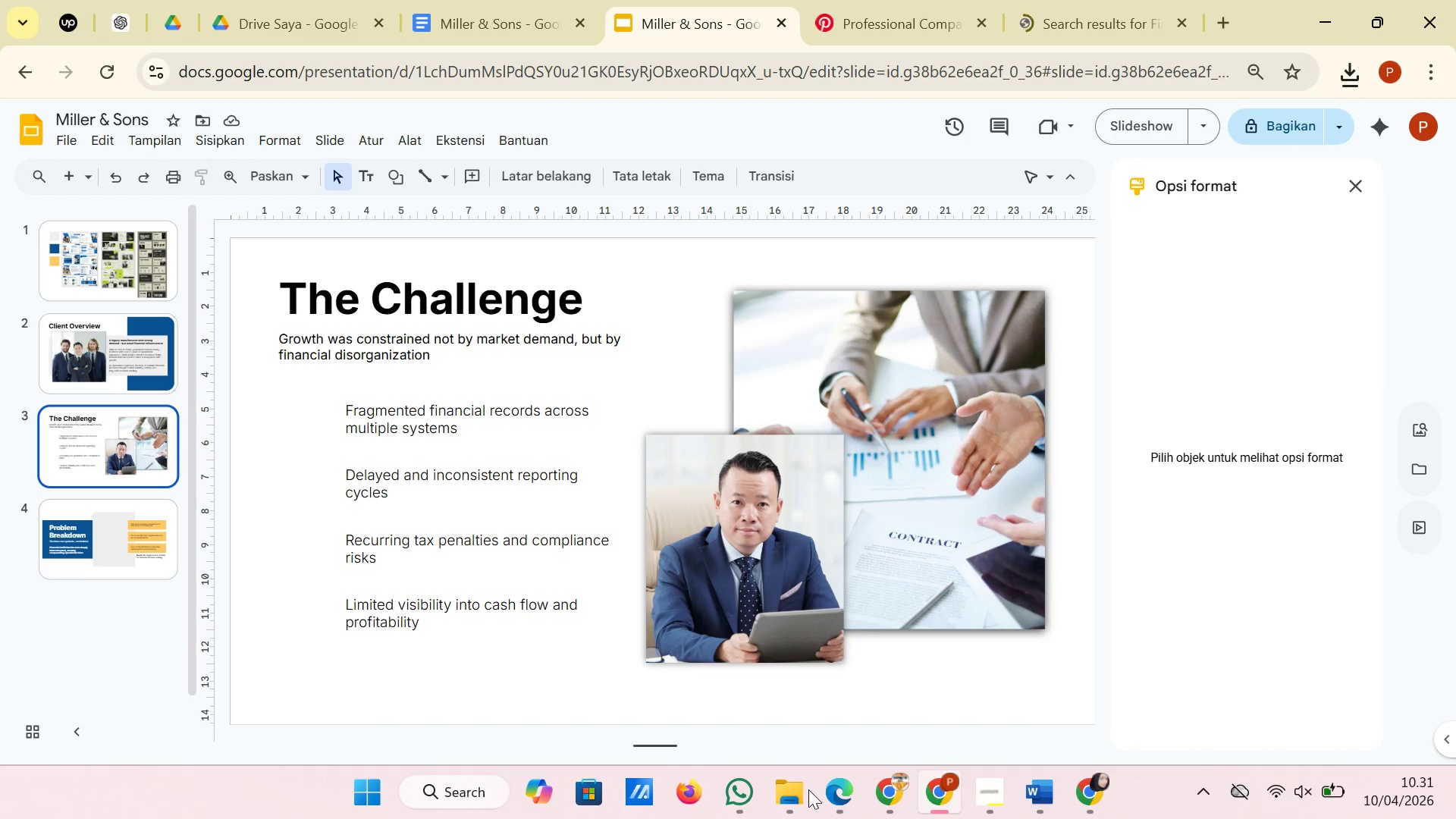 
left_click([808, 805])
 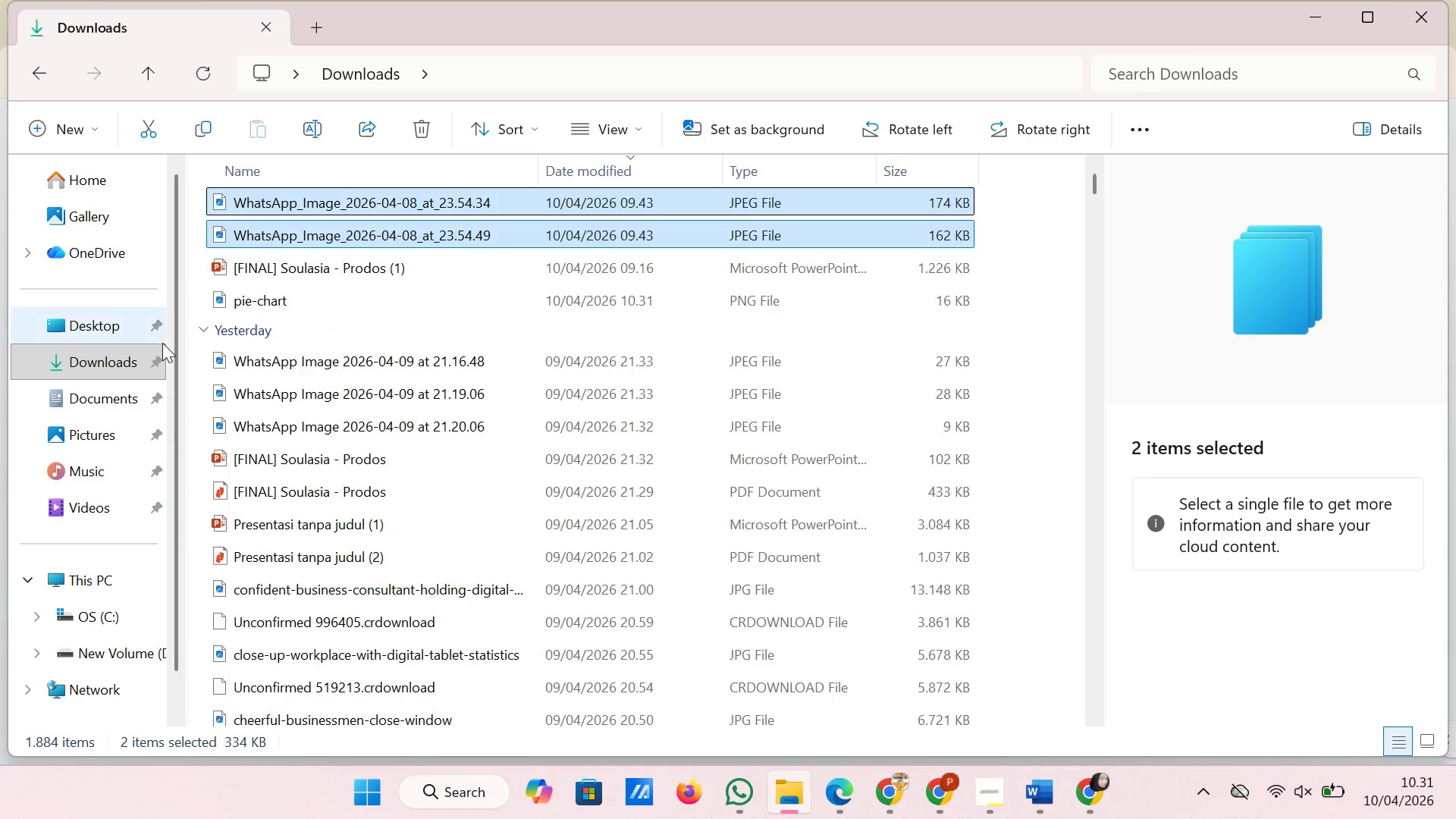 
left_click([157, 360])
 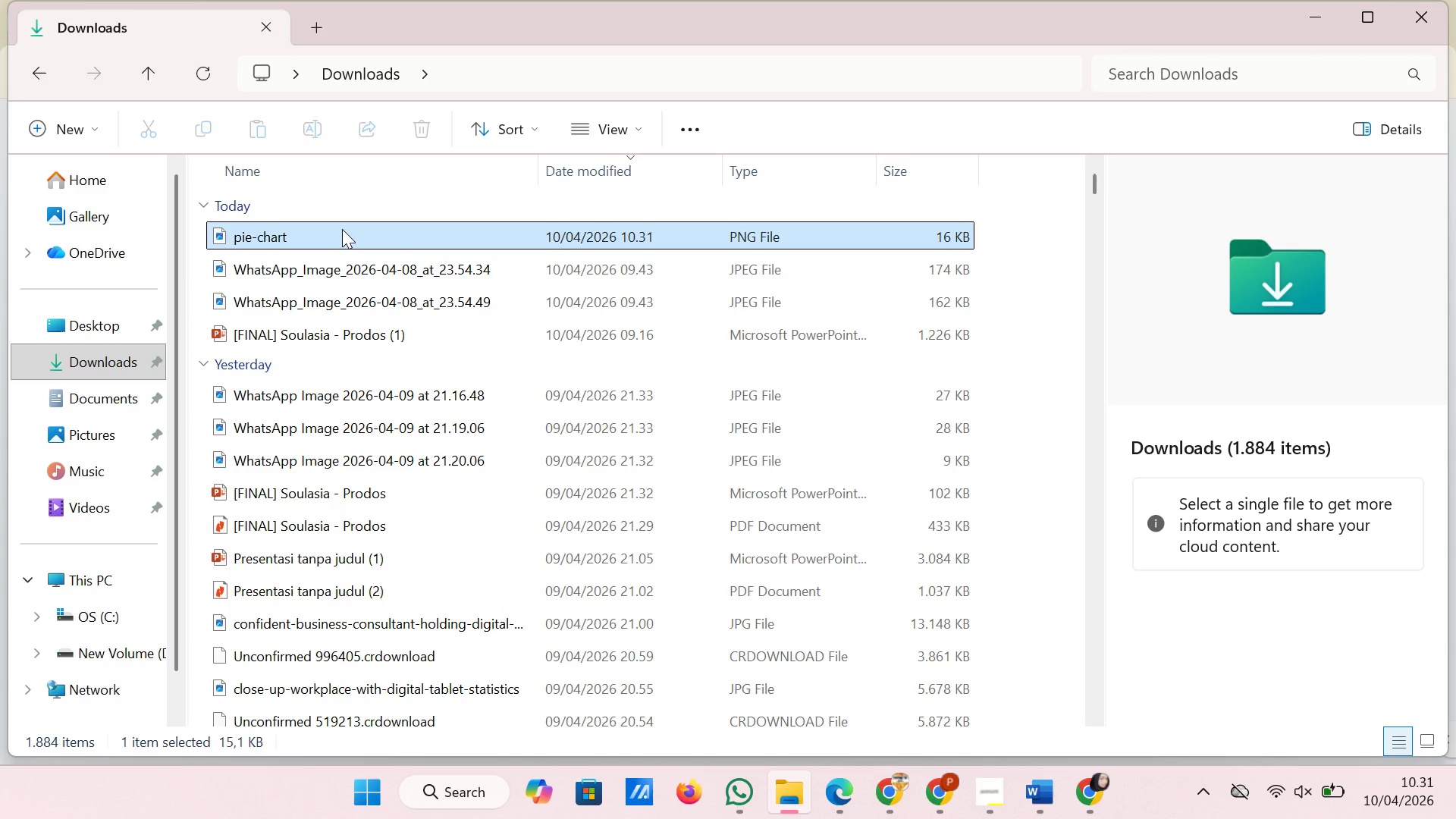 
left_click([342, 229])
 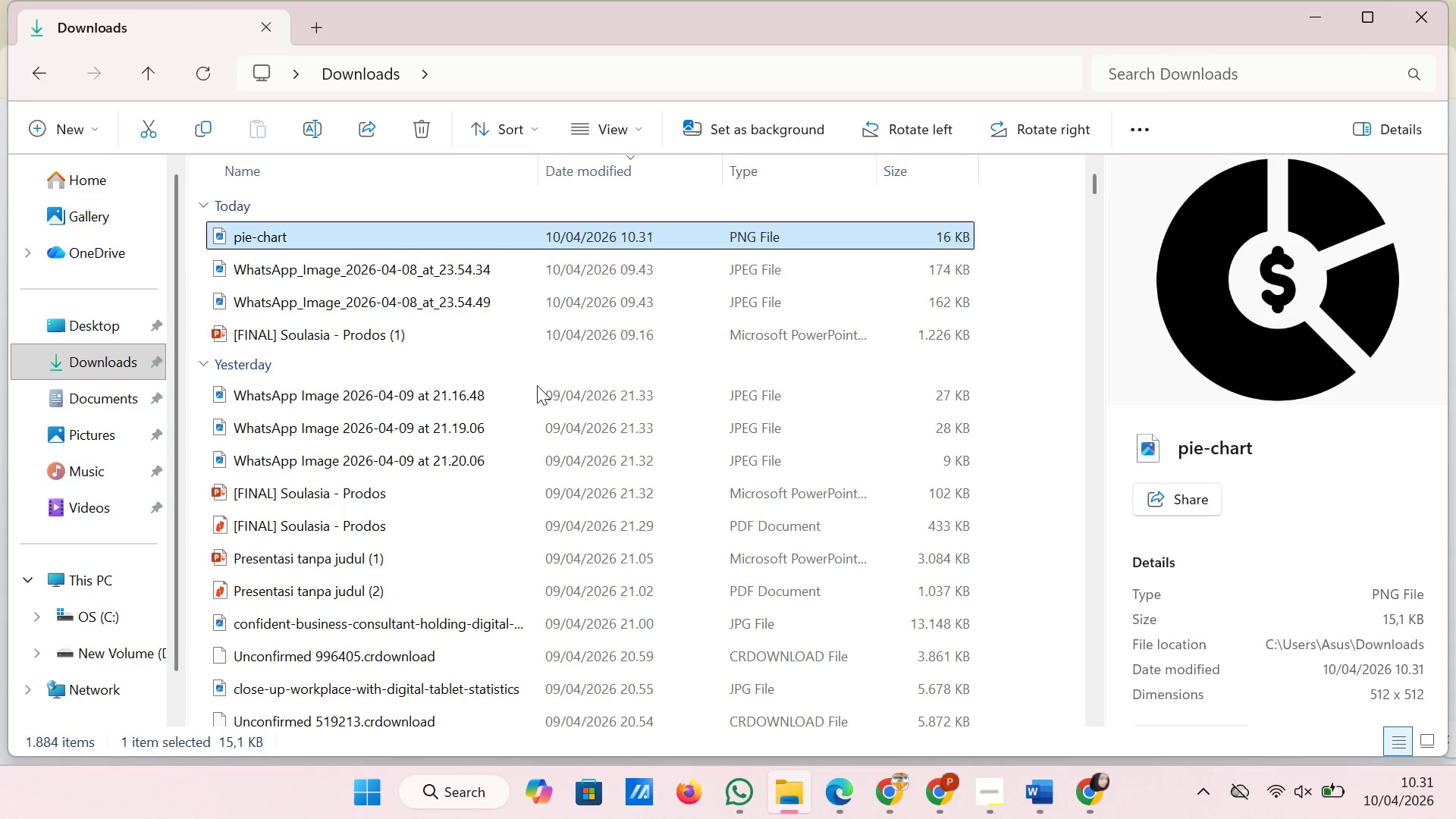 
left_click_drag(start_coordinate=[344, 231], to_coordinate=[943, 783])
 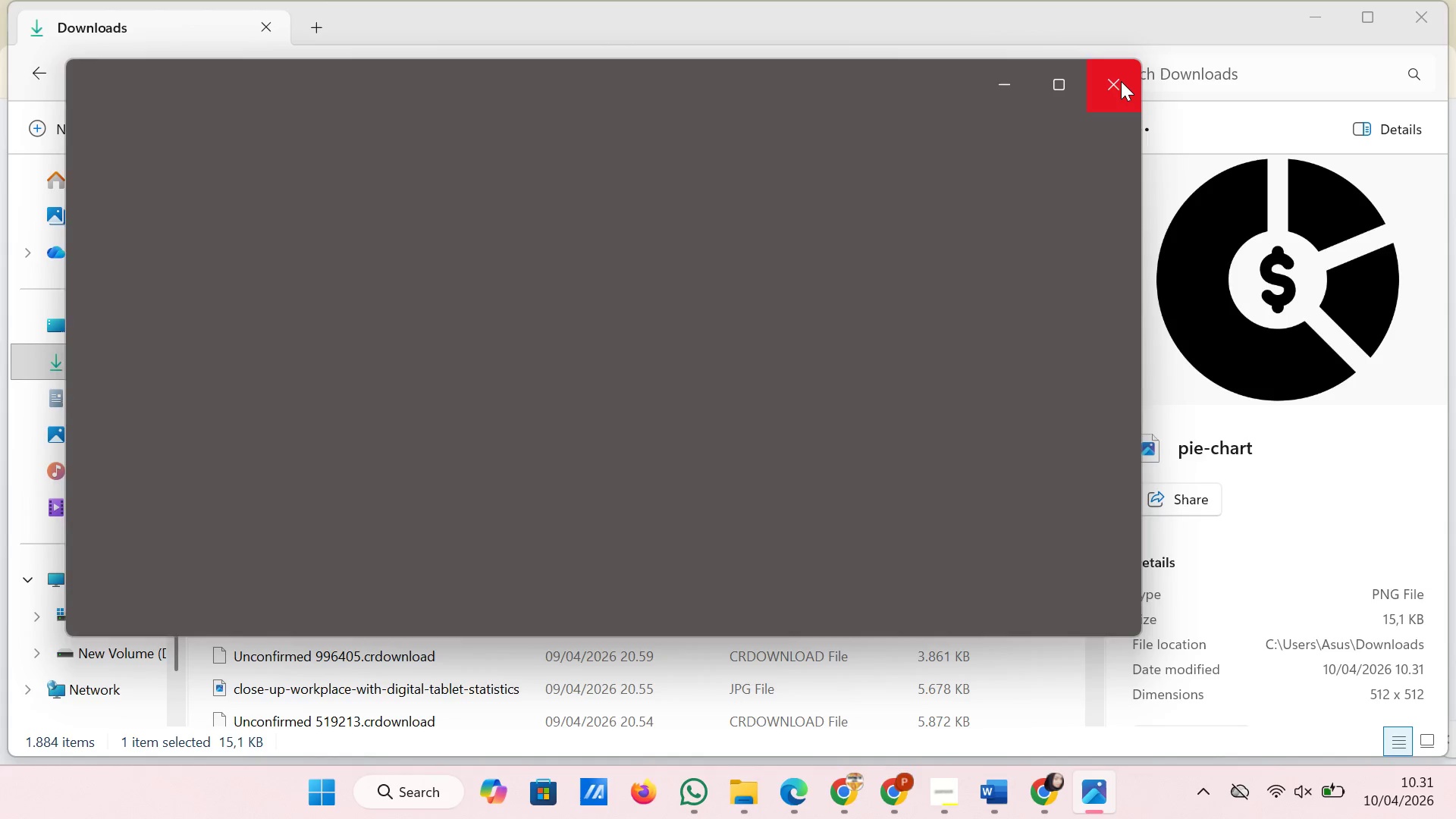 
left_click([1121, 81])
 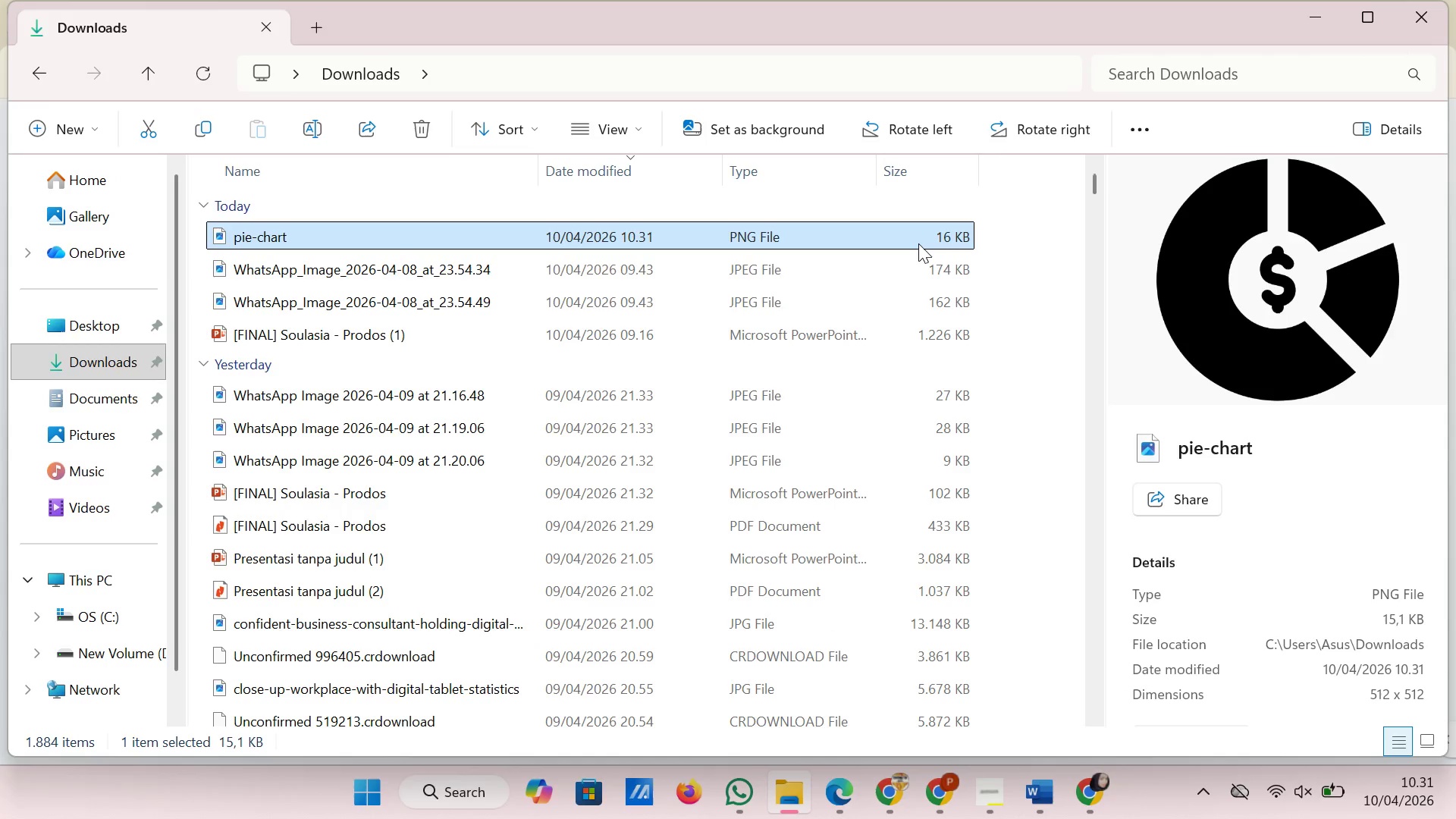 
left_click_drag(start_coordinate=[915, 237], to_coordinate=[960, 653])
 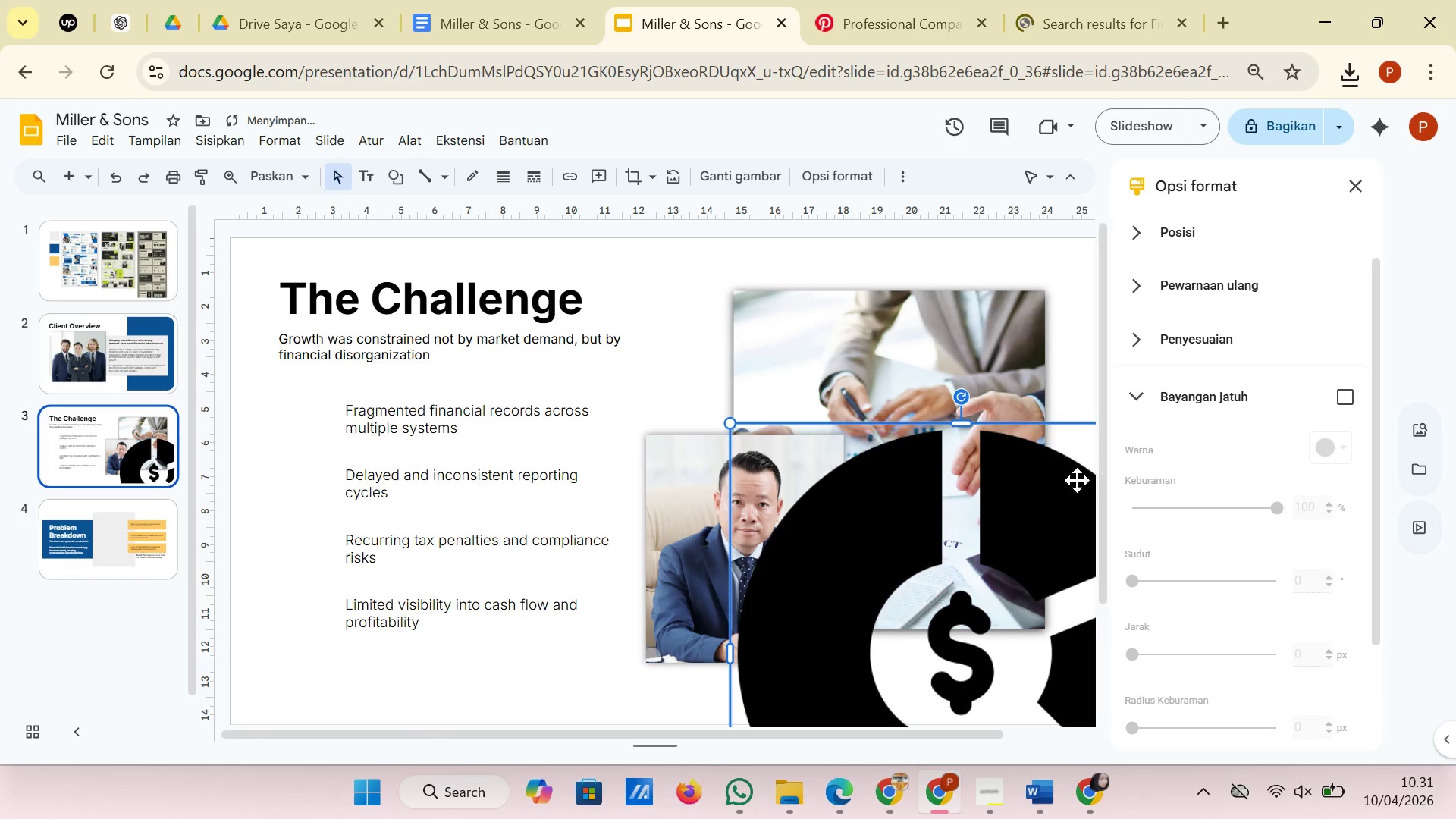 
left_click_drag(start_coordinate=[1021, 568], to_coordinate=[566, 425])
 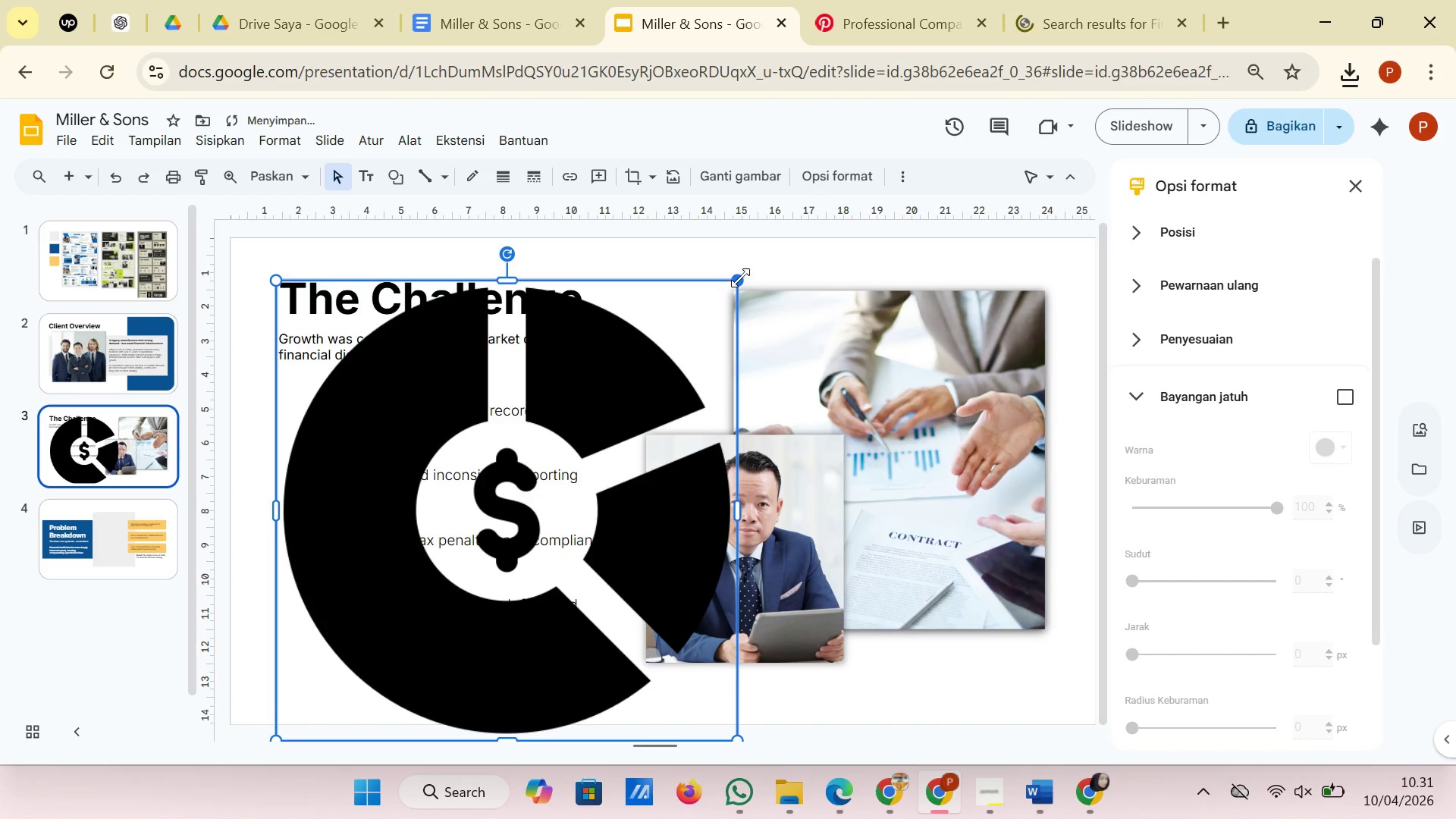 
left_click_drag(start_coordinate=[741, 276], to_coordinate=[312, 695])
 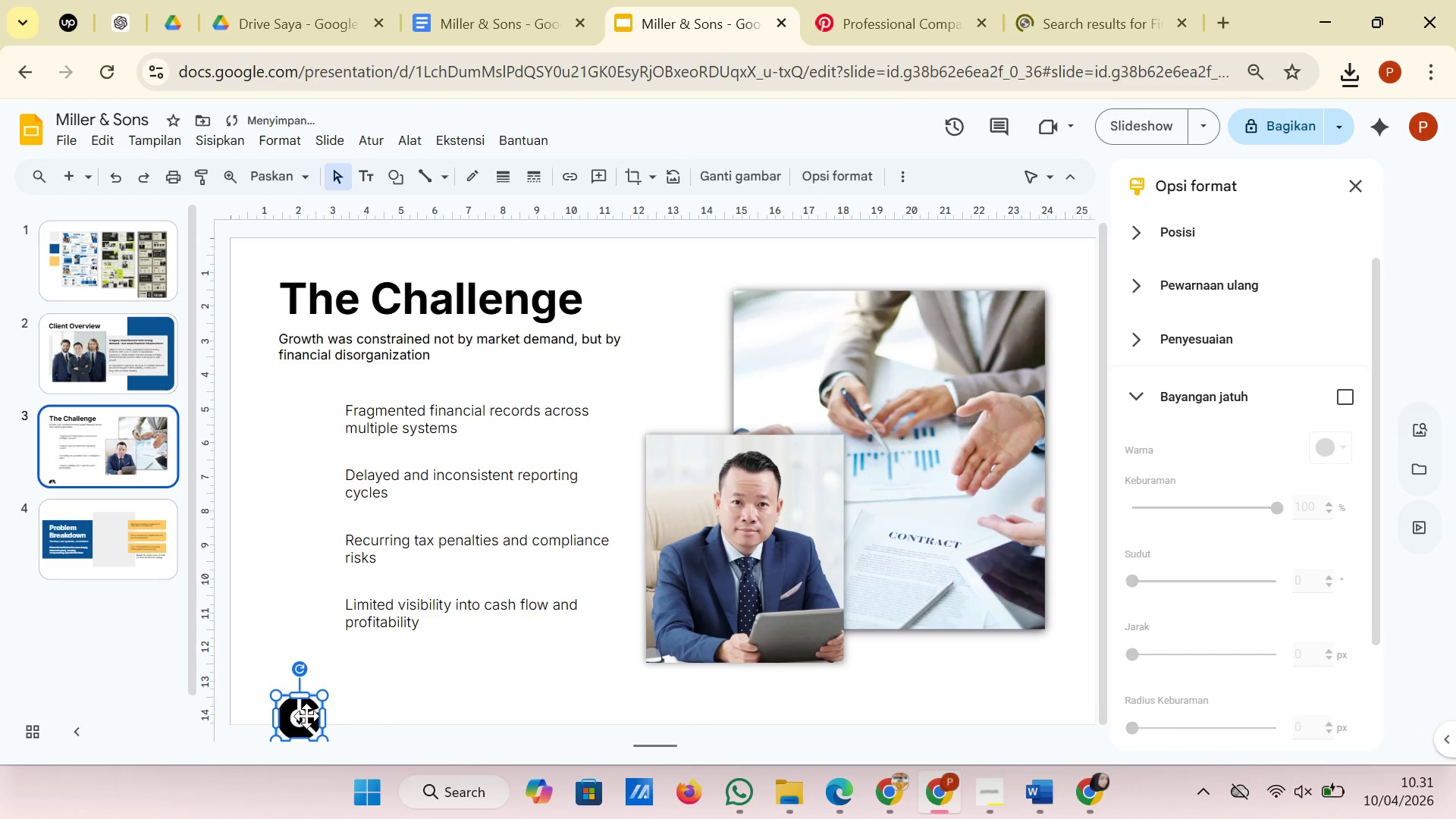 
left_click_drag(start_coordinate=[306, 716], to_coordinate=[310, 416])
 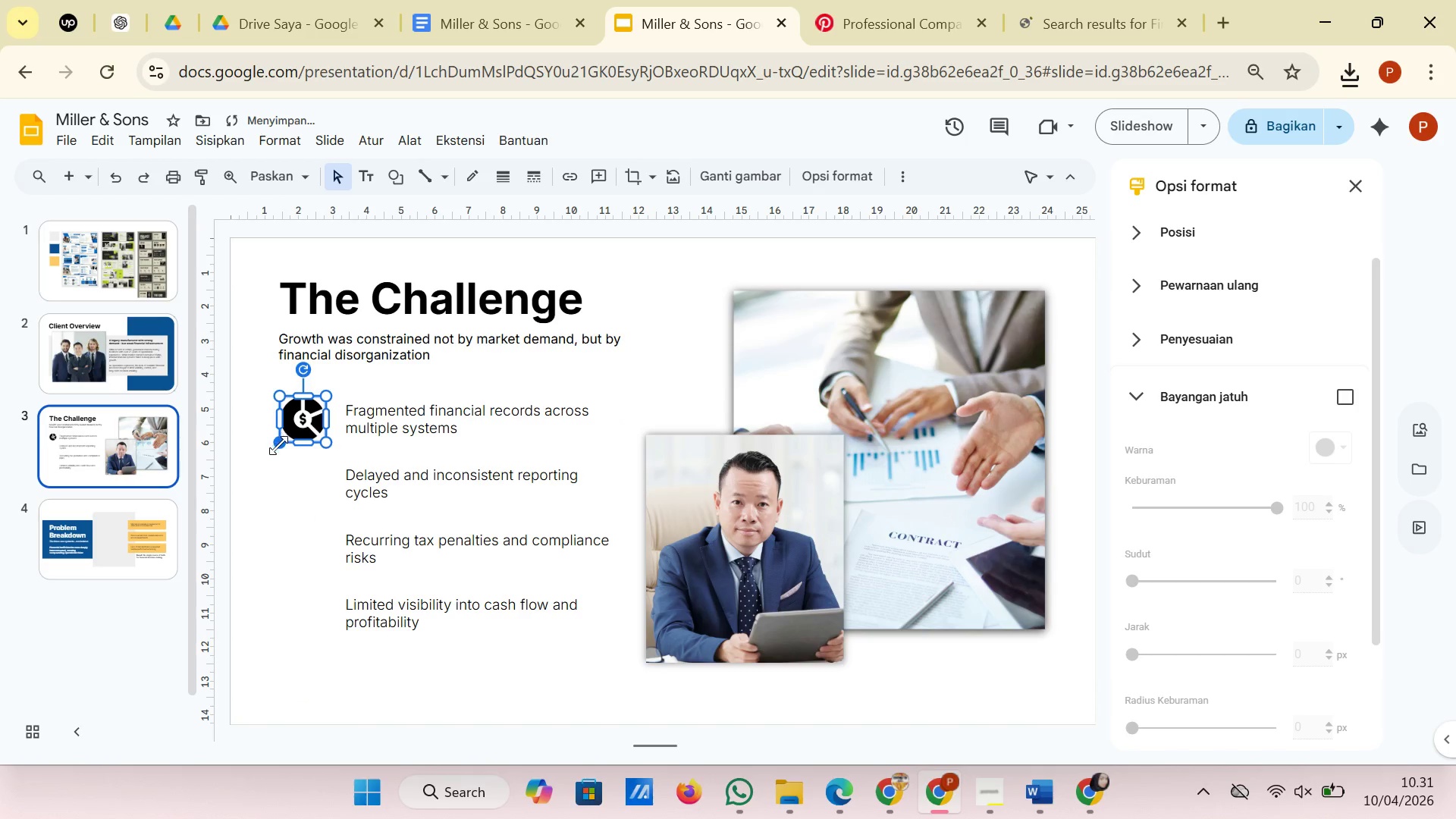 
left_click_drag(start_coordinate=[278, 445], to_coordinate=[296, 429])
 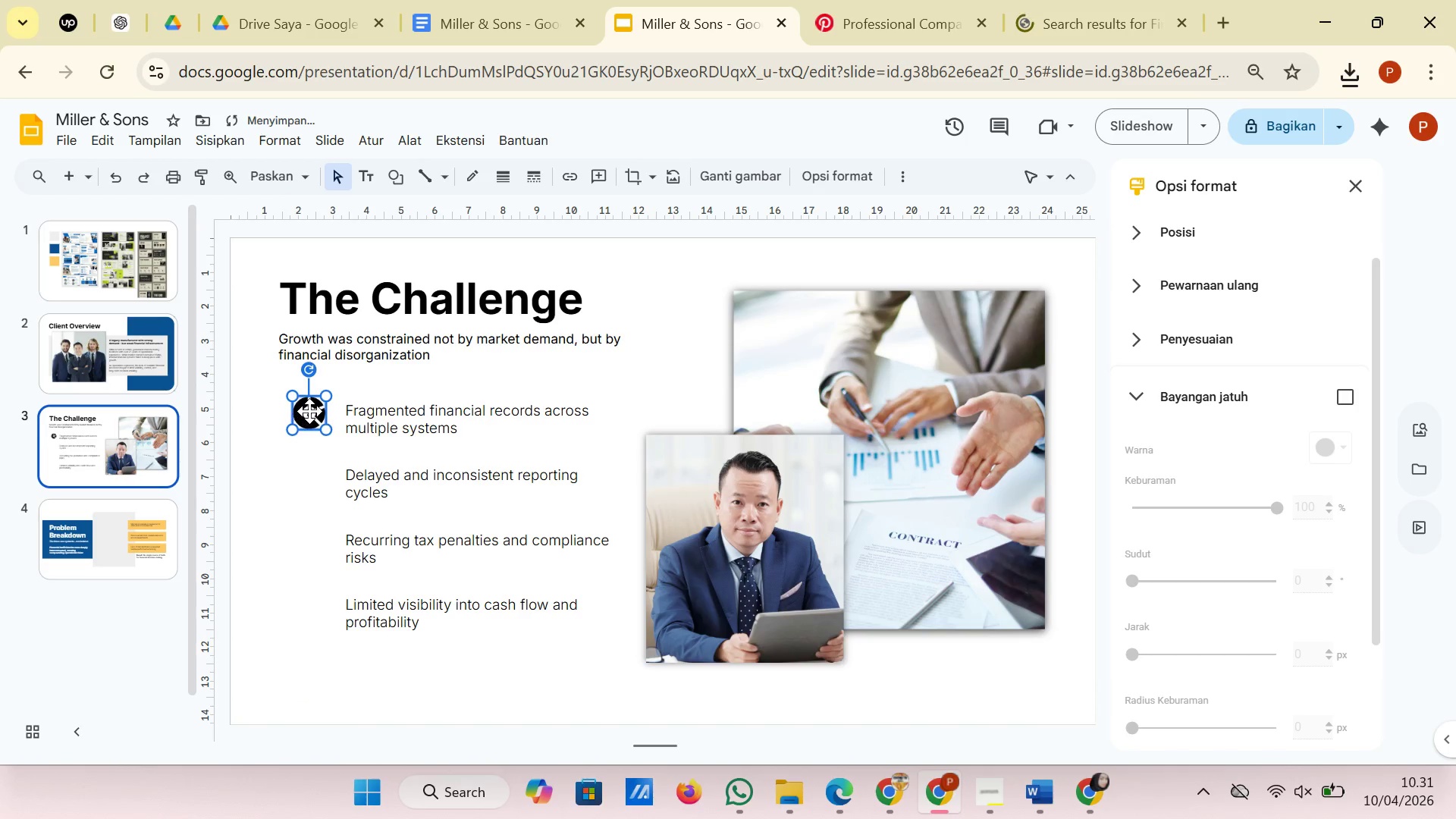 
left_click_drag(start_coordinate=[309, 411], to_coordinate=[305, 418])
 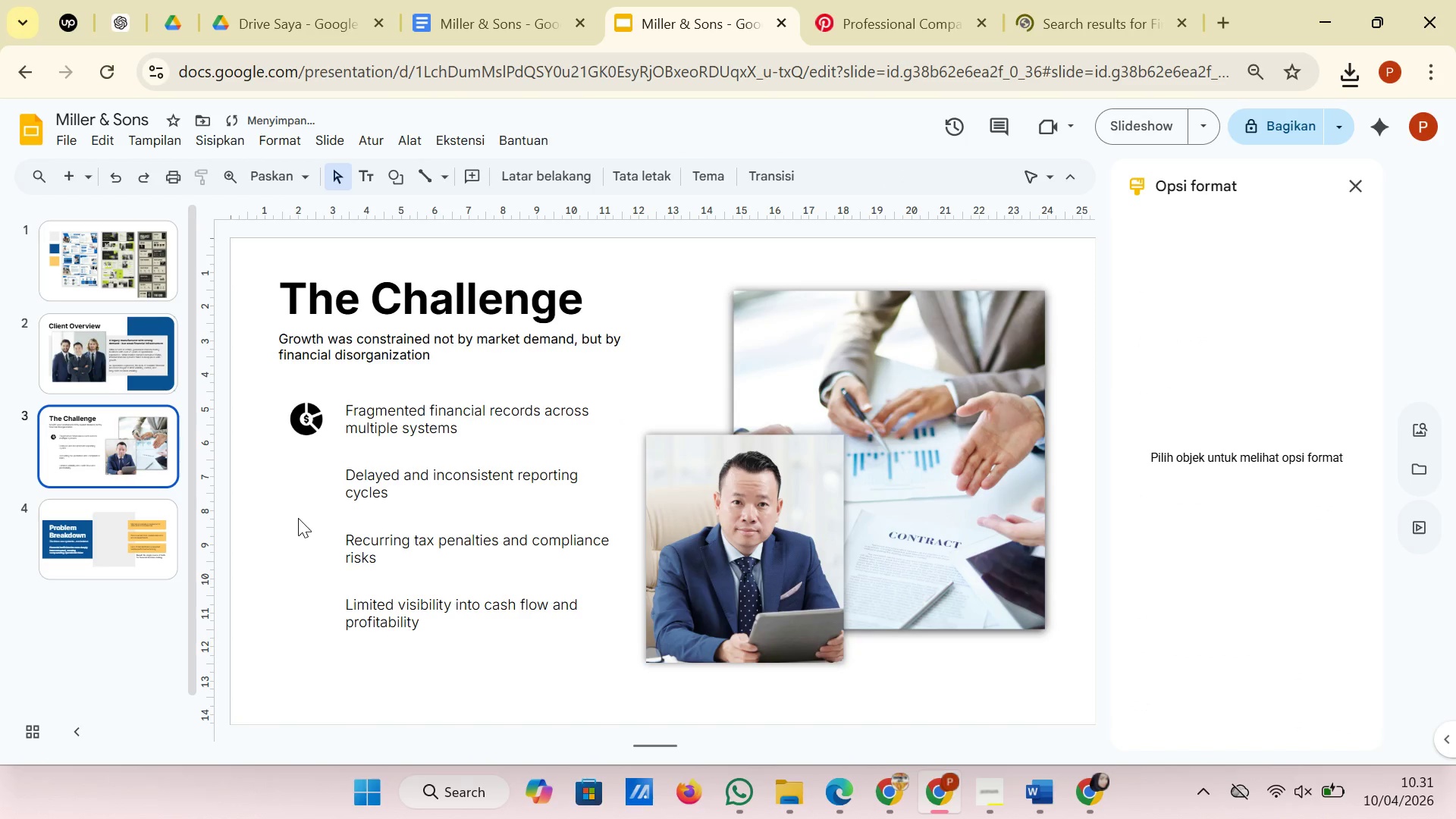 
wait(7.7)
 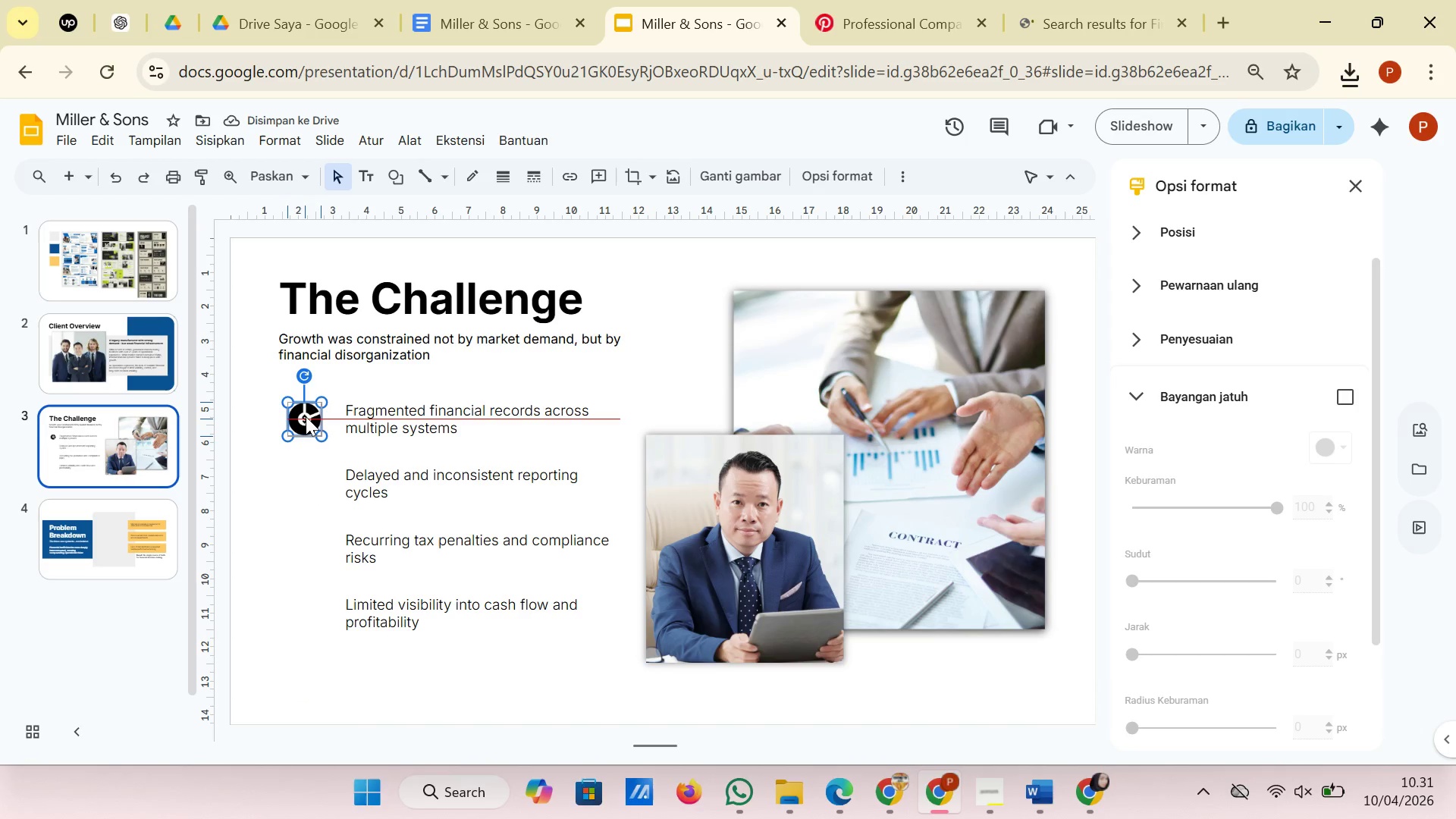 
left_click_drag(start_coordinate=[305, 422], to_coordinate=[305, 419])
 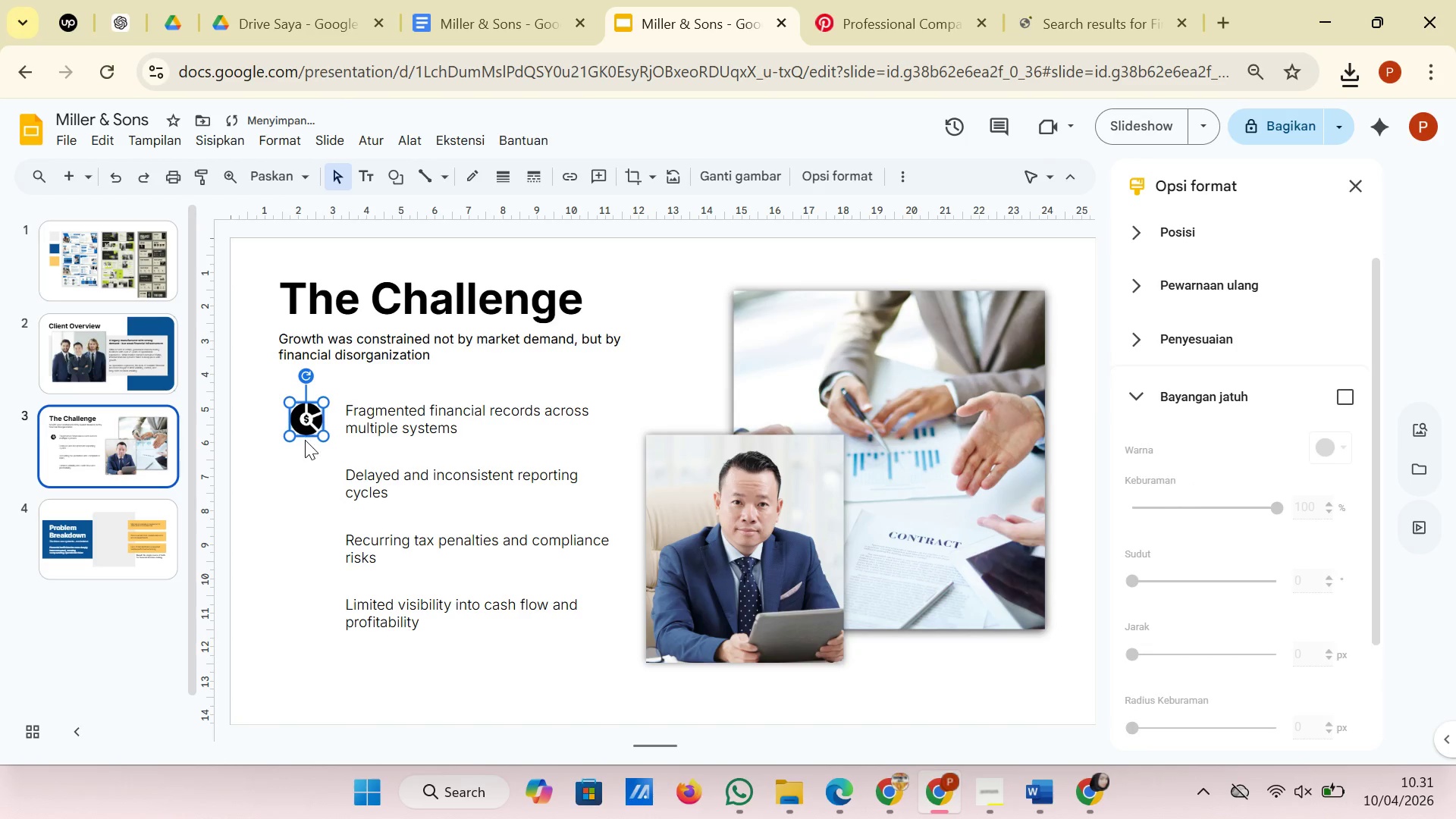 
left_click([305, 440])
 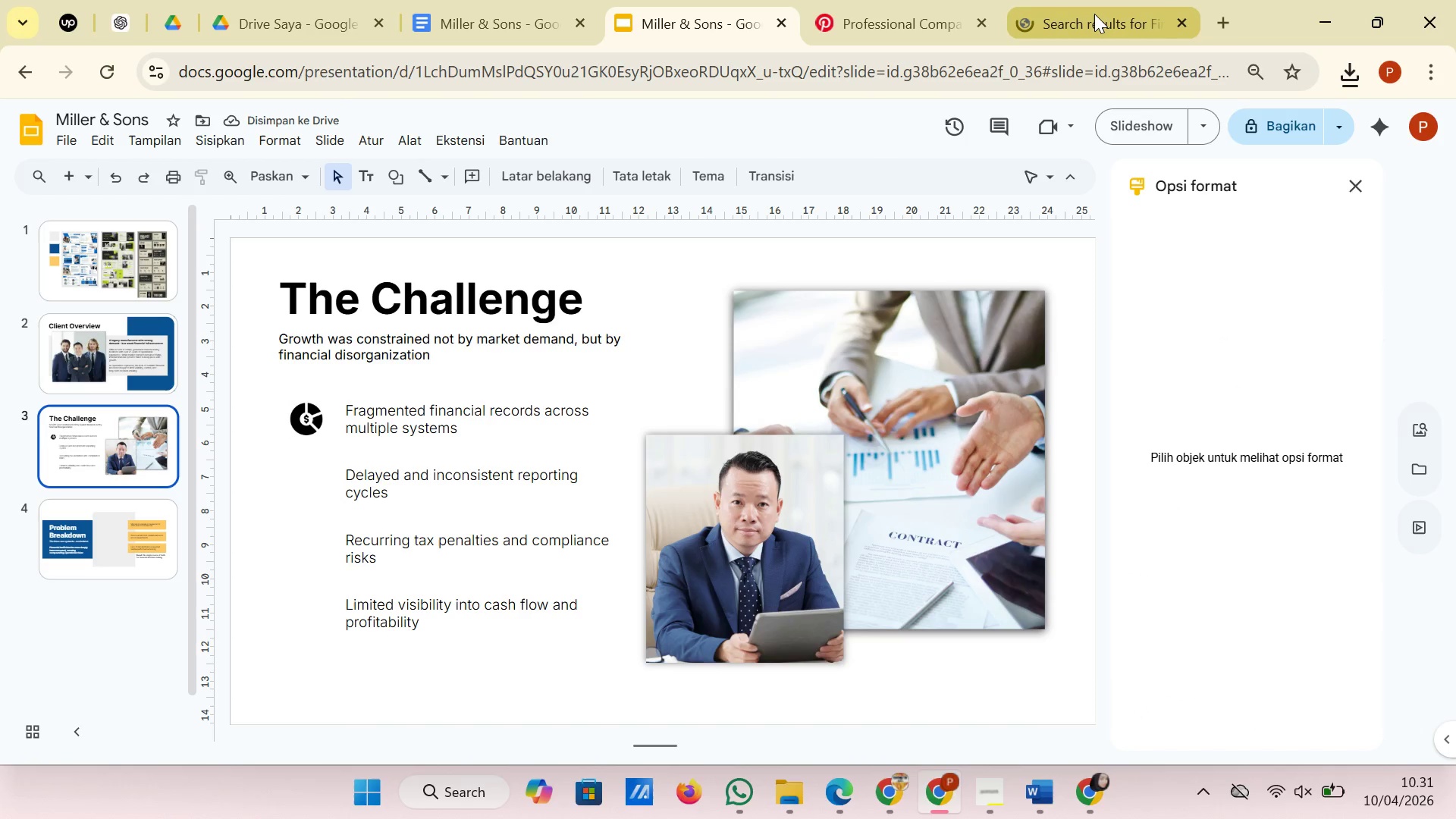 
wait(5.81)
 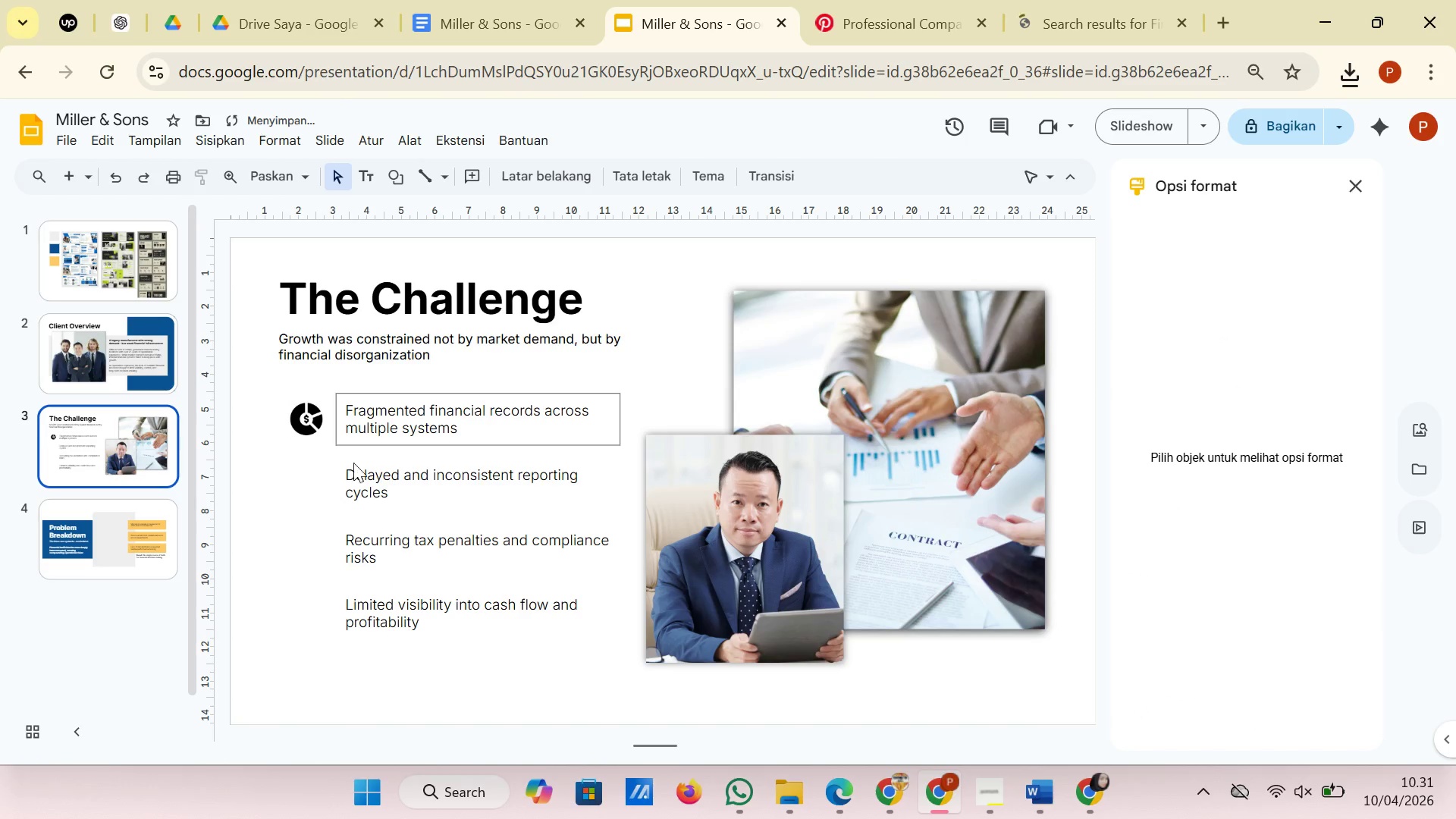 
left_click([1094, 14])
 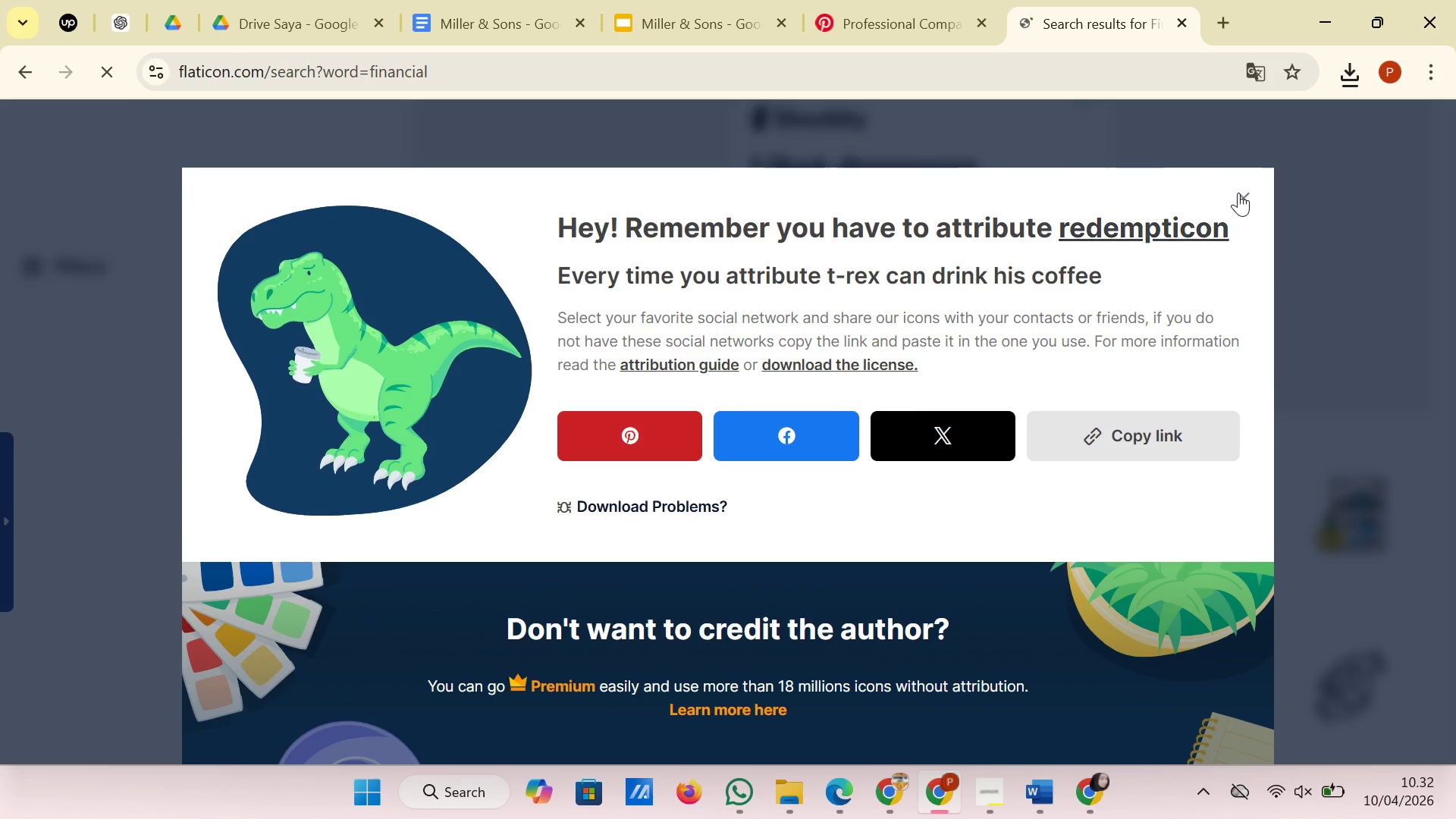 
left_click([1239, 193])
 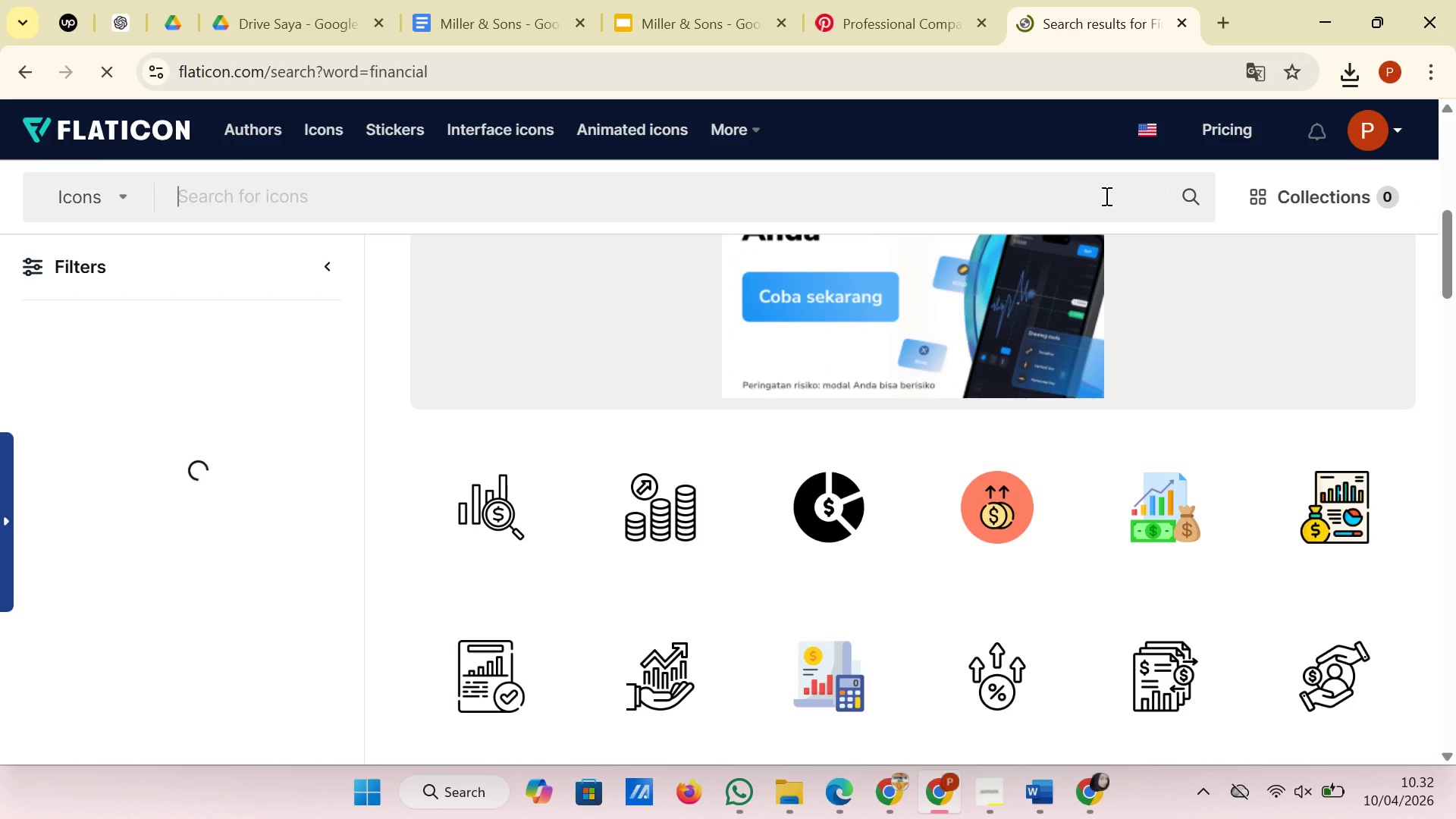 
left_click([1077, 195])
 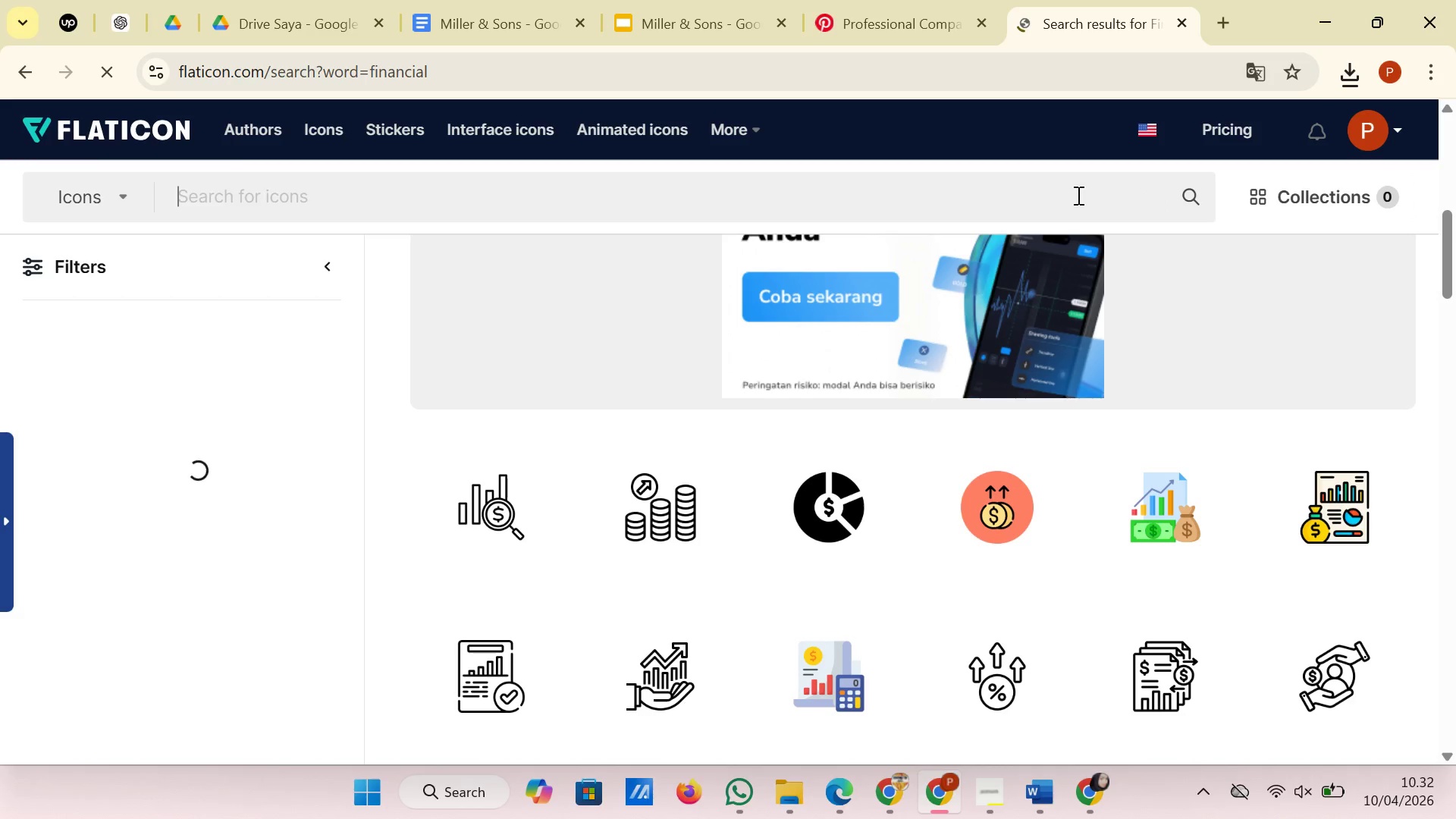 
type(report)
 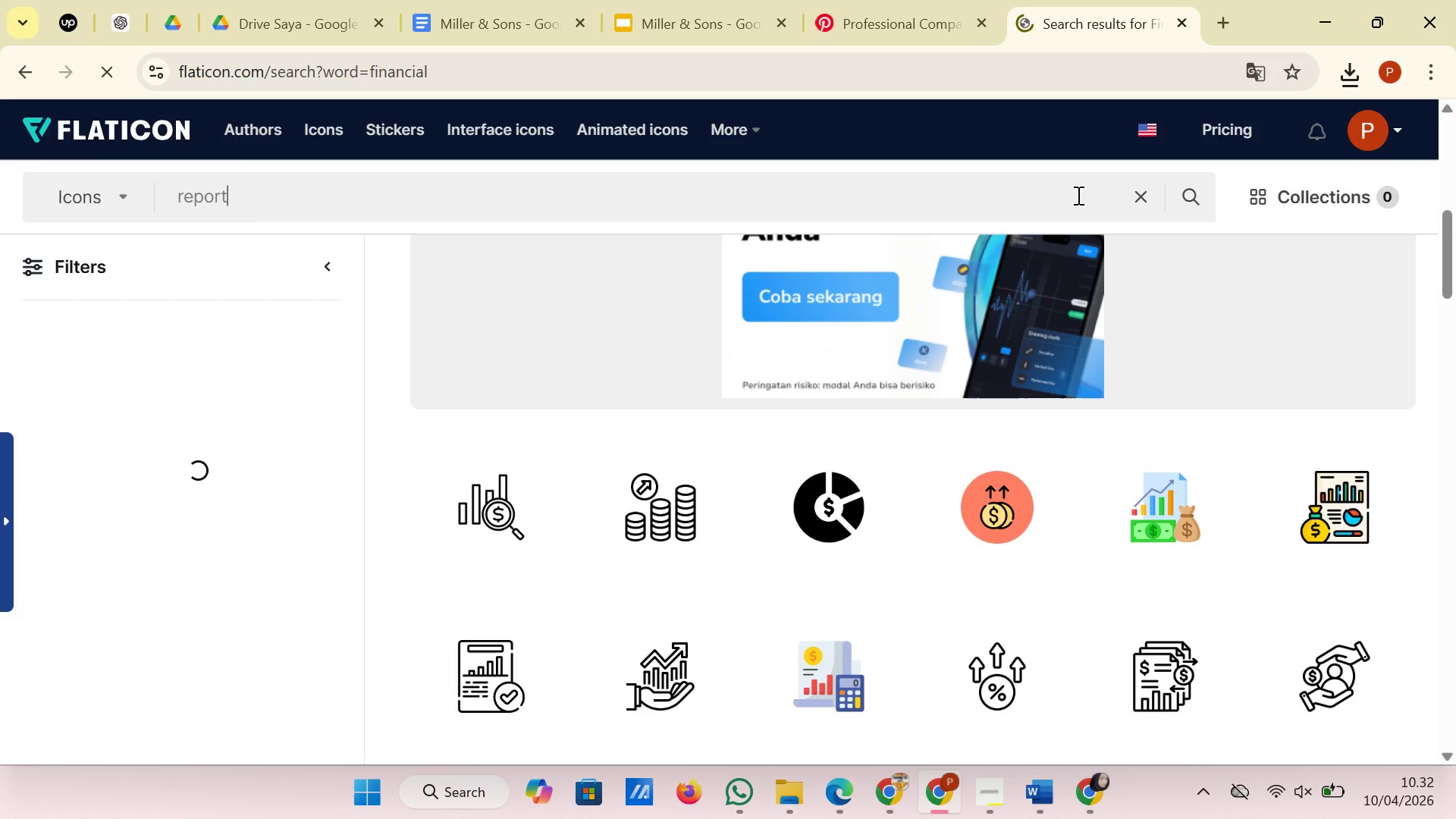 
key(Enter)
 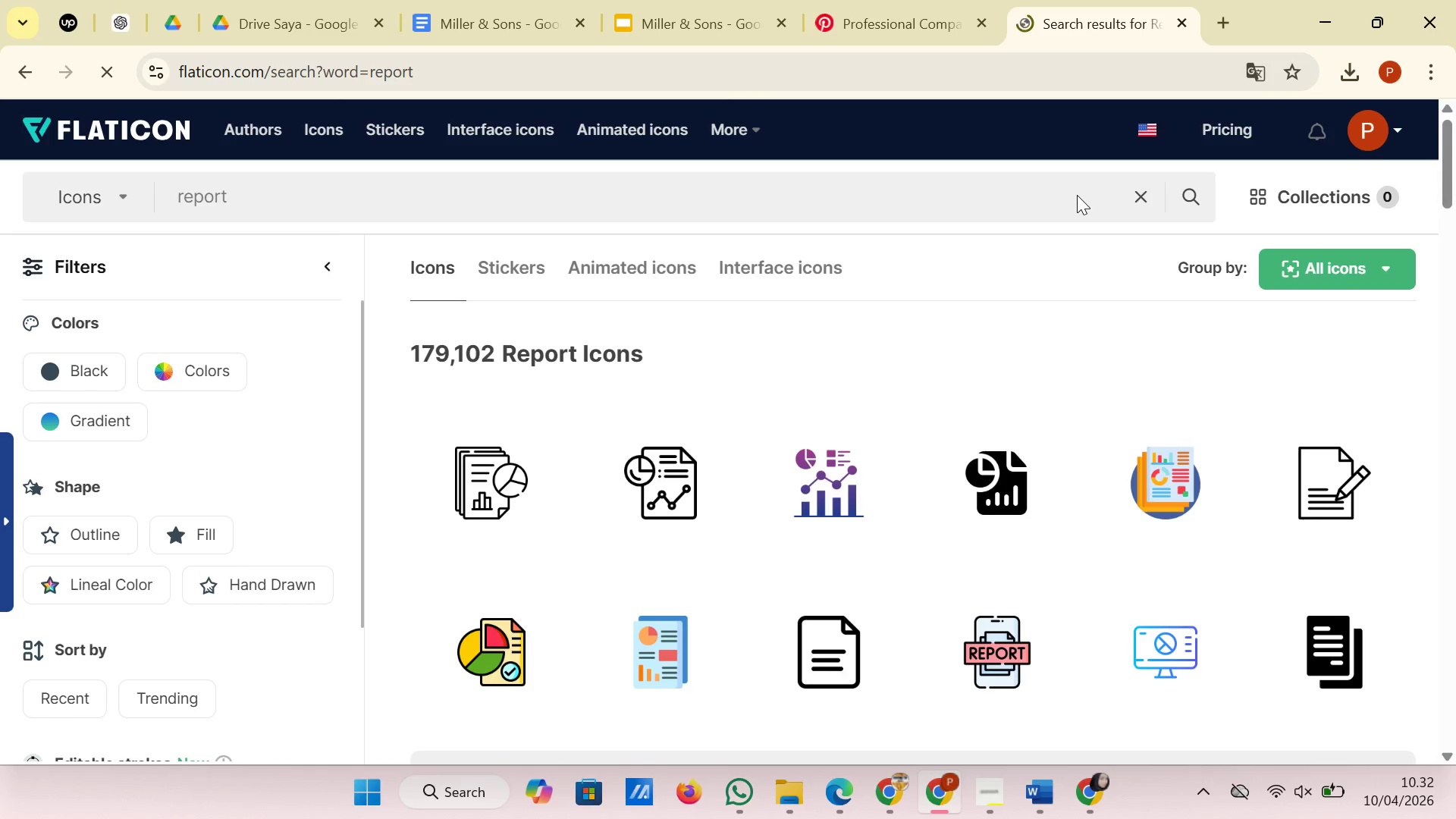 
wait(5.14)
 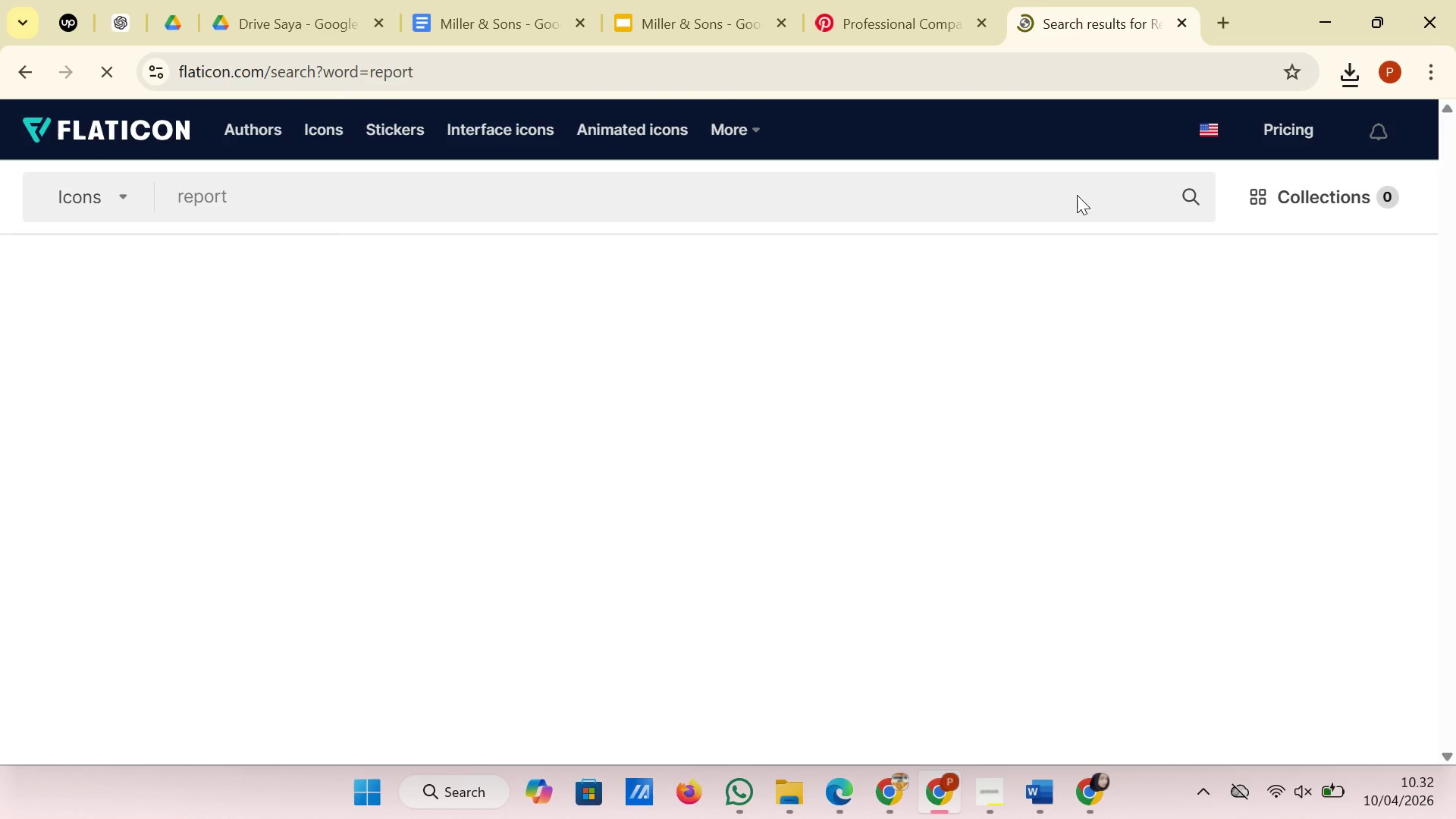 
scroll: coordinate [1054, 543], scroll_direction: down, amount: 4.0
 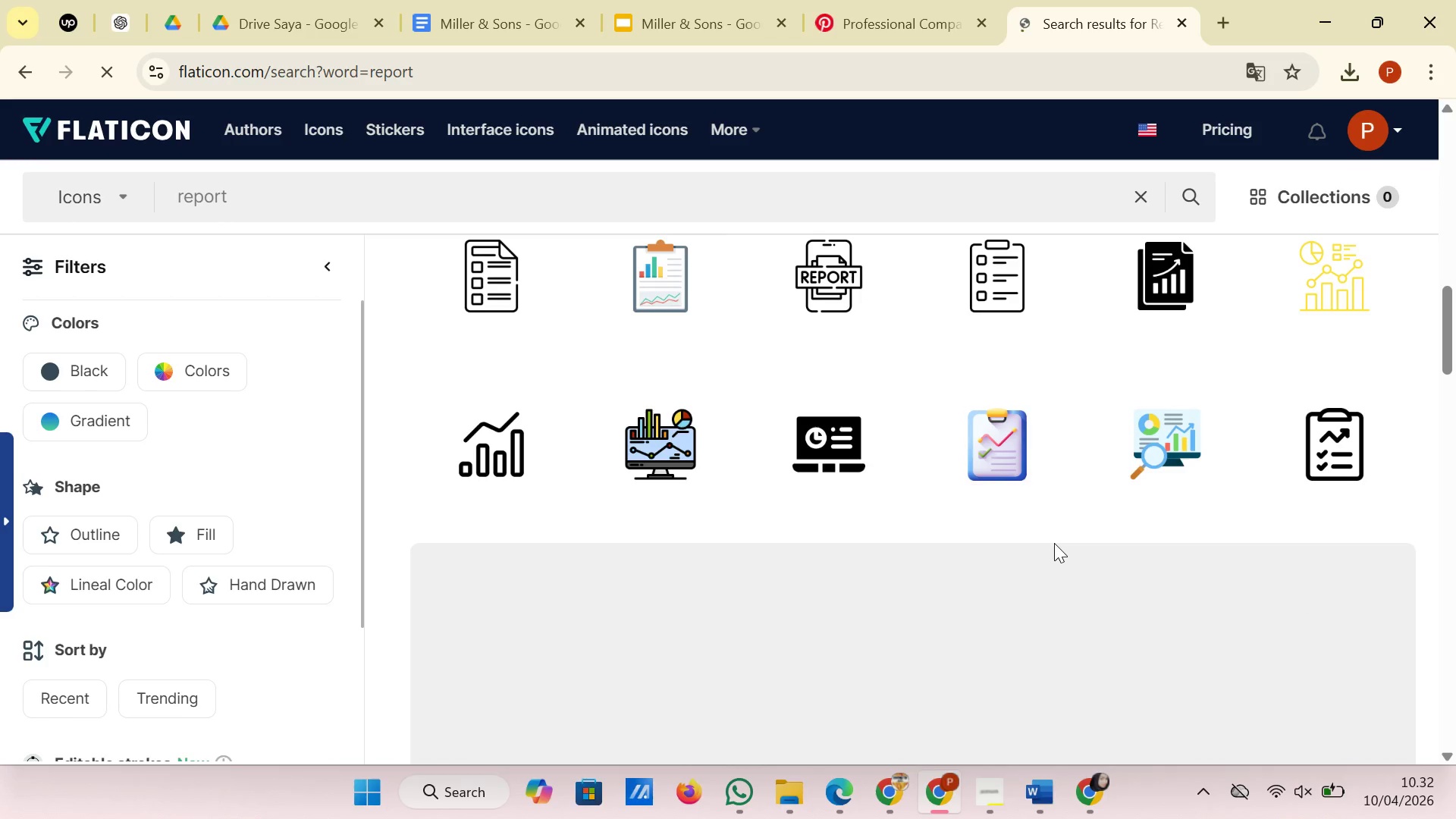 
scroll: coordinate [1054, 543], scroll_direction: up, amount: 5.0
 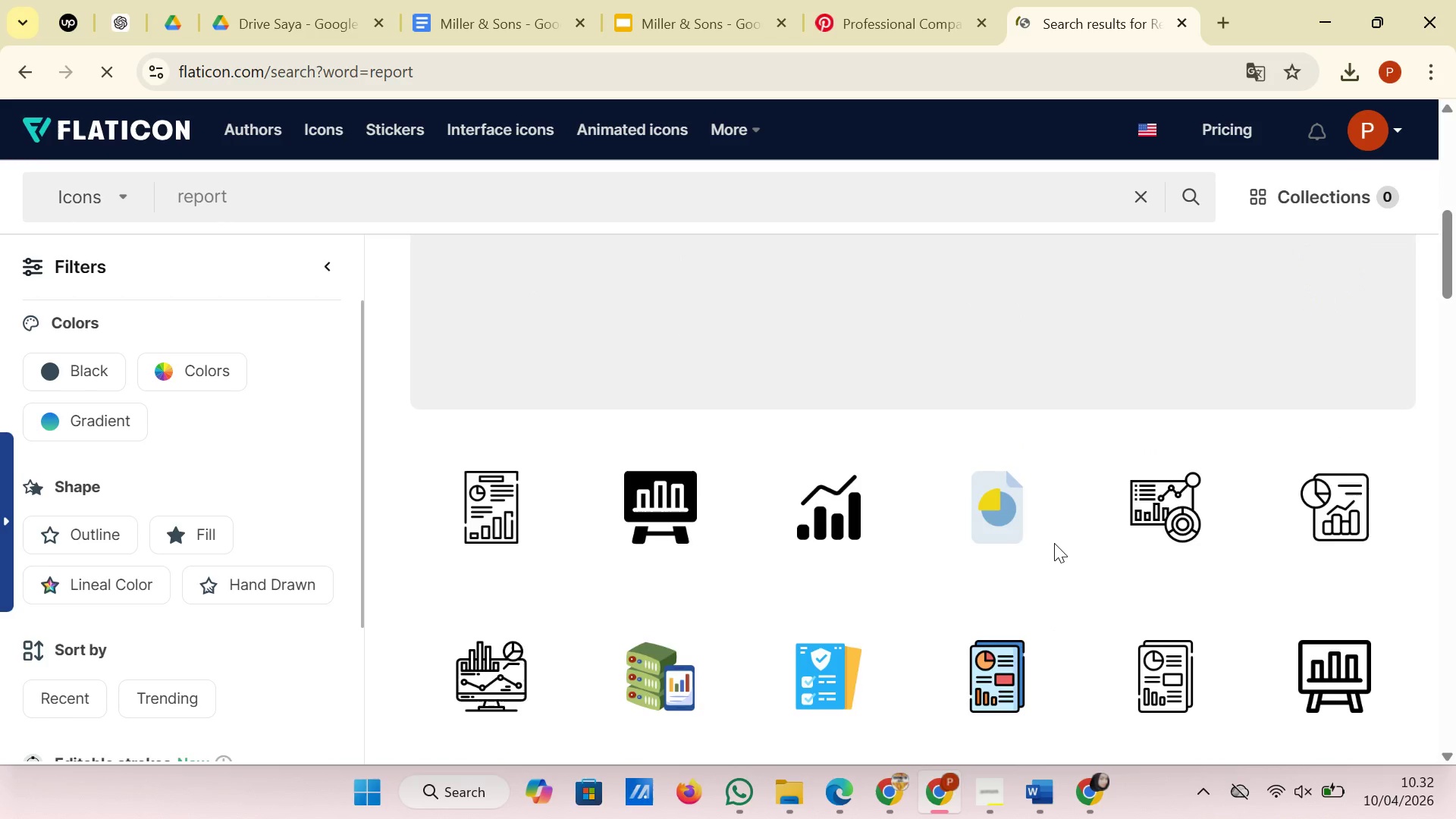 
scroll: coordinate [1054, 543], scroll_direction: down, amount: 2.0
 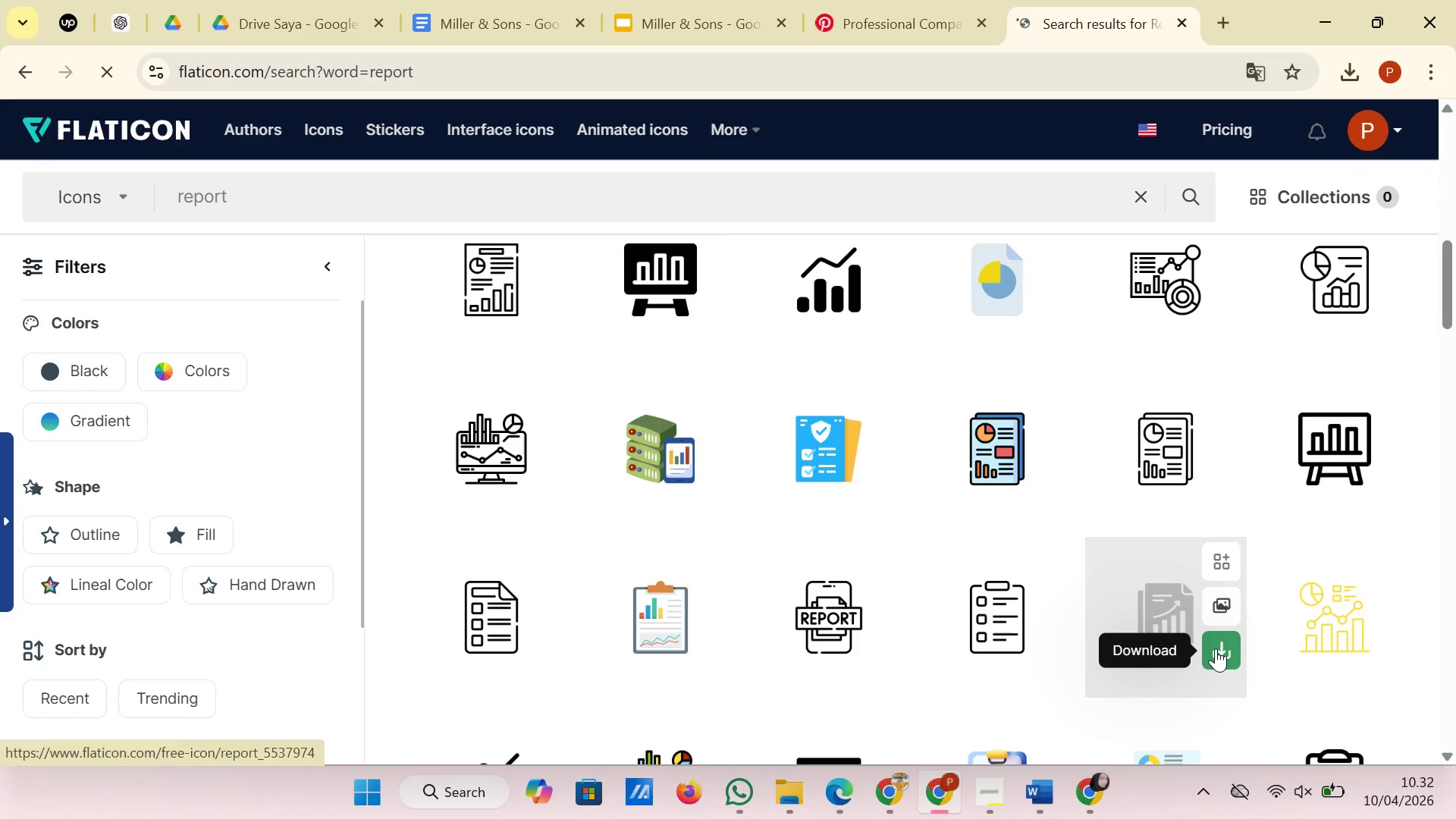 
left_click([1216, 648])
 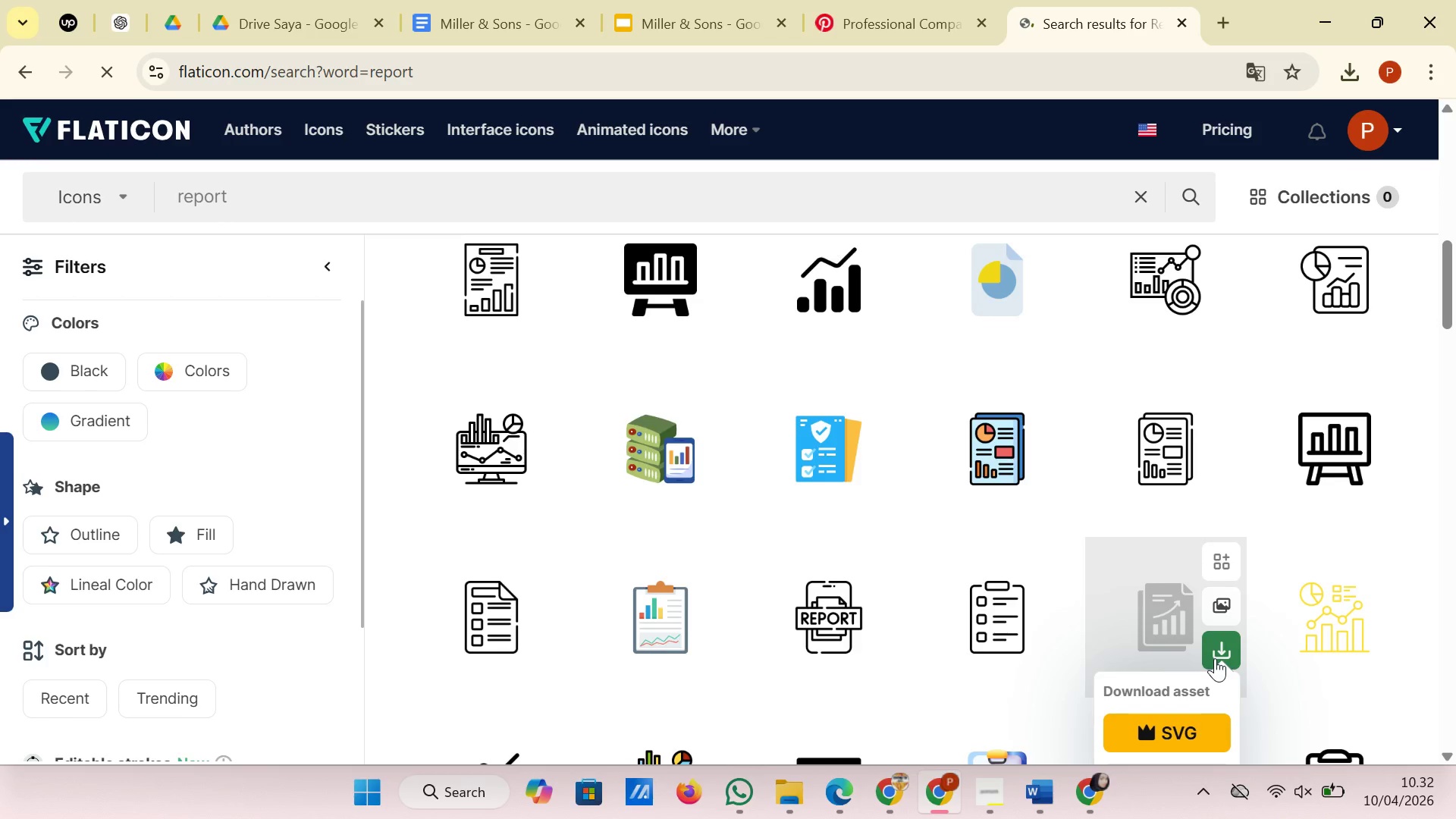 
scroll: coordinate [1215, 658], scroll_direction: down, amount: 1.0
 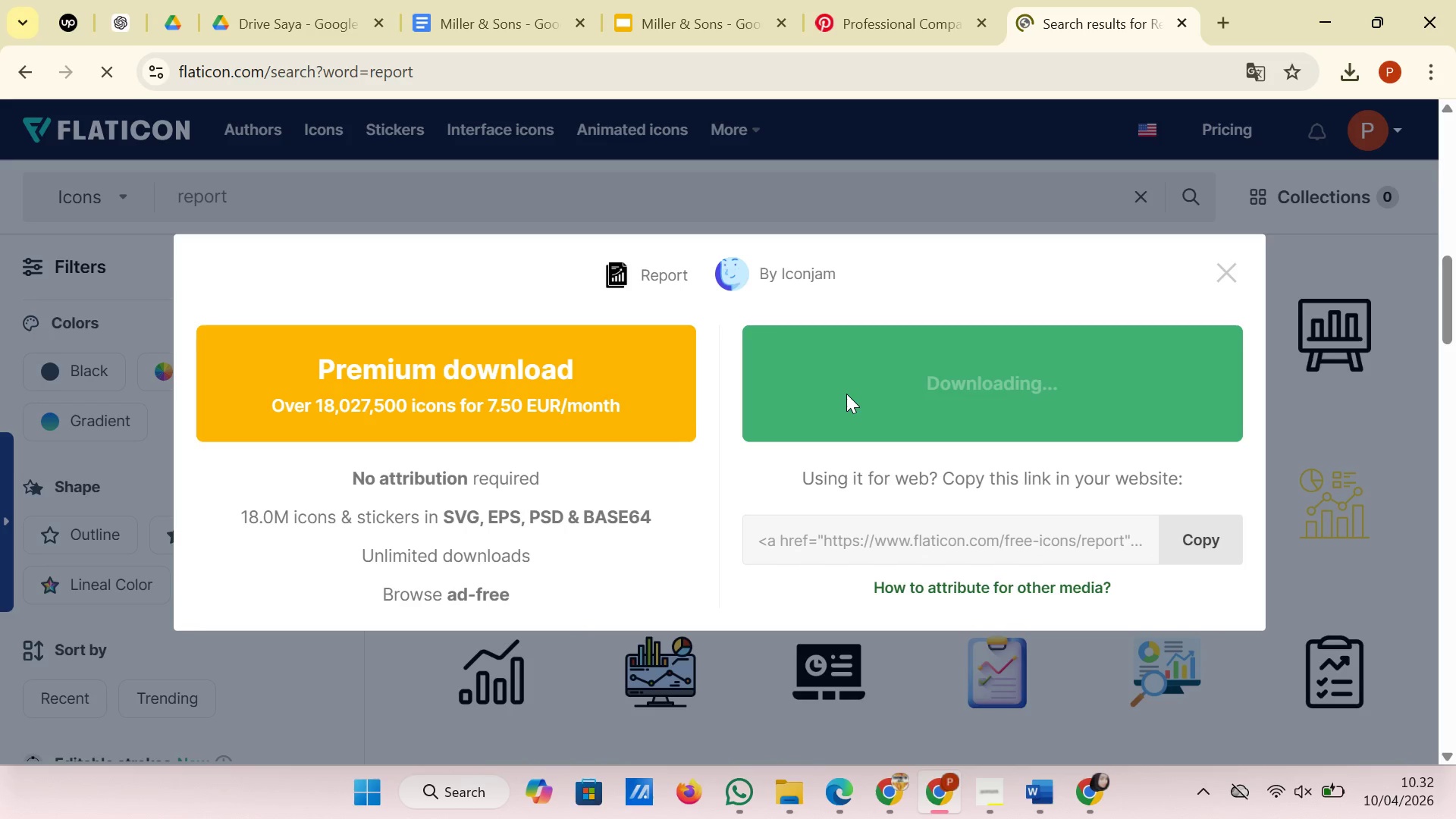 
left_click([733, 0])
 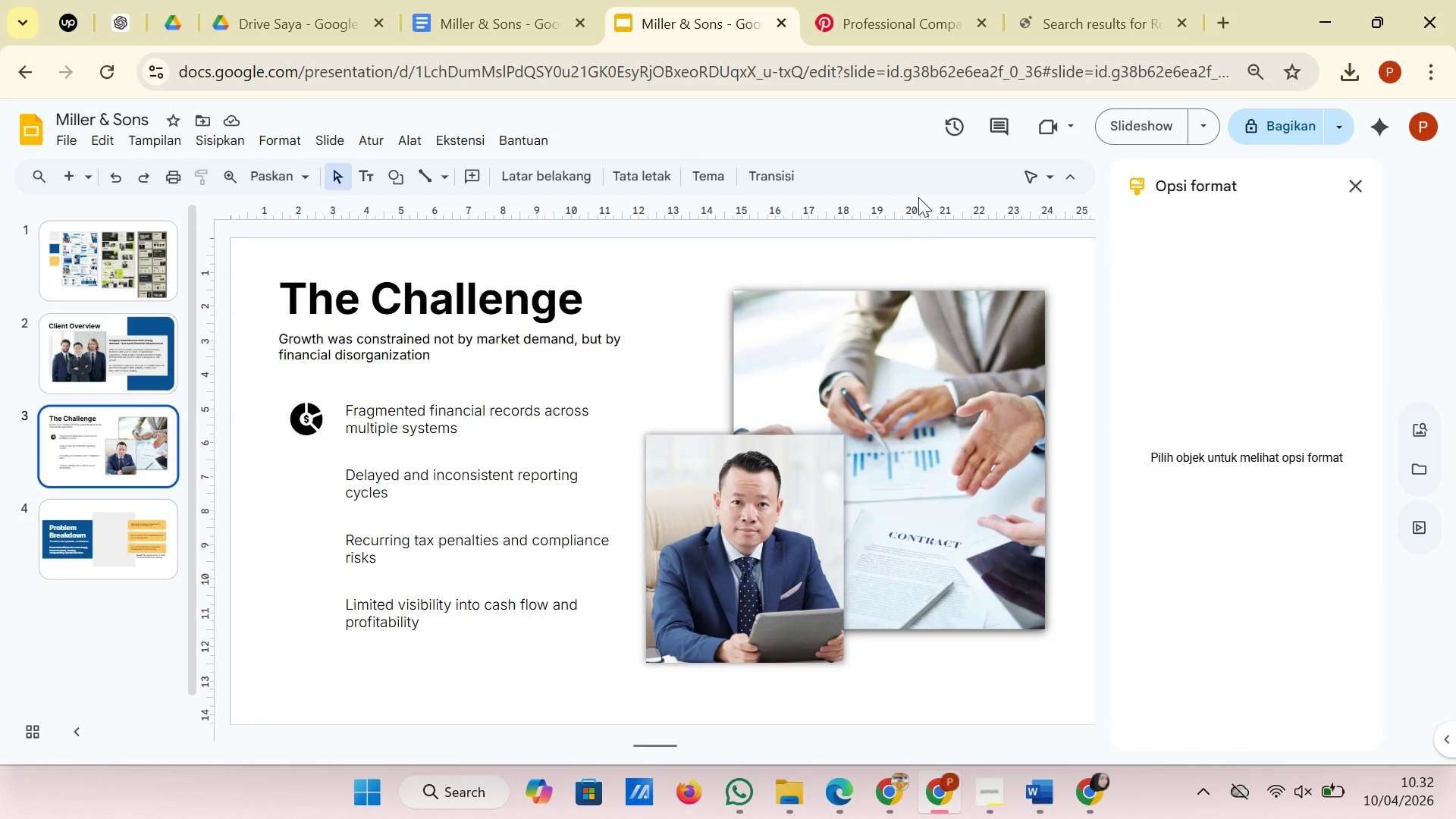 
mouse_move([886, 260])
 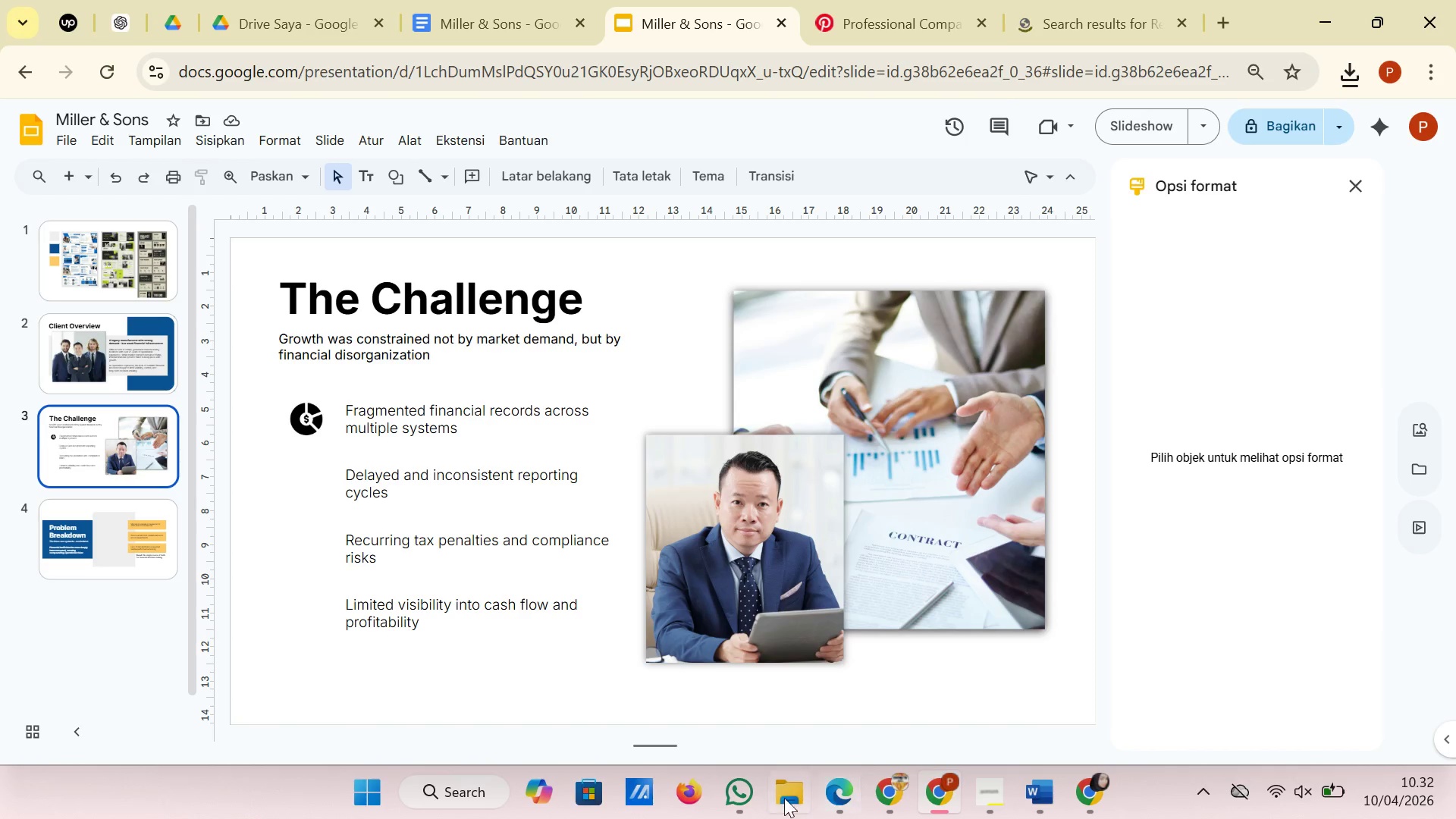 
left_click([783, 798])
 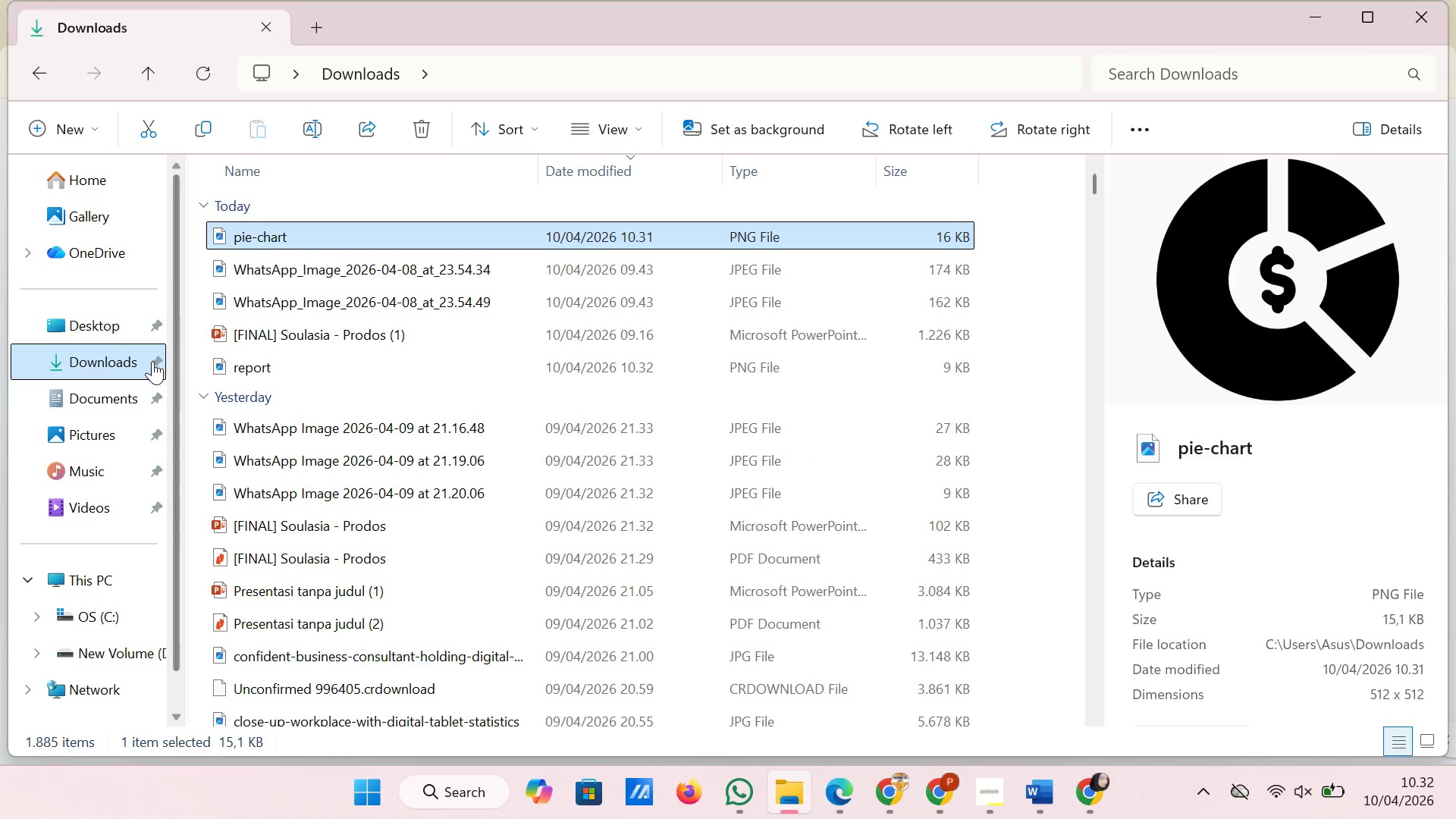 
left_click([152, 361])
 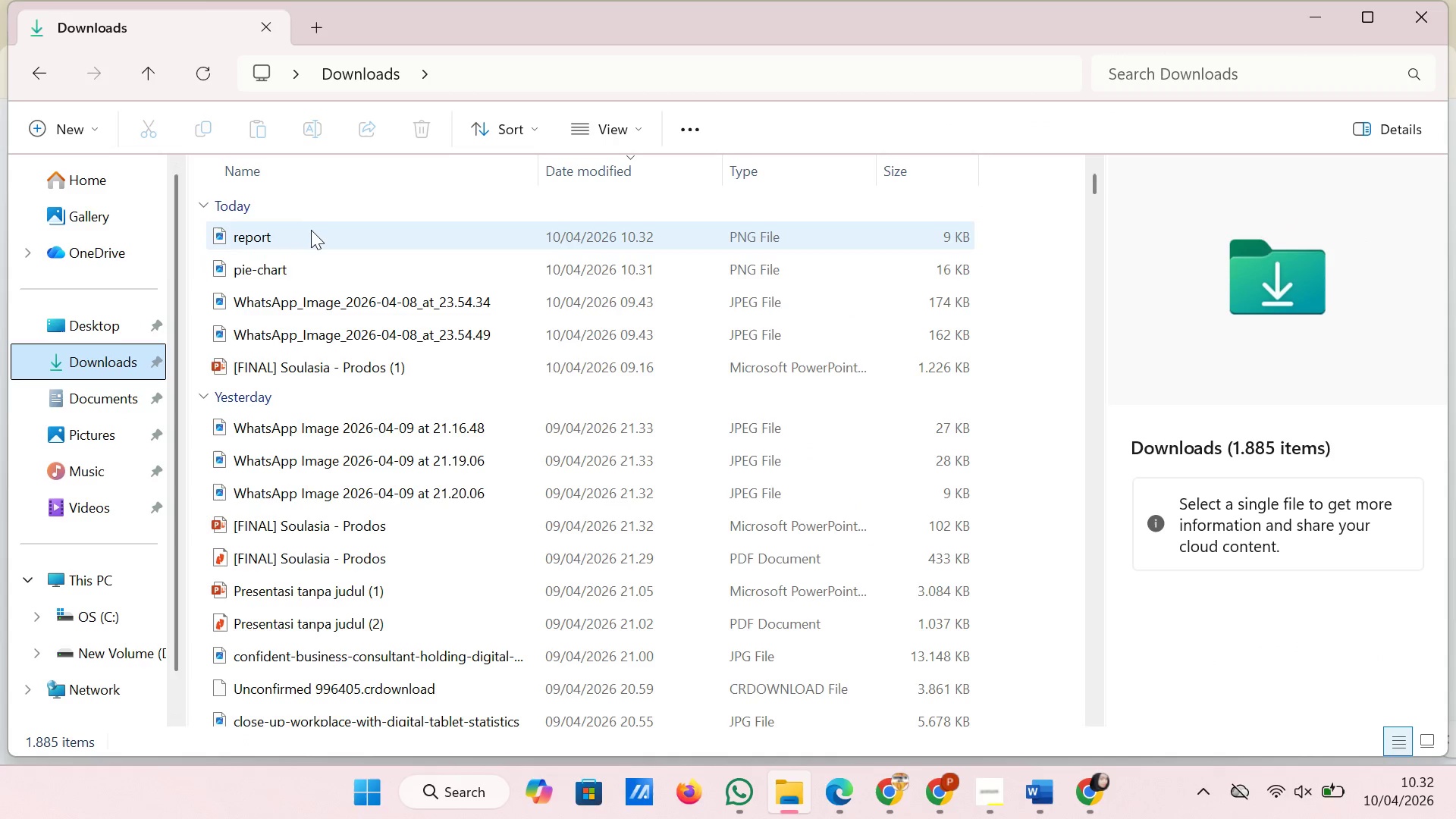 
left_click([311, 230])
 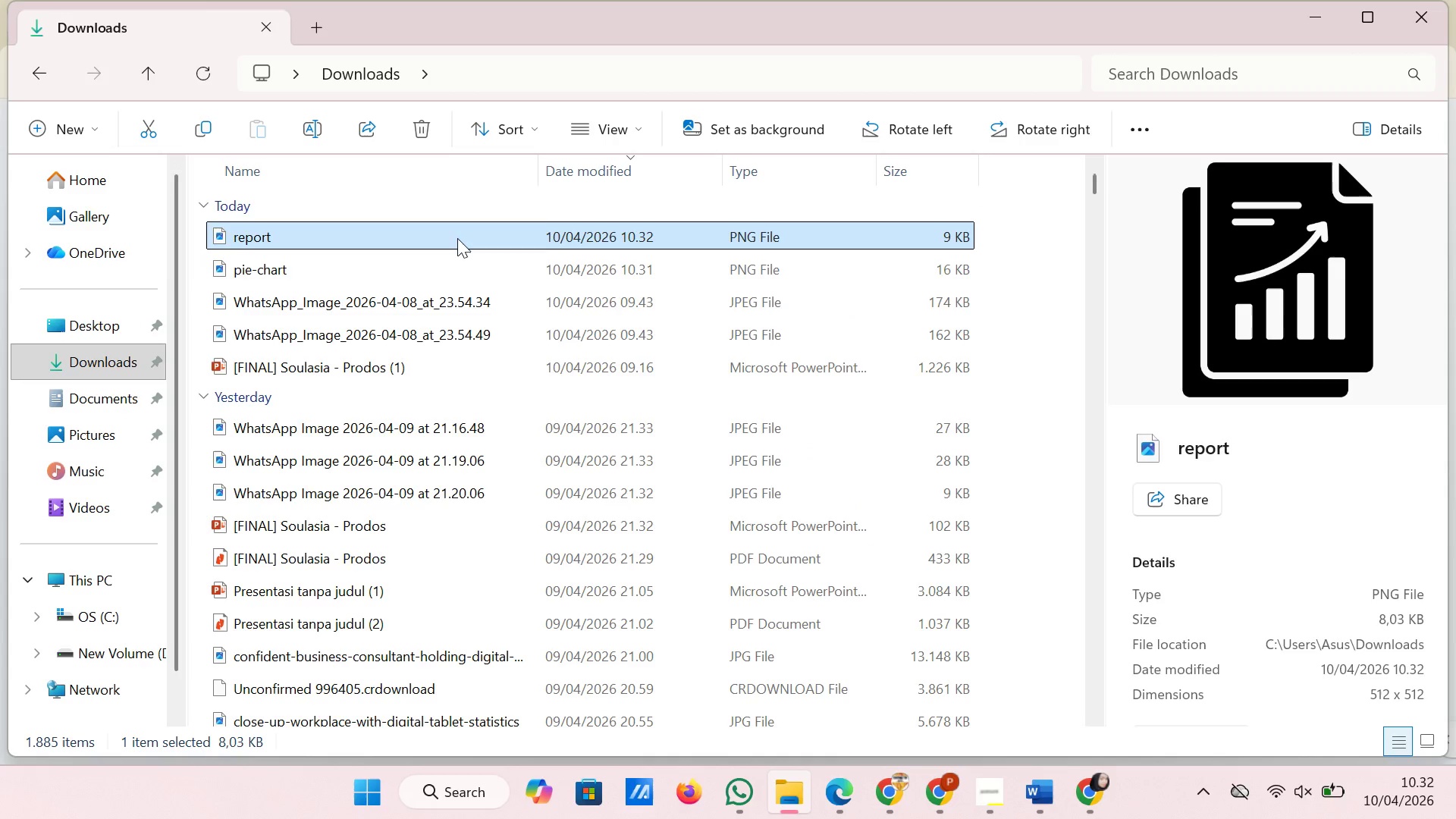 
left_click_drag(start_coordinate=[457, 238], to_coordinate=[328, 611])
 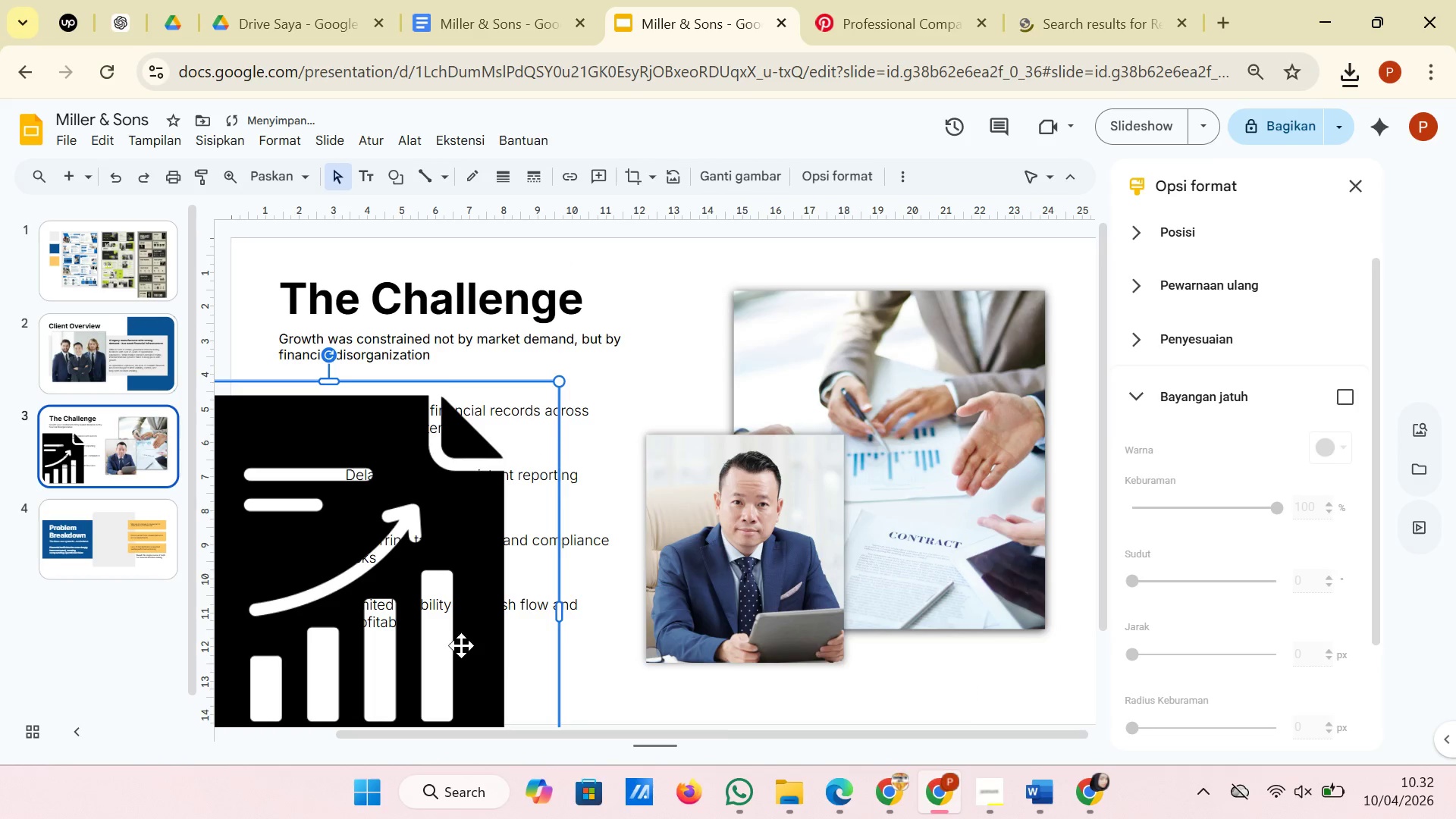 
left_click_drag(start_coordinate=[458, 642], to_coordinate=[567, 562])
 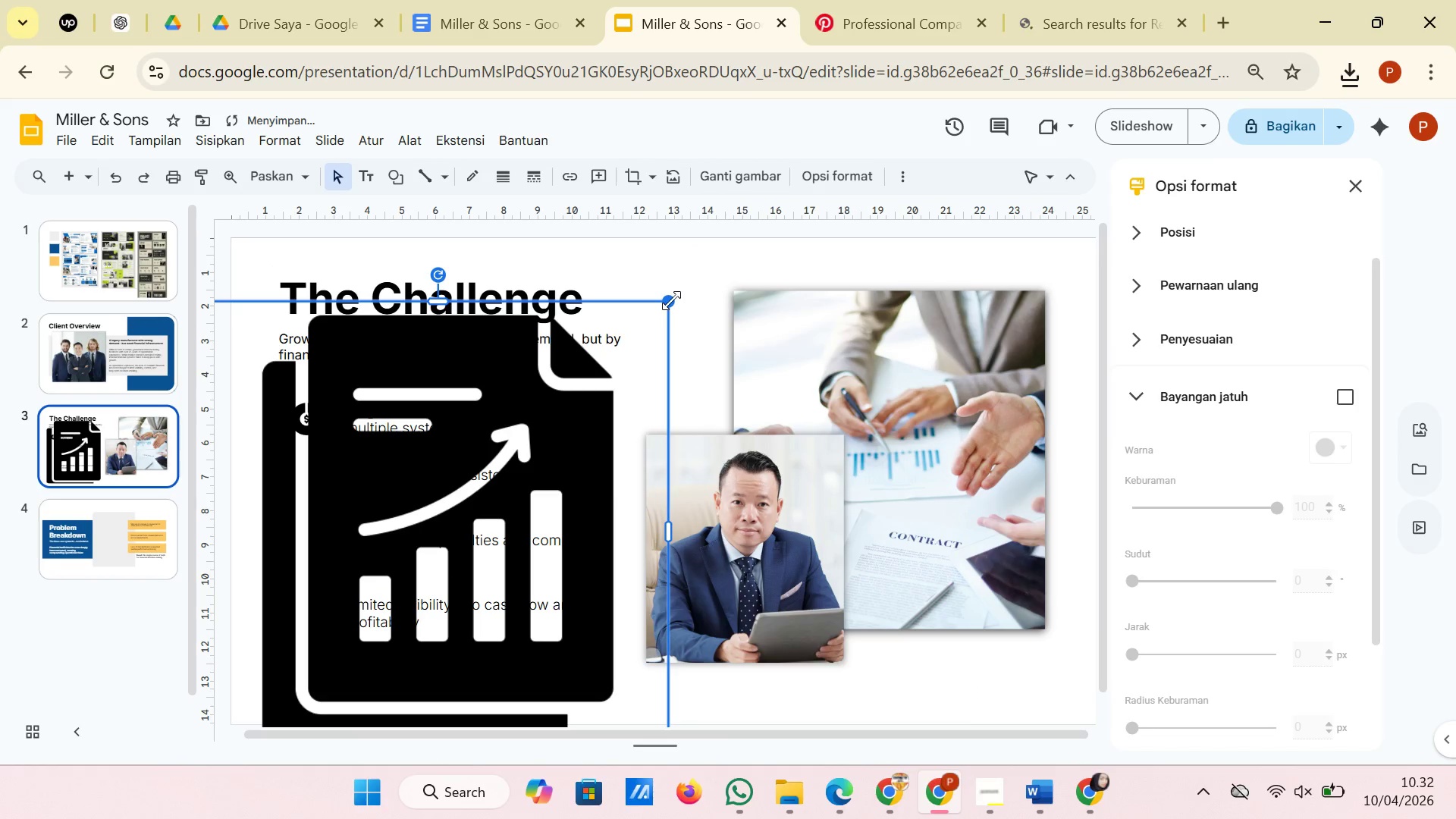 
left_click_drag(start_coordinate=[671, 300], to_coordinate=[333, 622])
 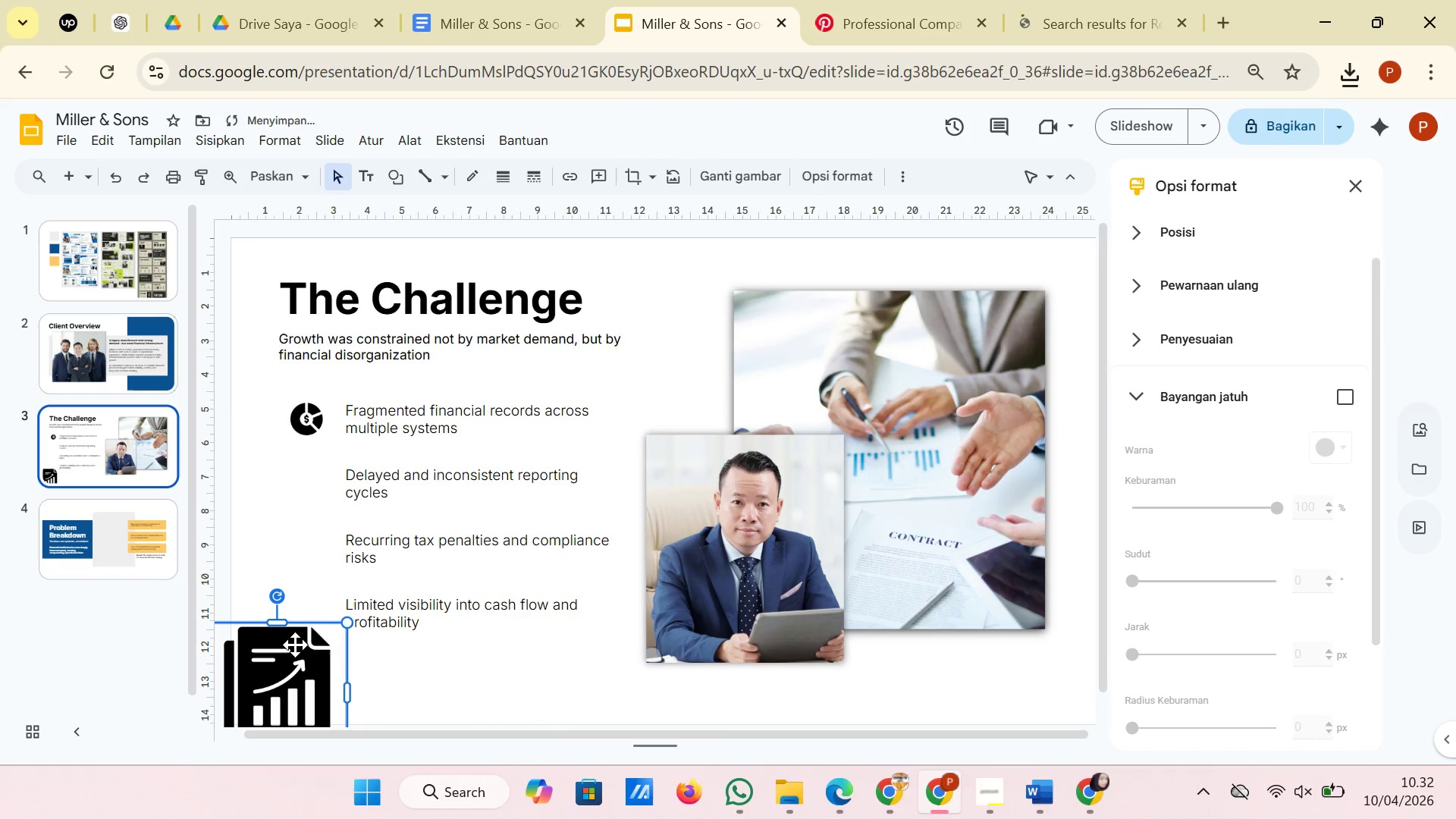 
left_click_drag(start_coordinate=[295, 645], to_coordinate=[381, 474])
 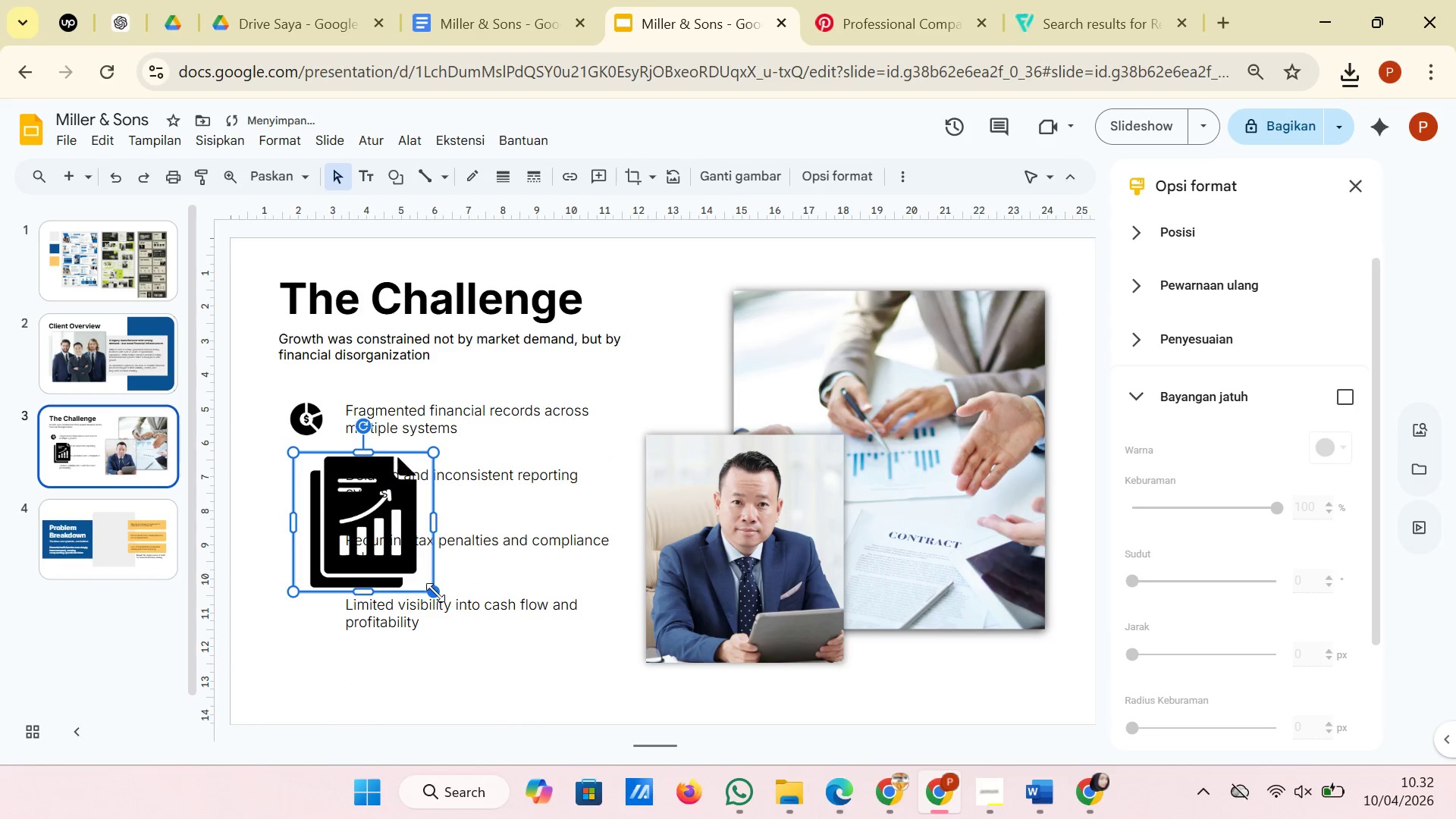 
left_click_drag(start_coordinate=[435, 592], to_coordinate=[328, 485])
 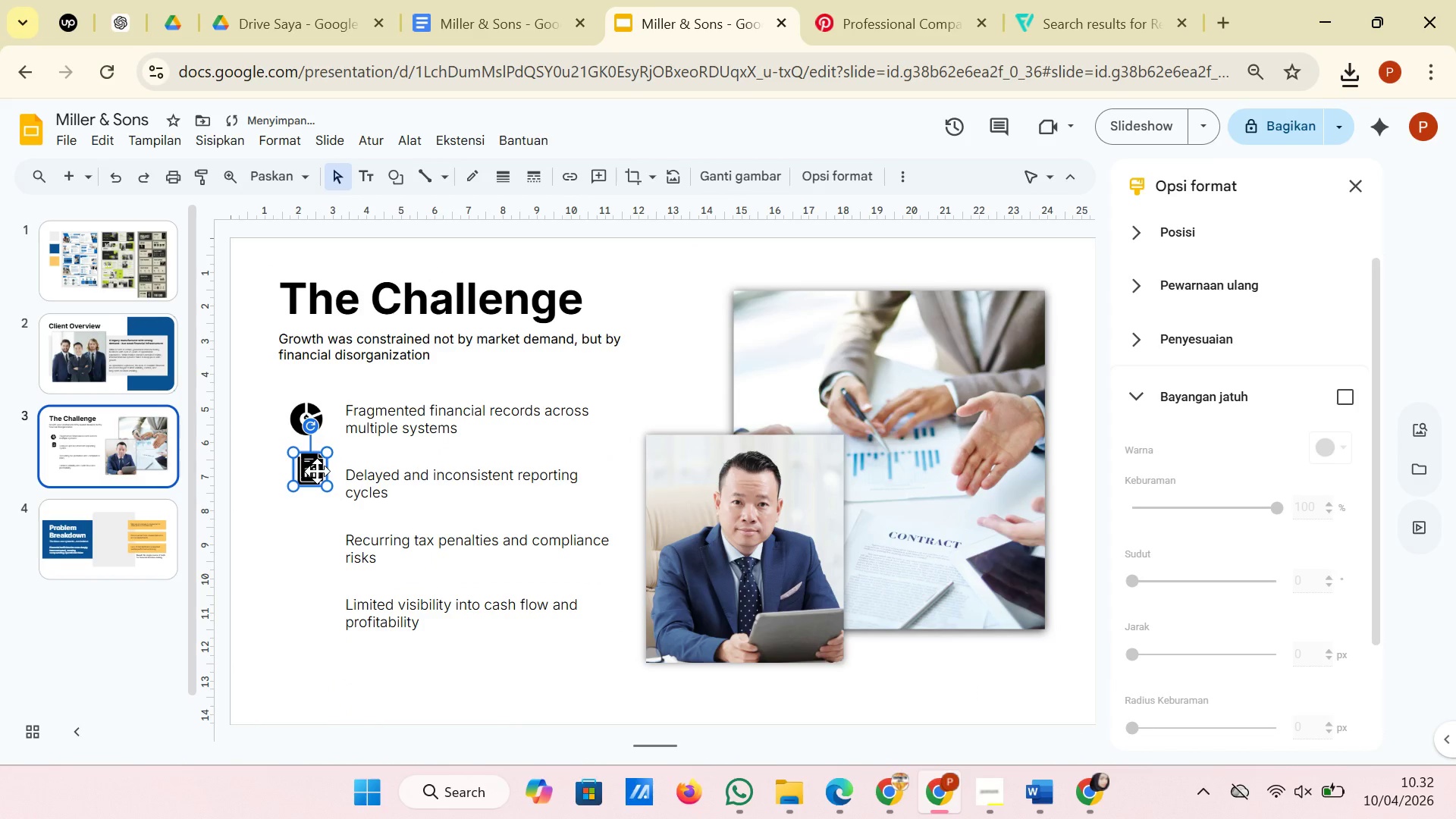 
left_click_drag(start_coordinate=[317, 471], to_coordinate=[315, 487])
 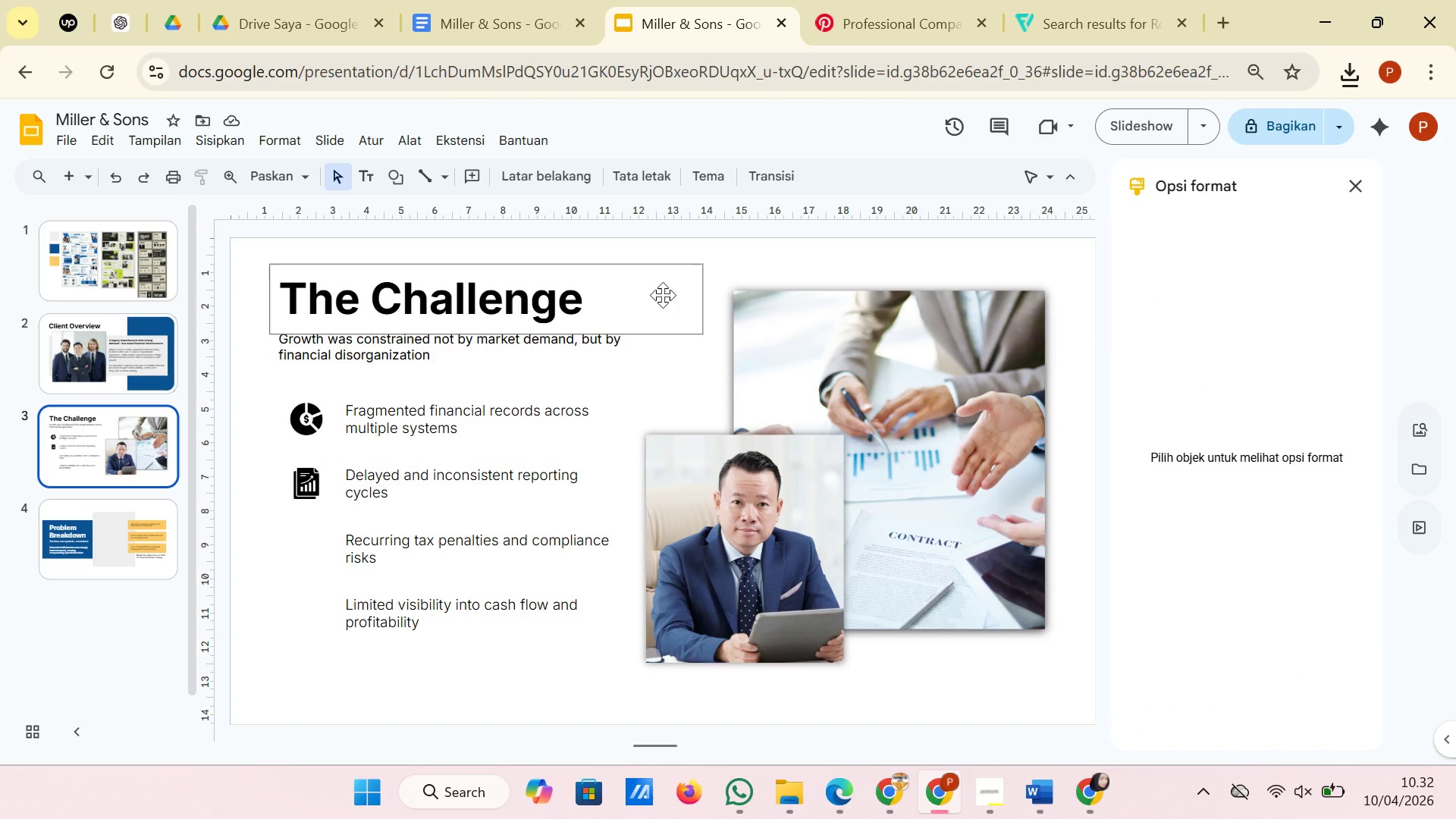 
wait(12.48)
 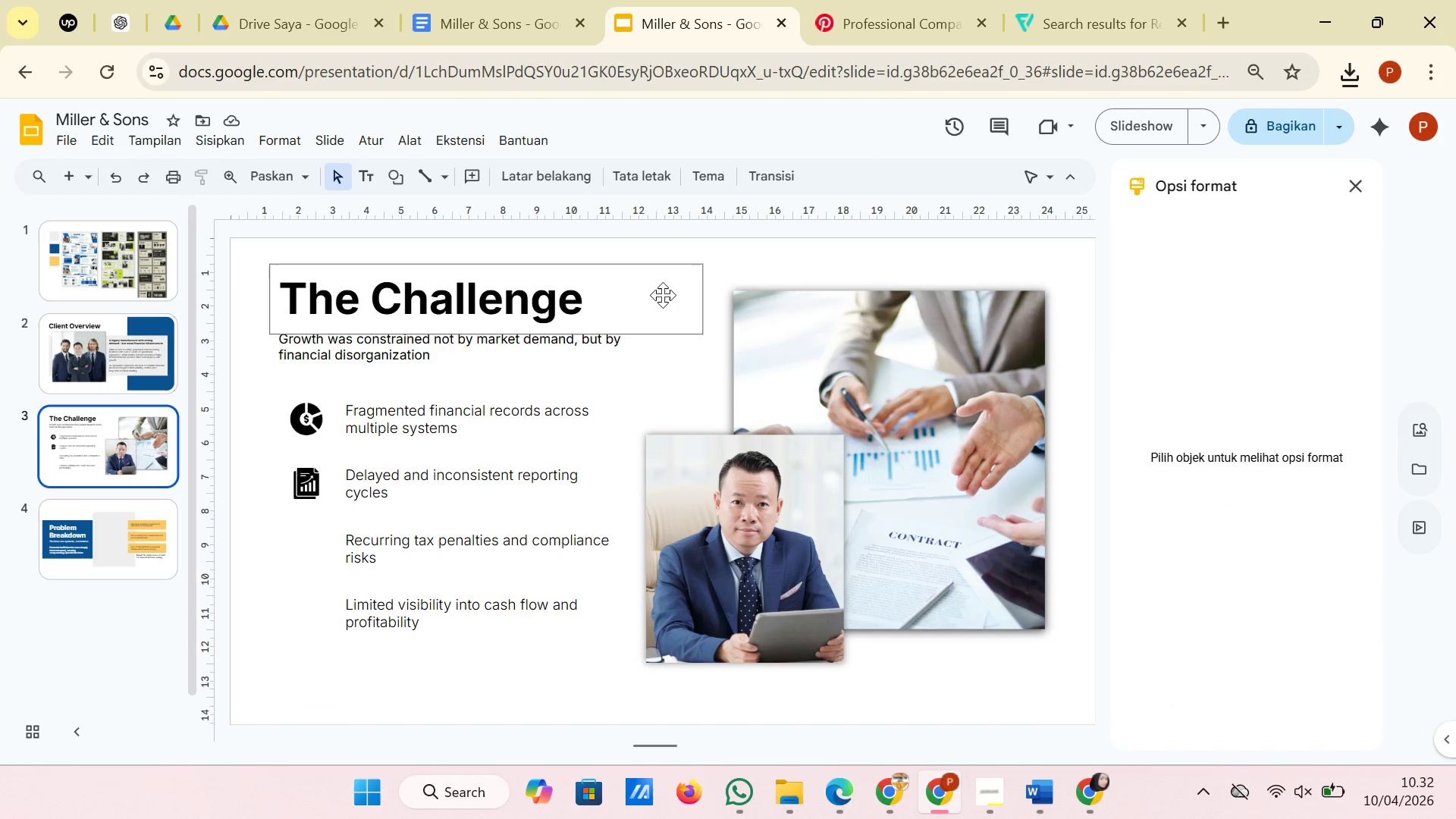 
left_click([1119, 0])
 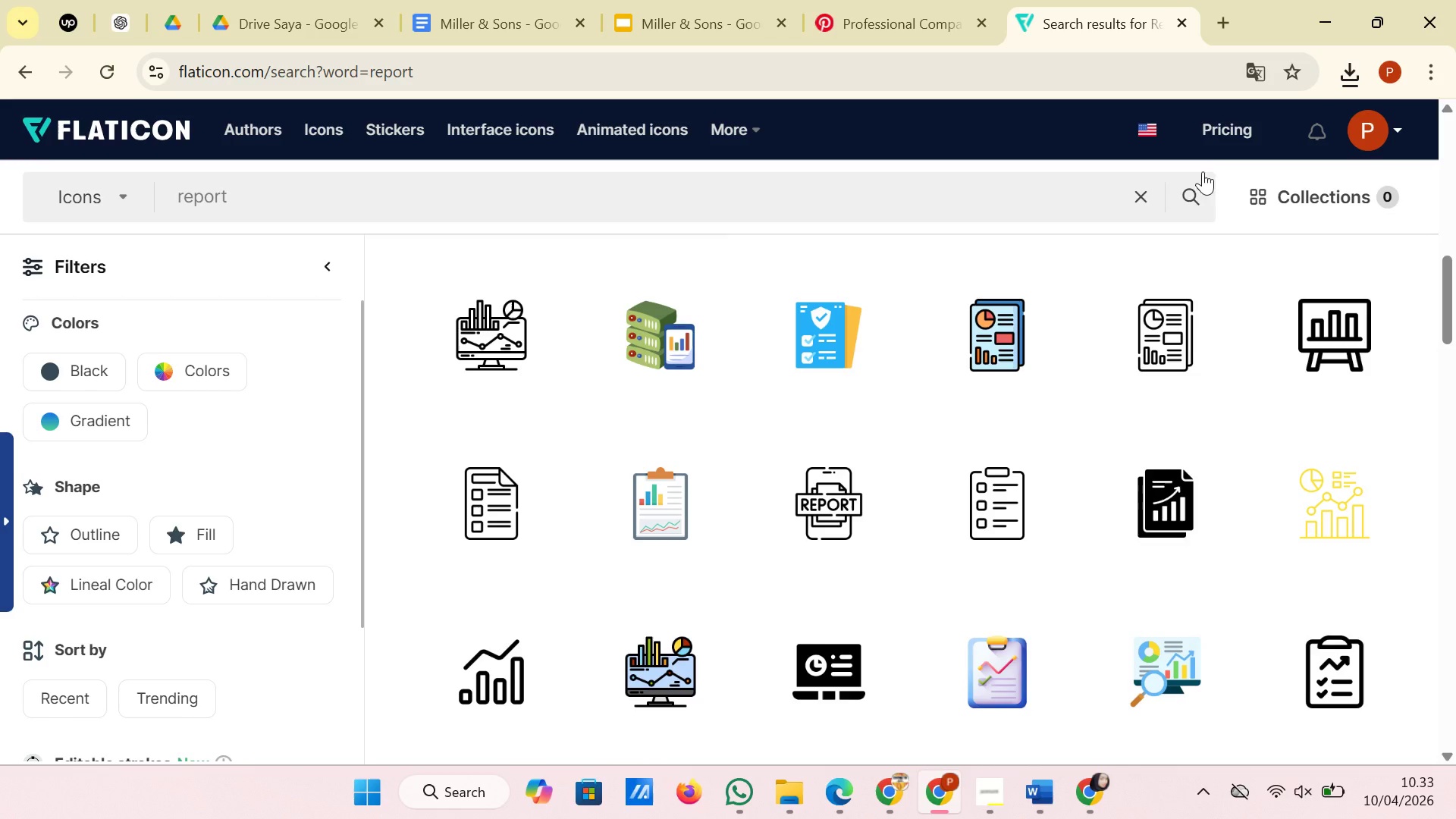 
left_click([1130, 190])
 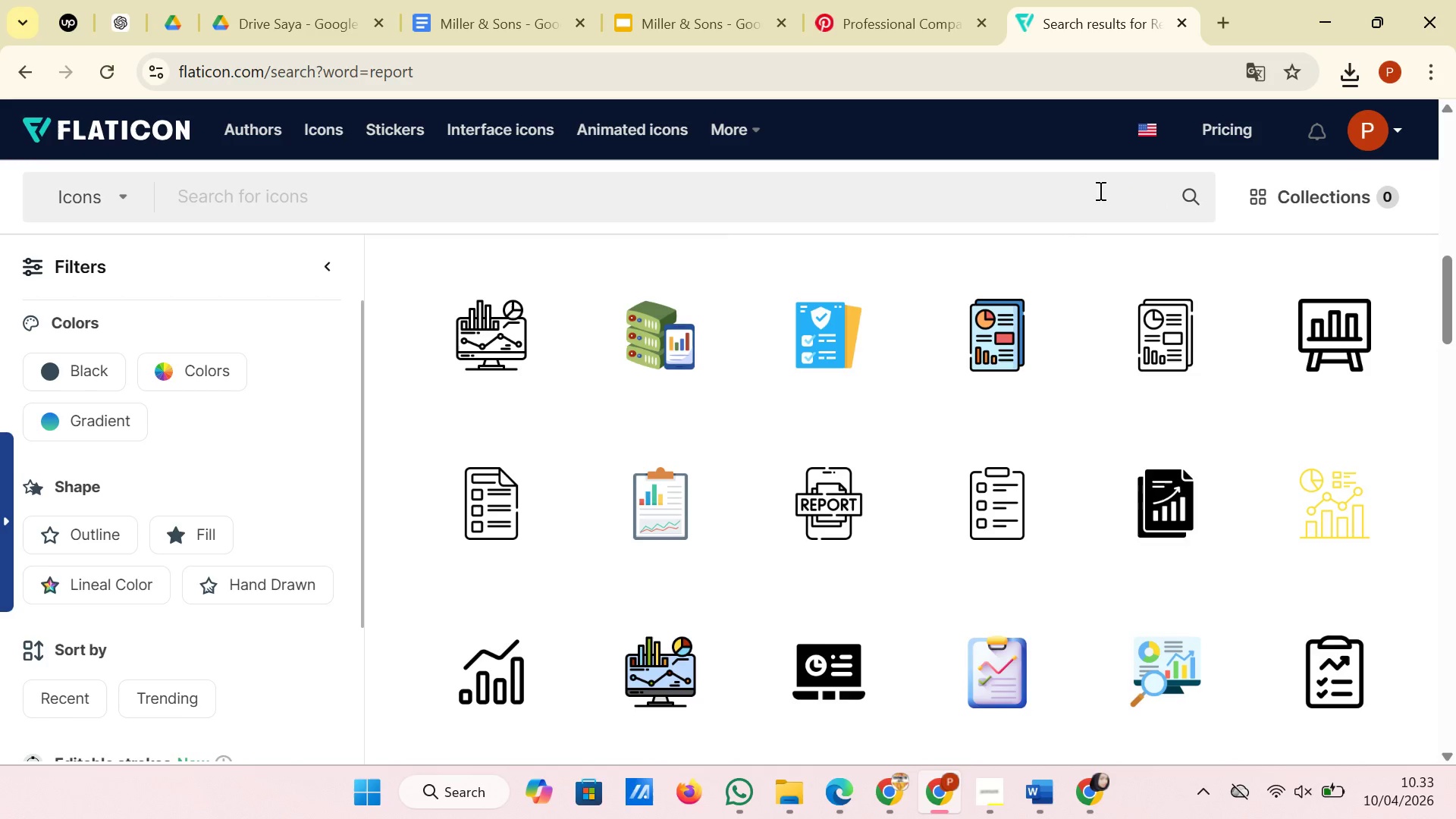 
left_click([1099, 190])
 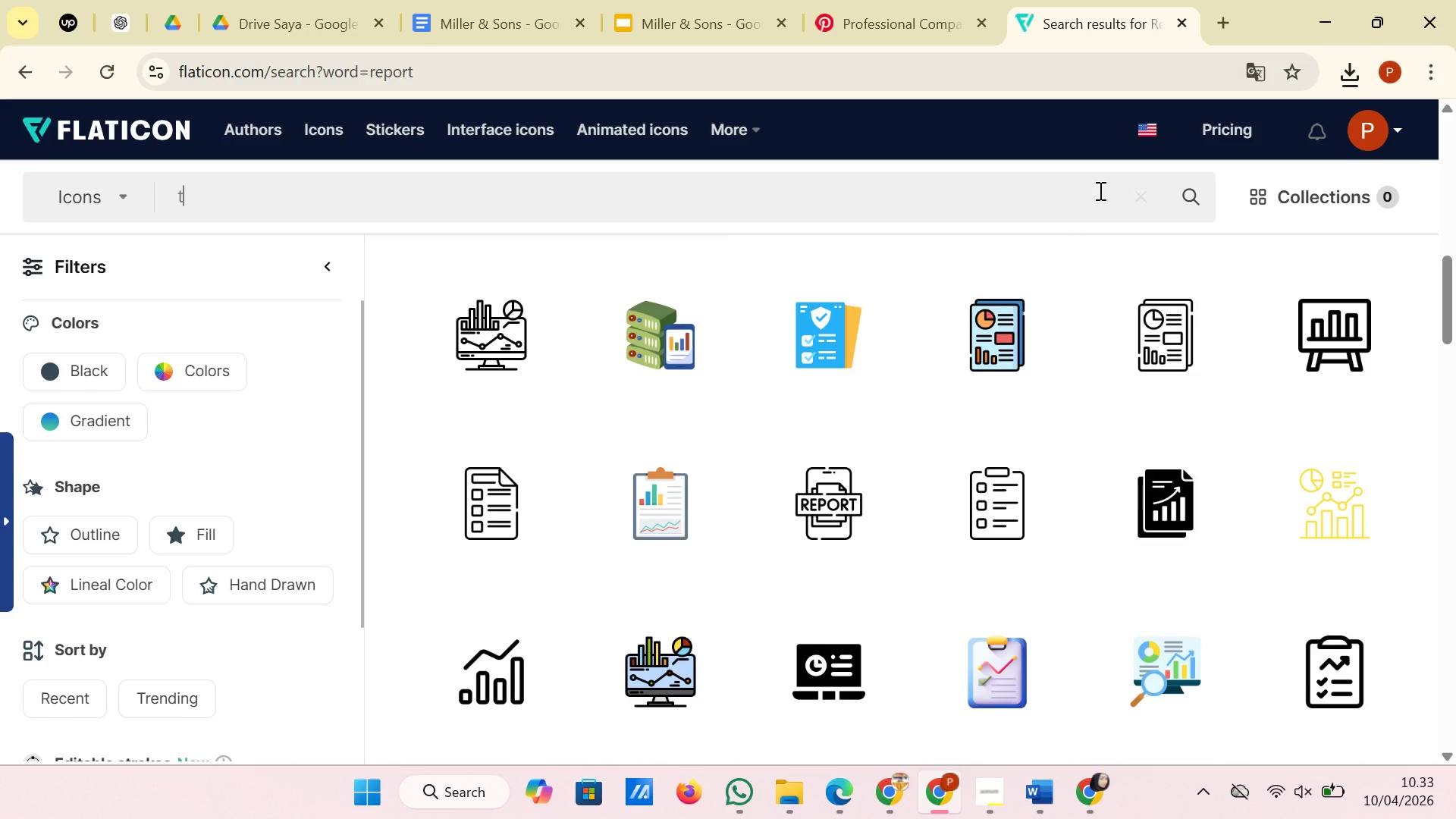 
type(tax)
 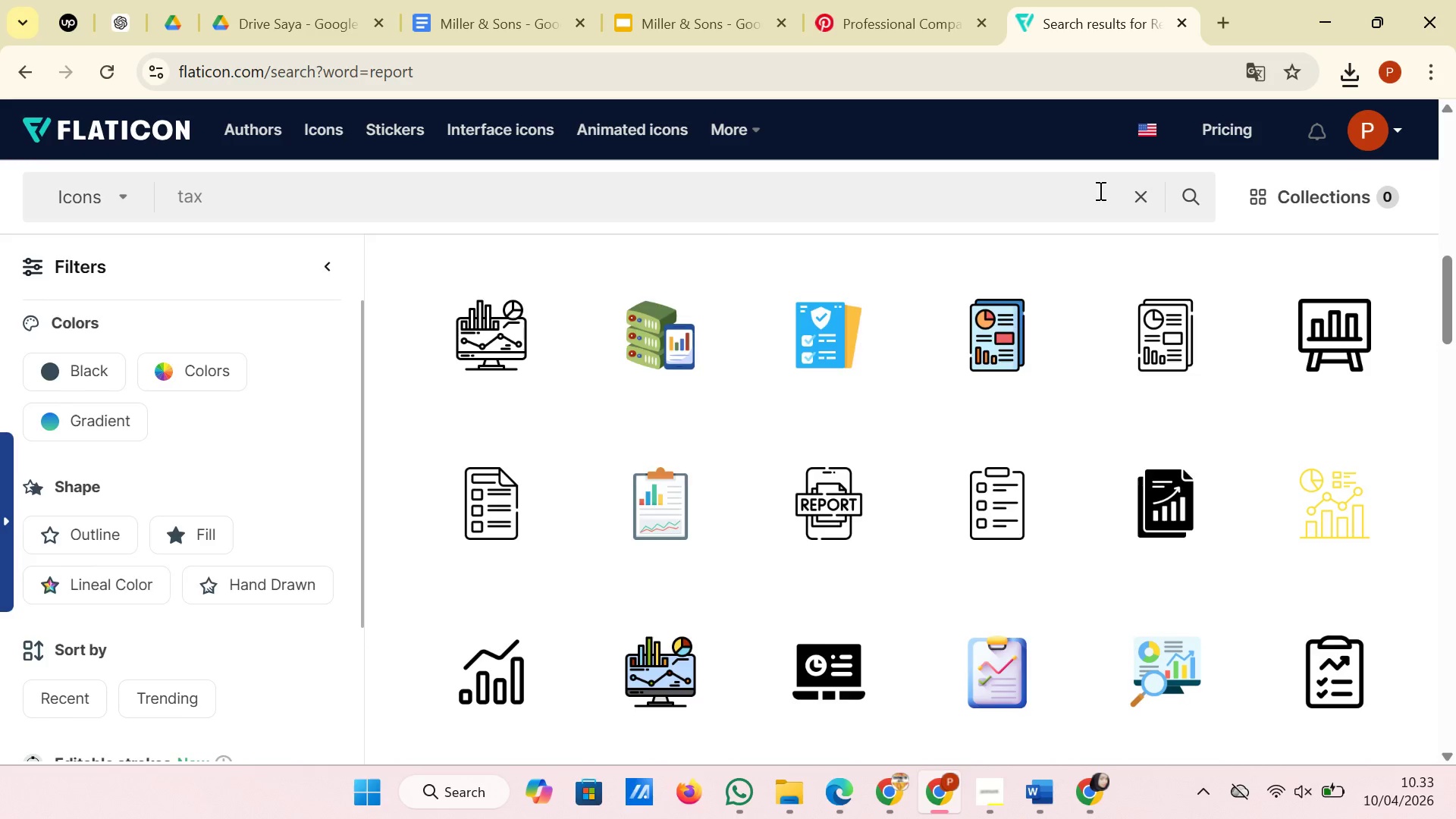 
key(Enter)
 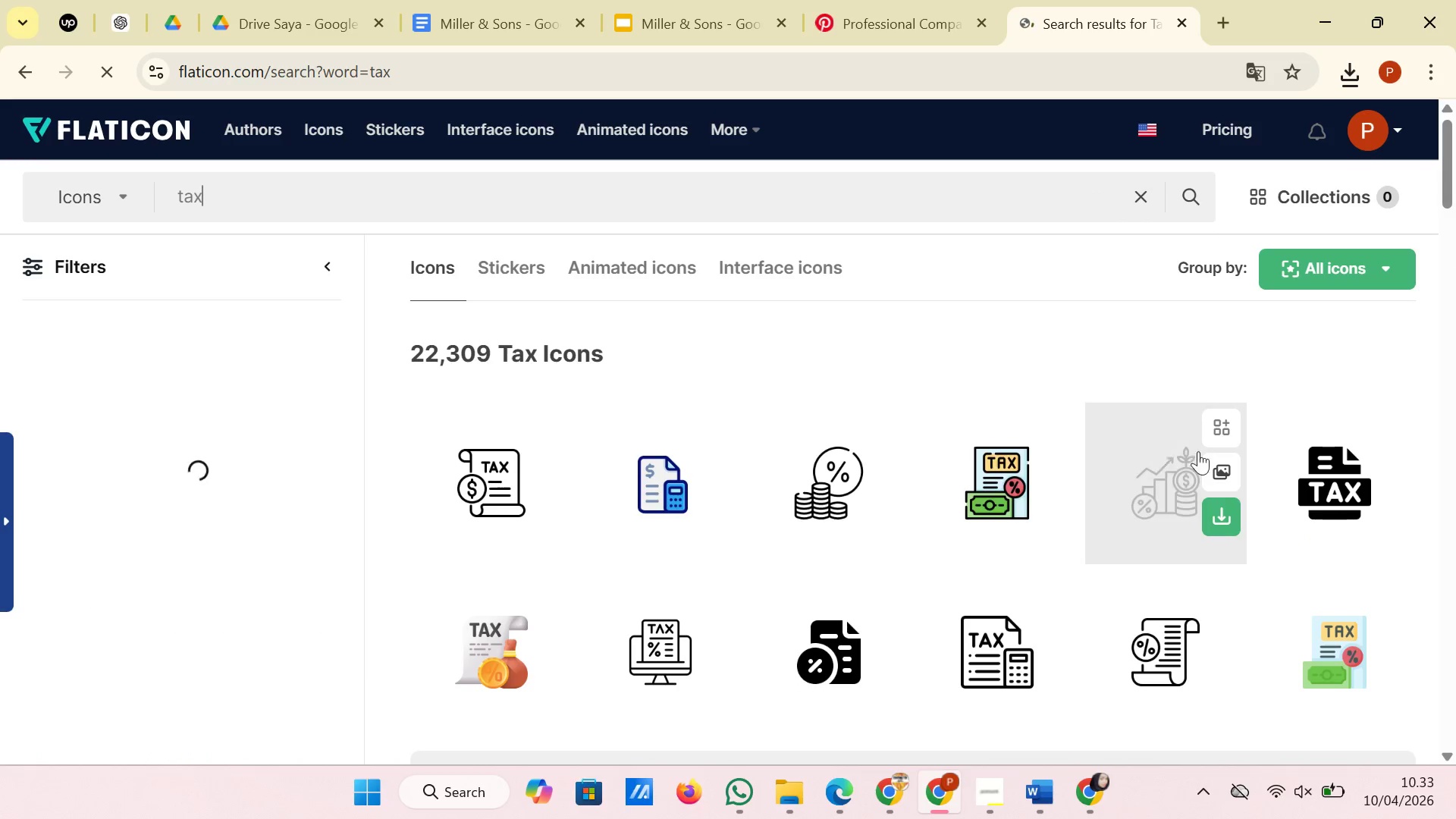 
scroll: coordinate [1317, 479], scroll_direction: down, amount: 17.0
 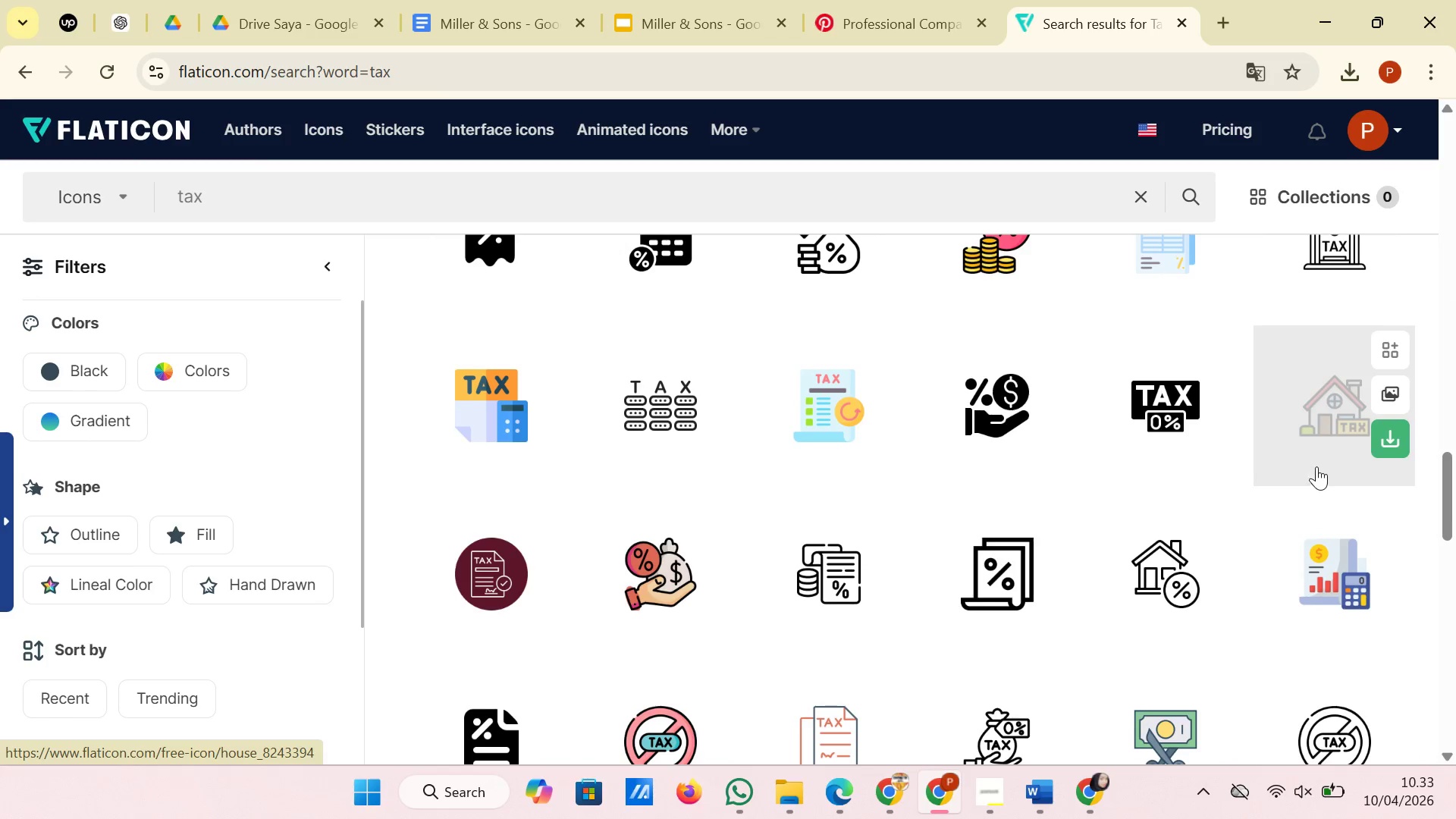 
scroll: coordinate [1331, 421], scroll_direction: down, amount: 5.0
 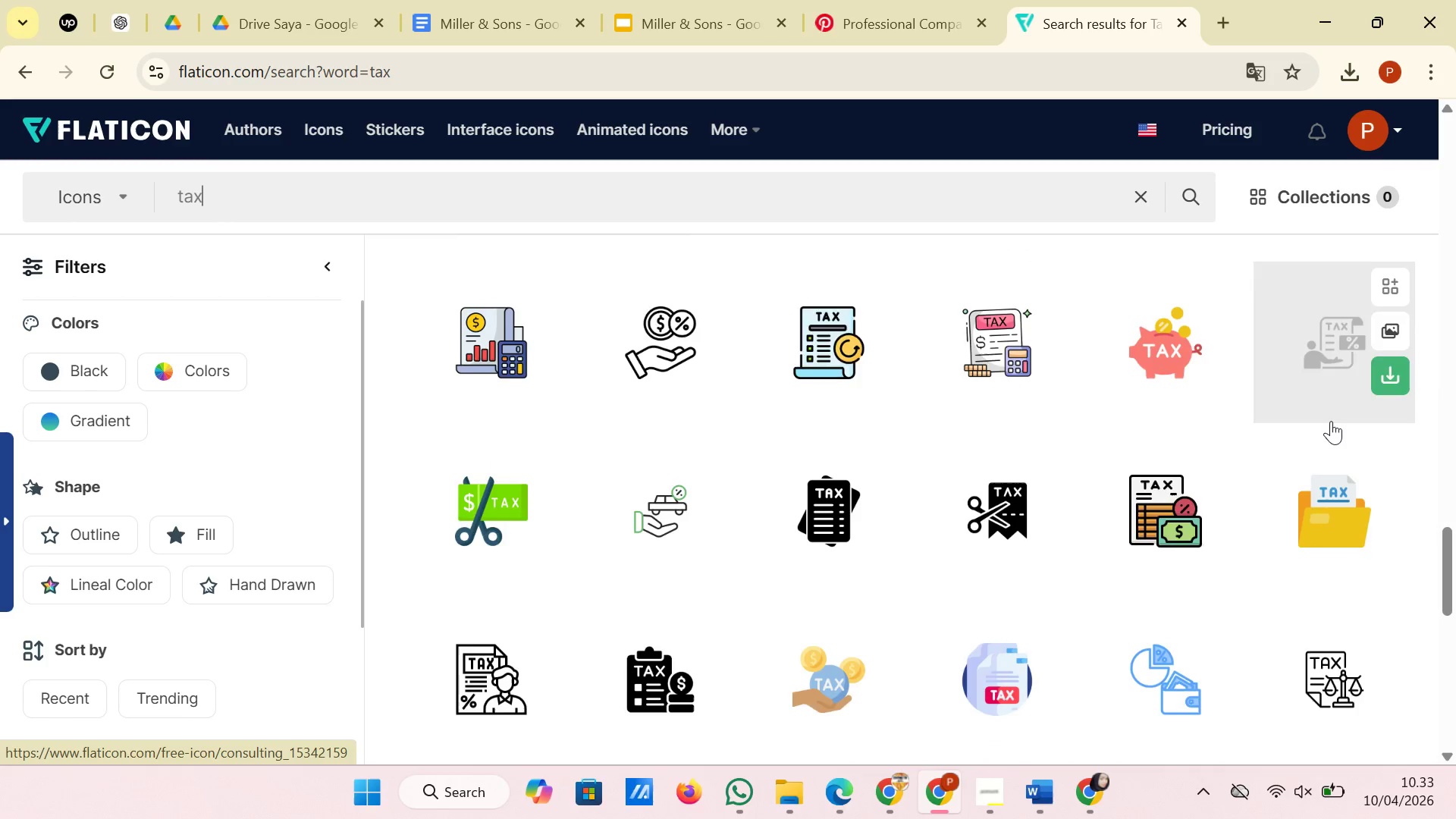 
scroll: coordinate [1335, 421], scroll_direction: up, amount: 22.0
 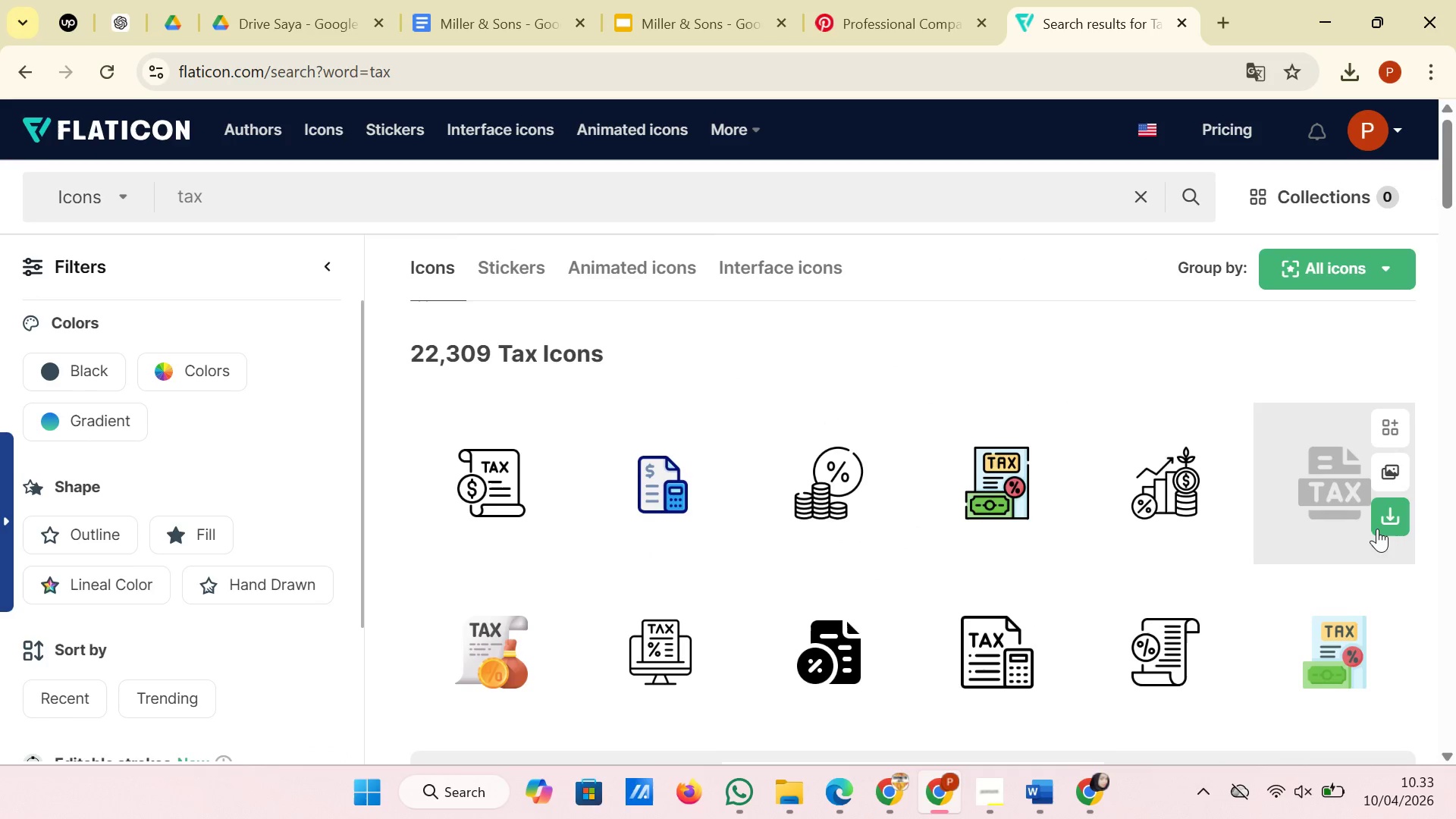 
left_click([1387, 520])
 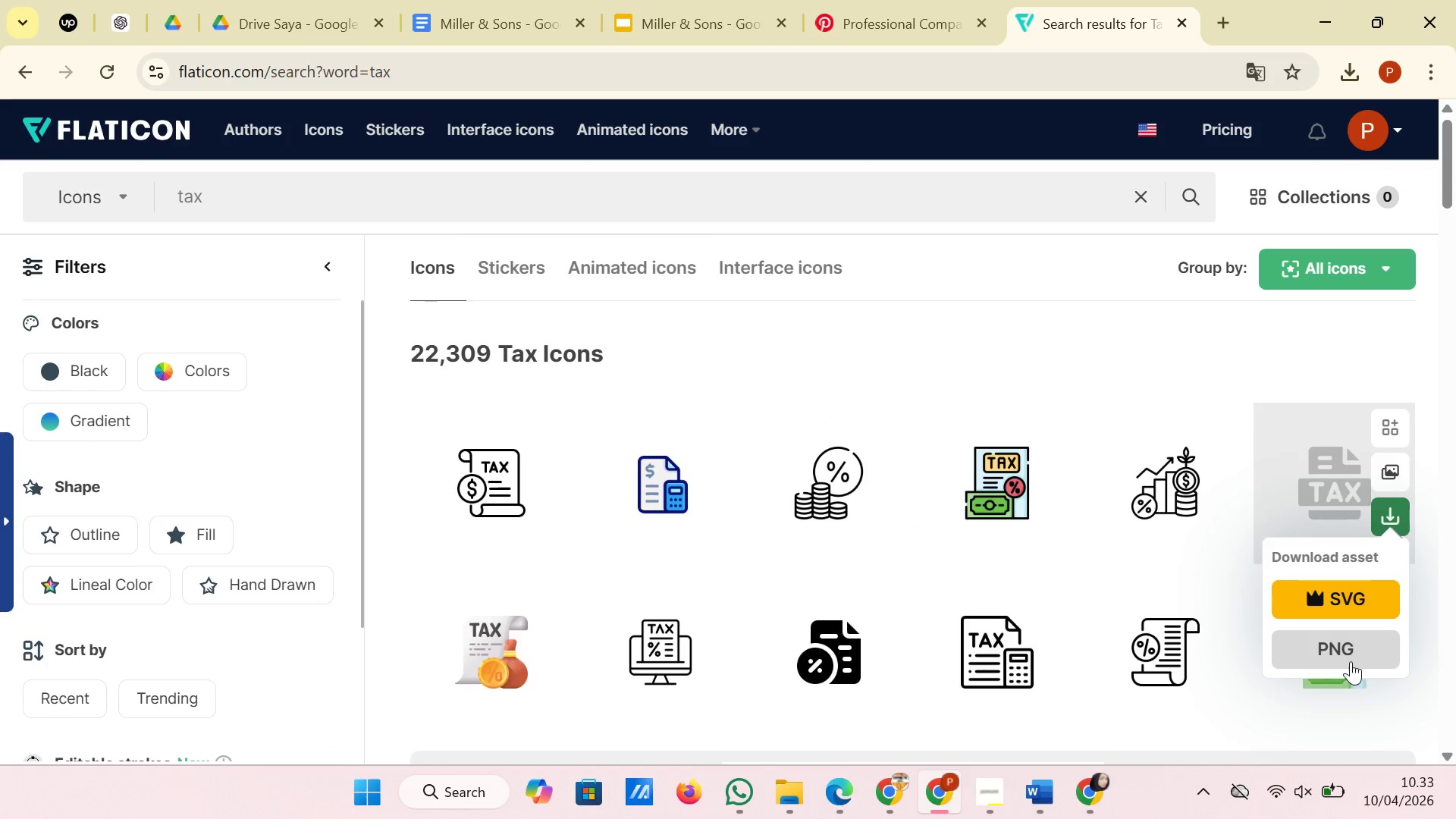 
left_click([1349, 660])
 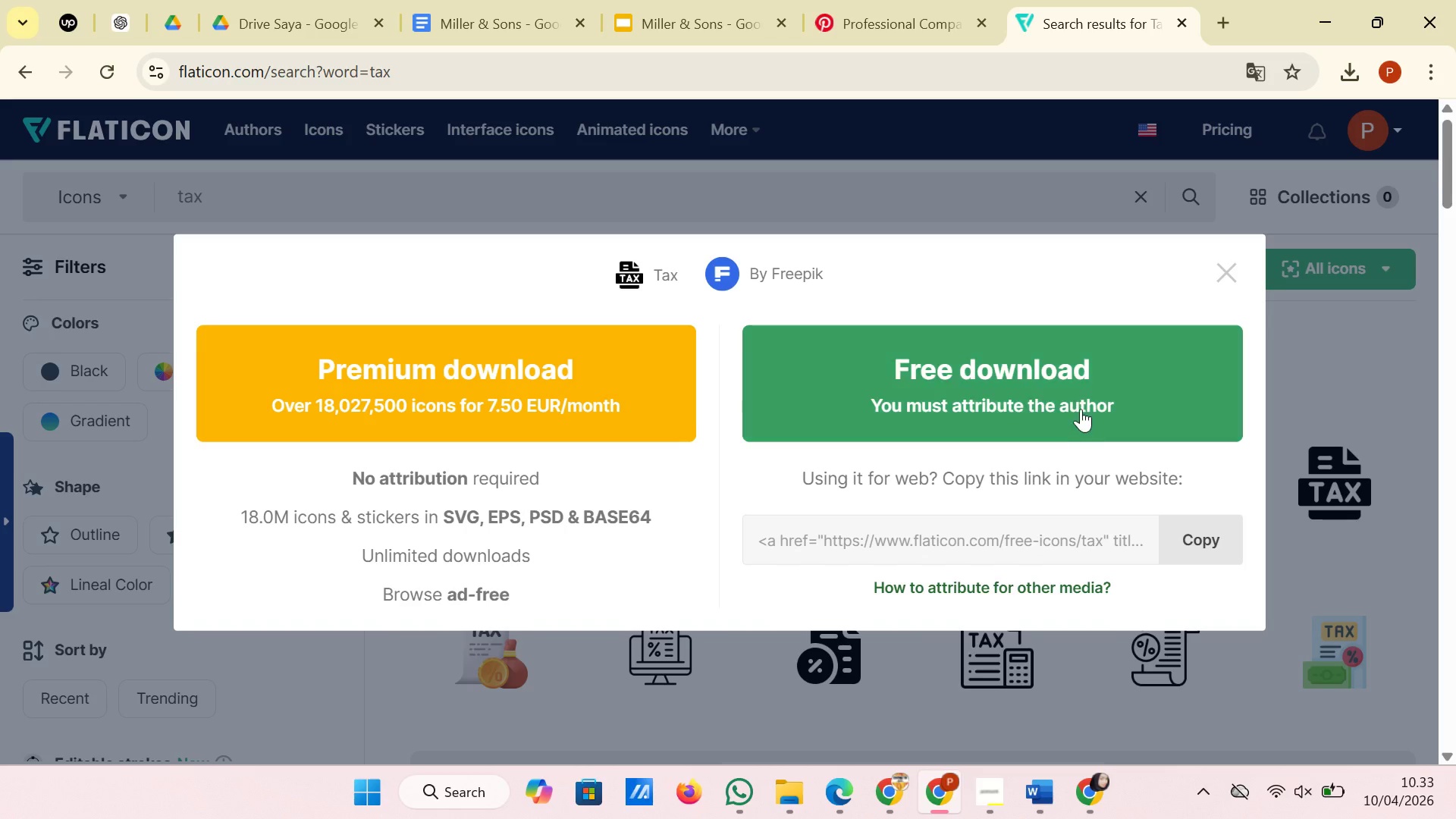 
left_click([1080, 406])
 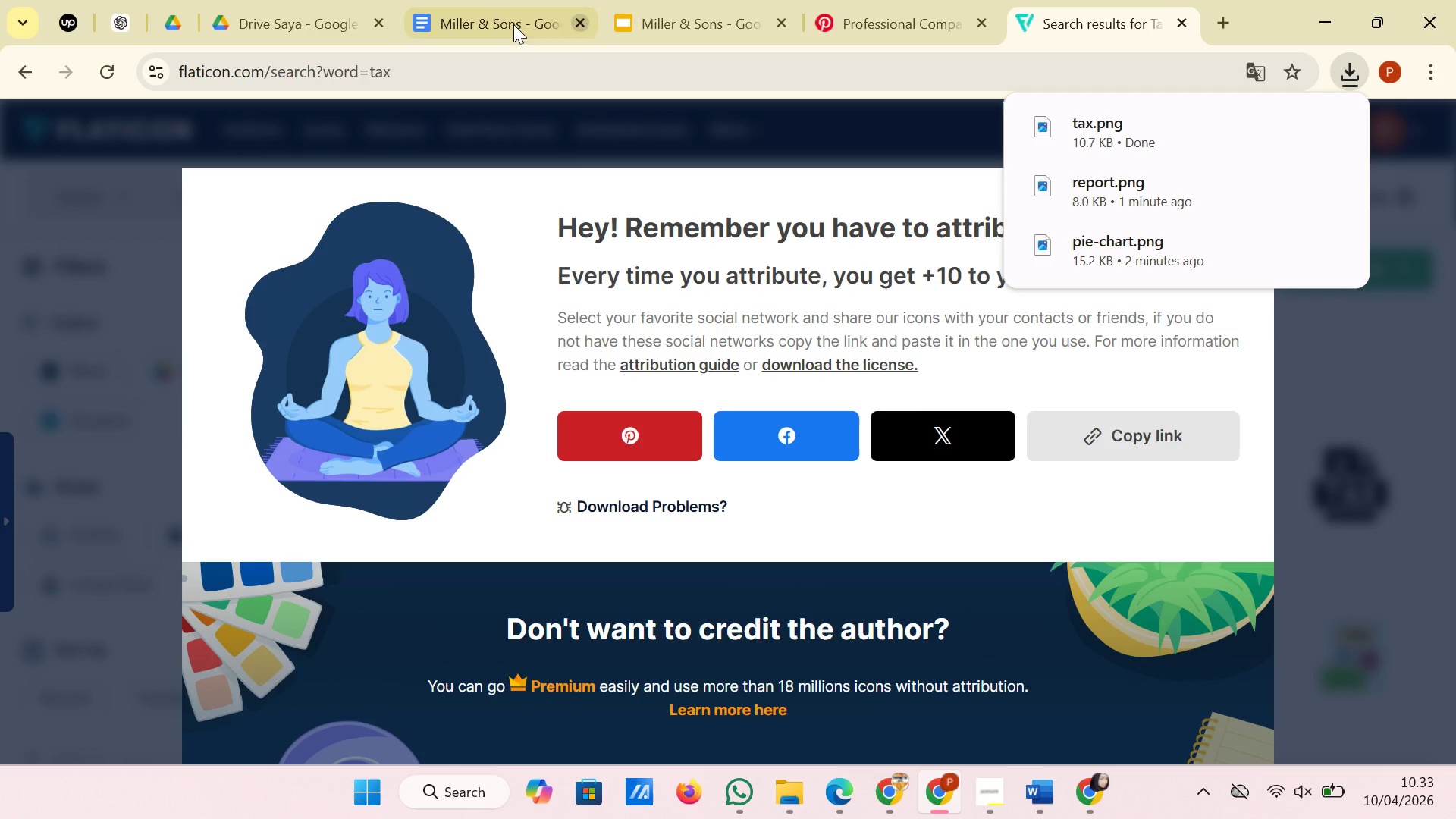 
wait(5.91)
 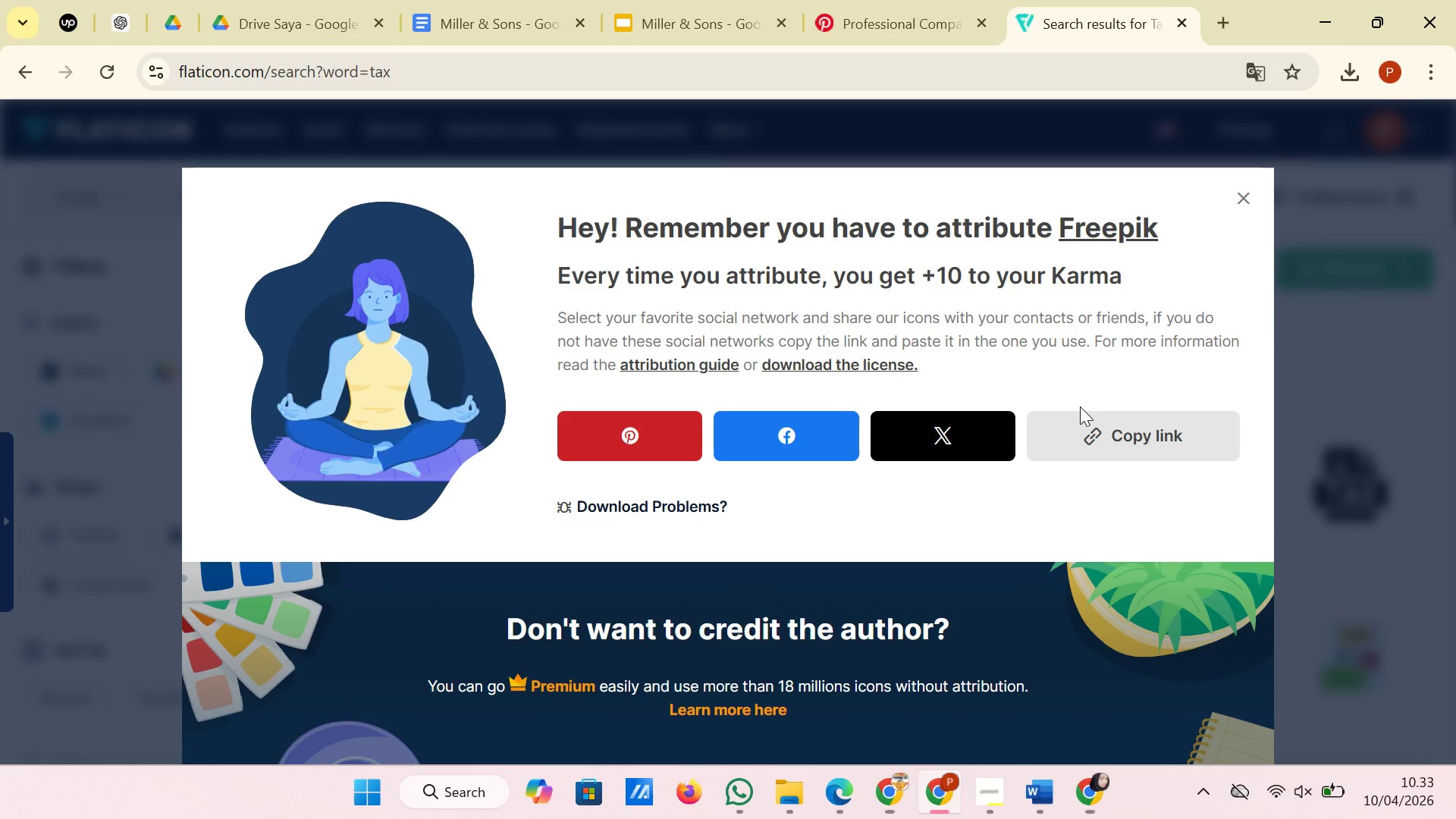 
left_click([671, 0])
 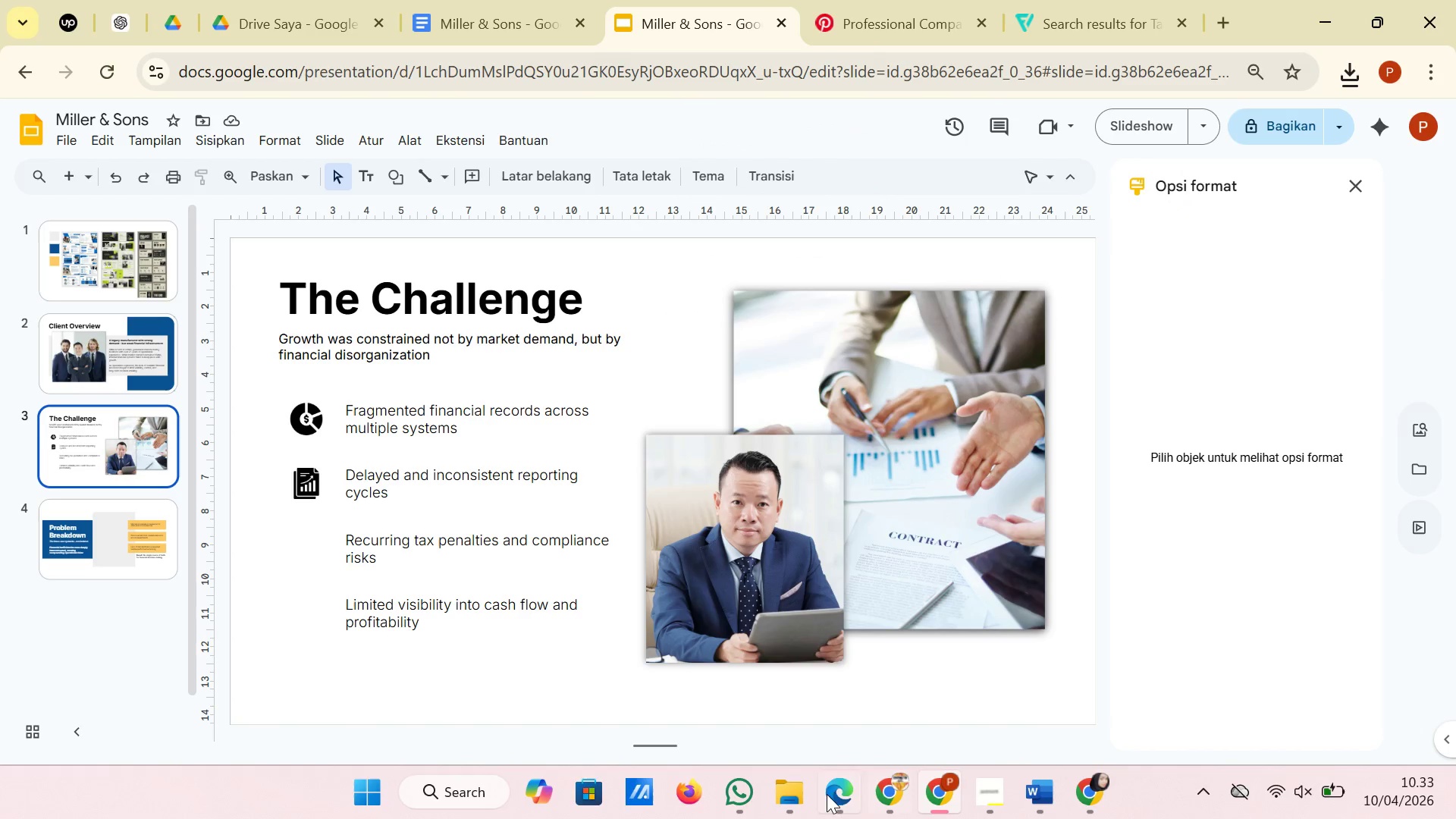 
left_click([795, 798])
 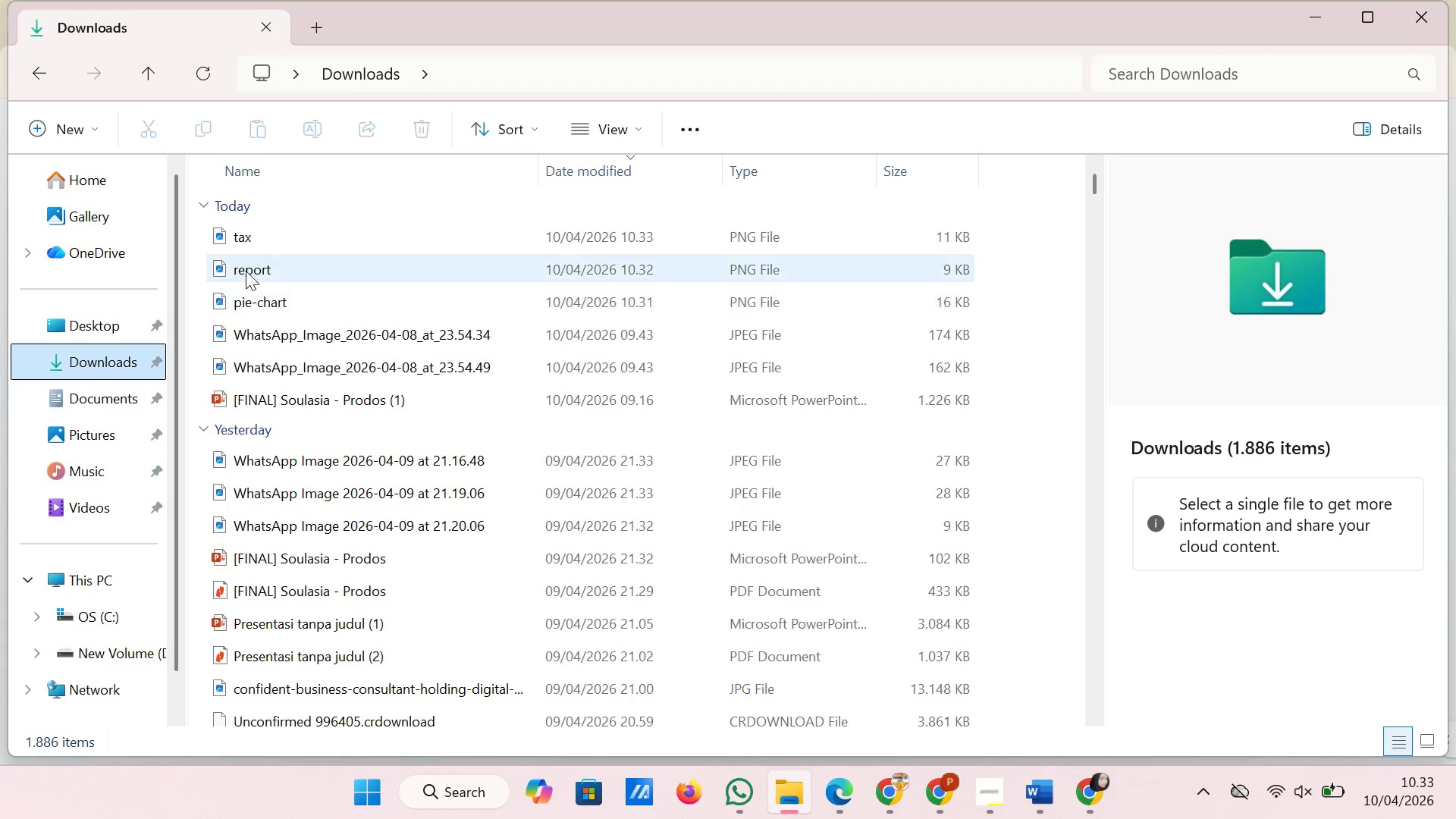 
left_click([305, 236])
 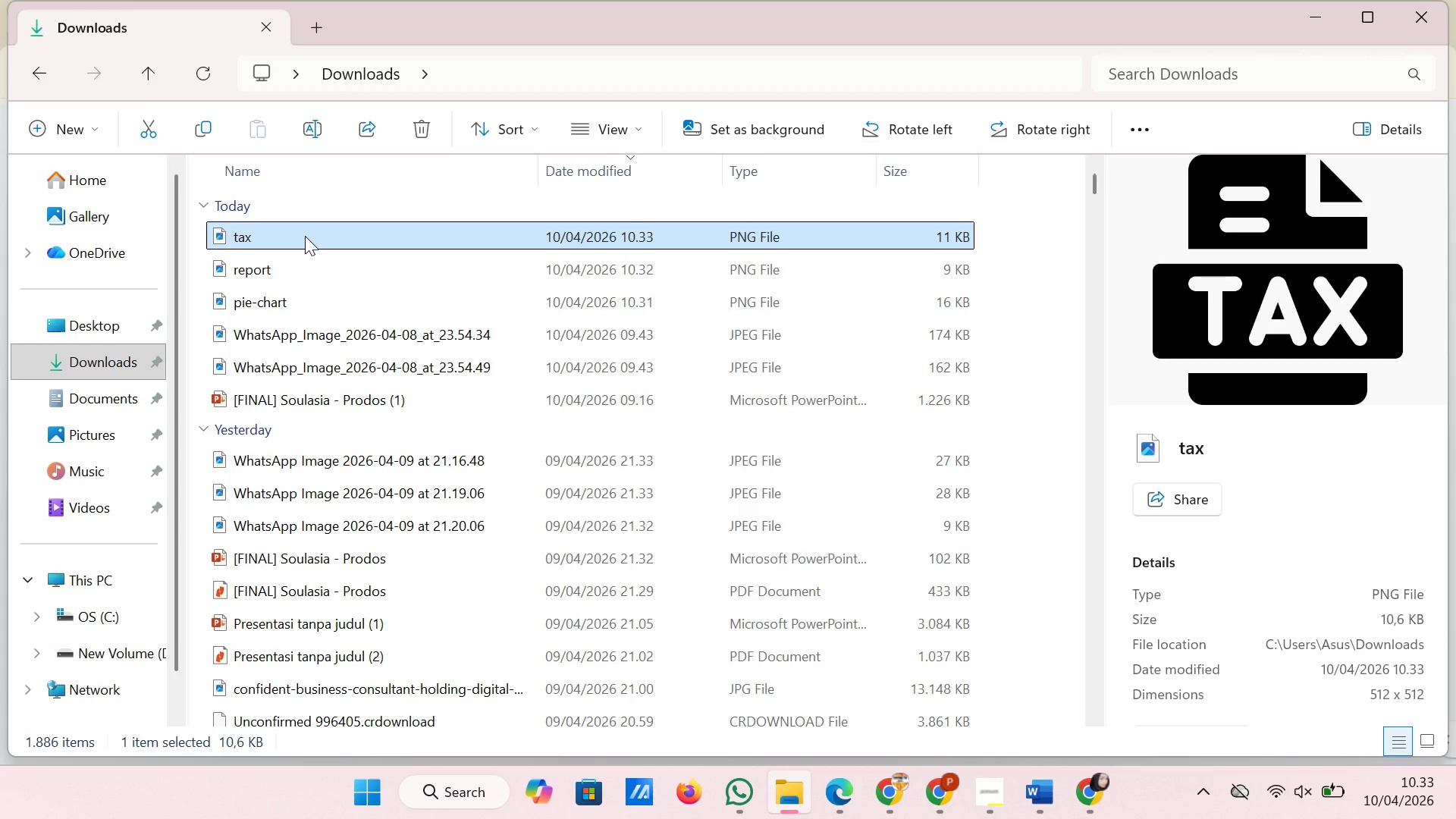 
left_click_drag(start_coordinate=[305, 236], to_coordinate=[360, 673])
 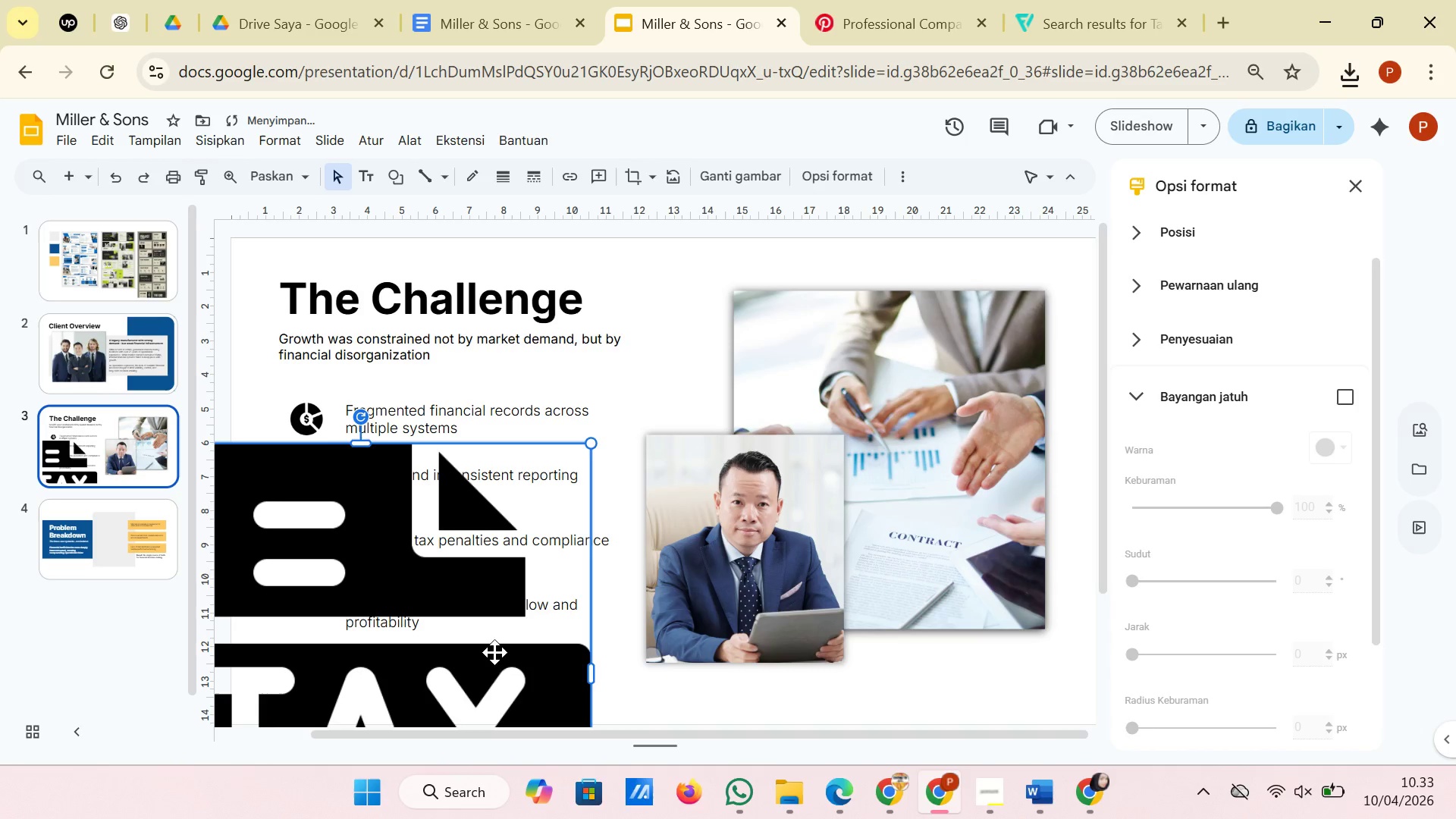 
left_click_drag(start_coordinate=[496, 665], to_coordinate=[608, 516])
 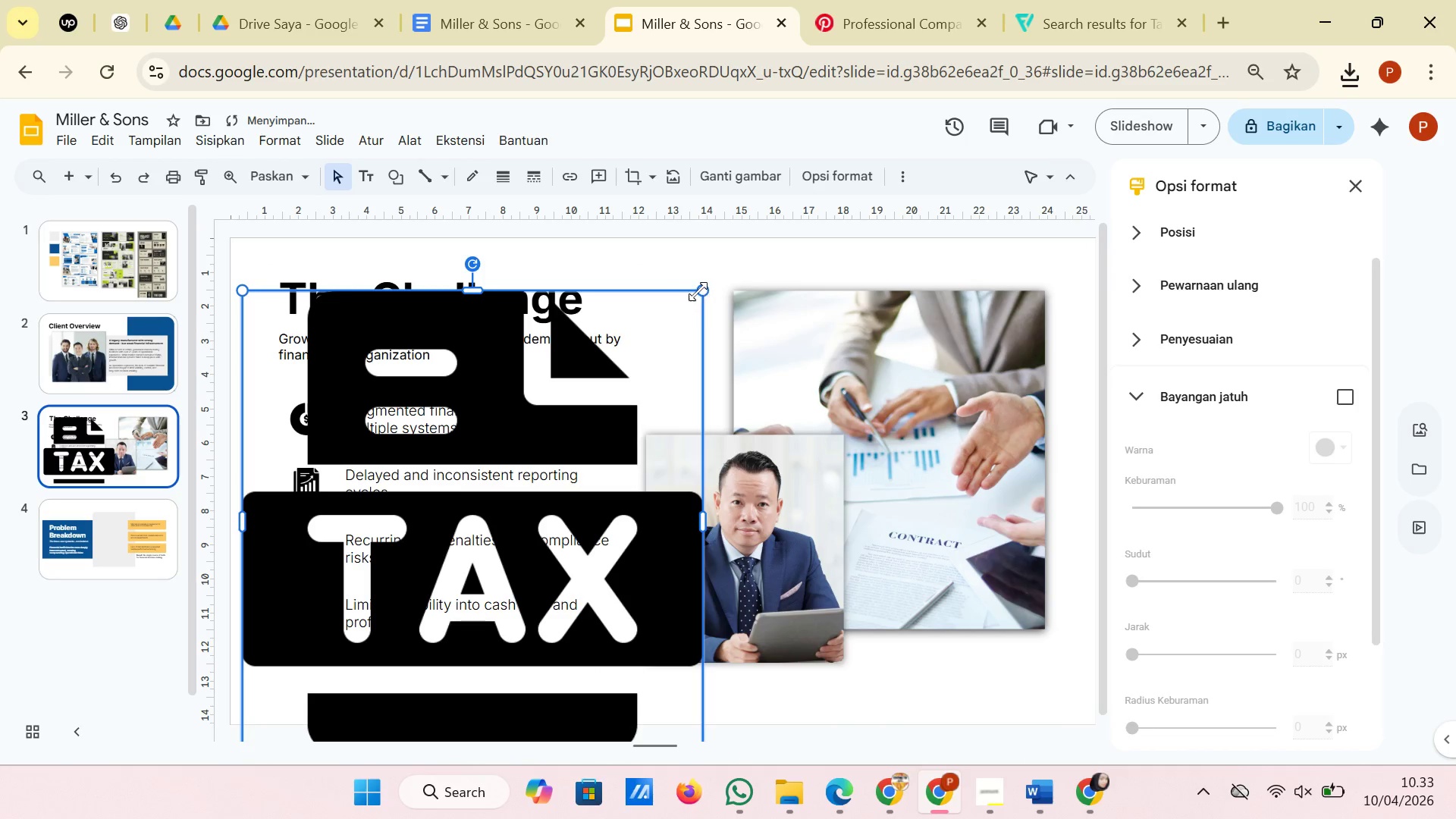 
left_click_drag(start_coordinate=[705, 288], to_coordinate=[366, 664])
 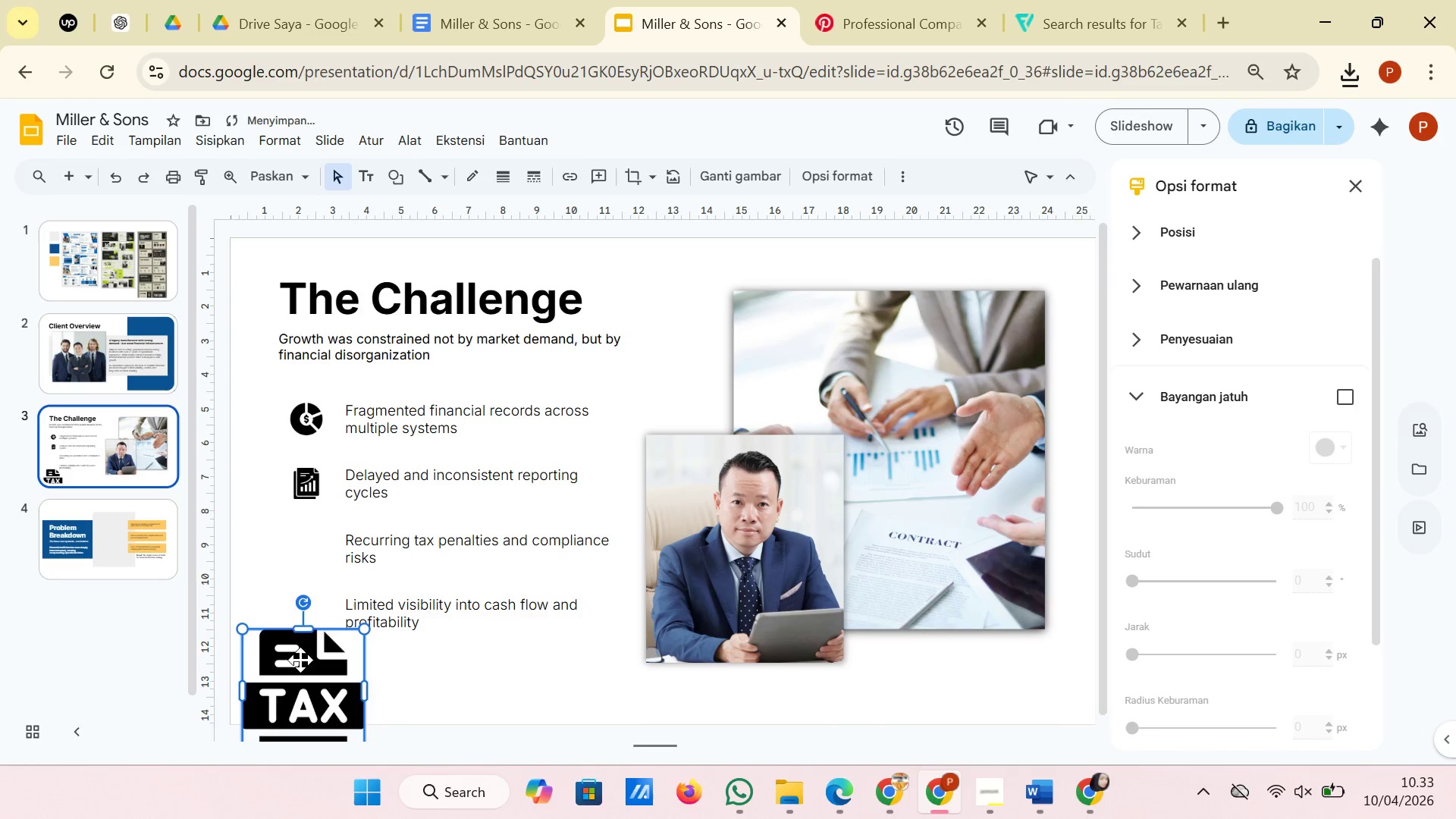 
left_click_drag(start_coordinate=[300, 660], to_coordinate=[350, 557])
 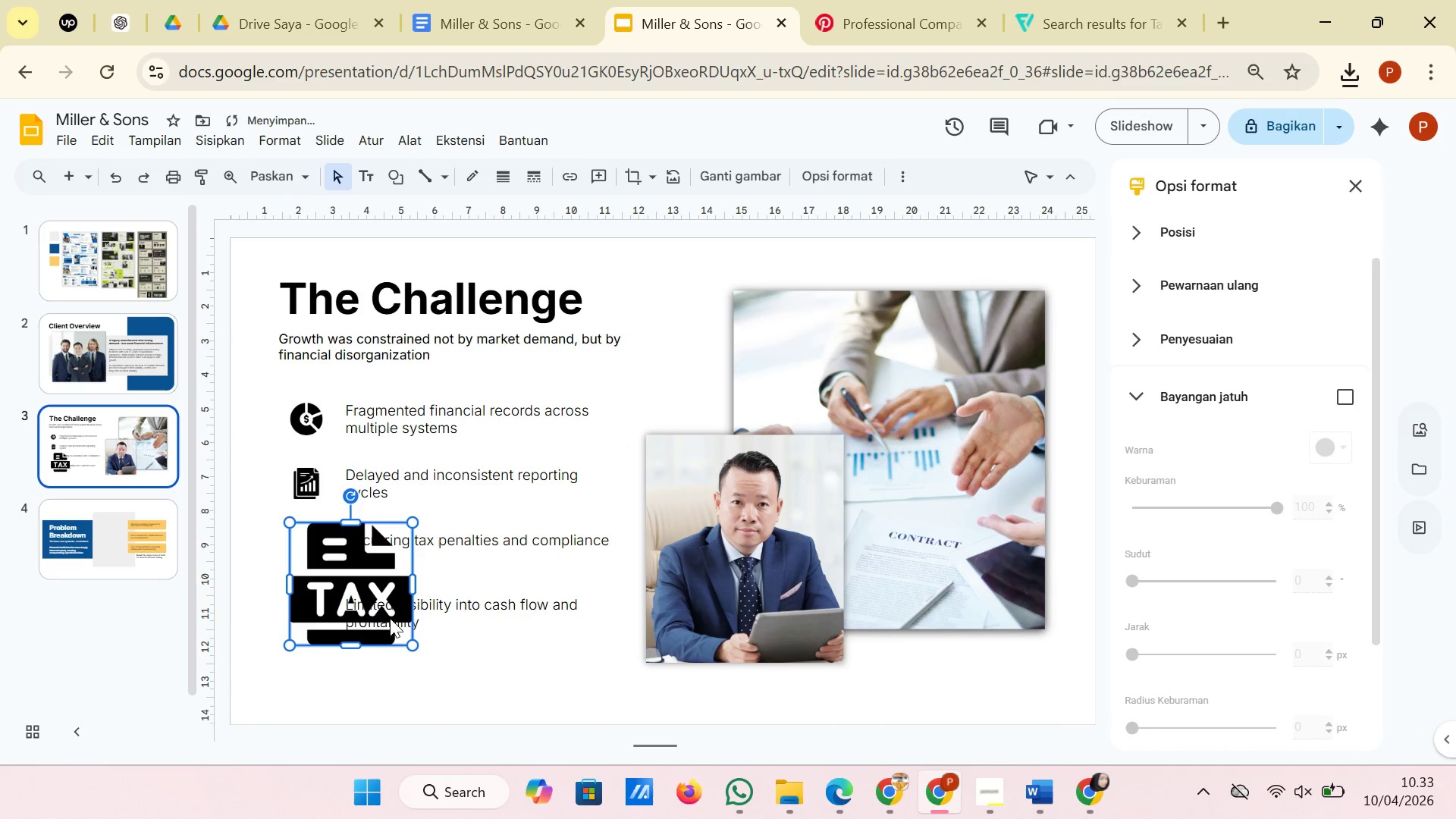 
left_click([350, 557])
 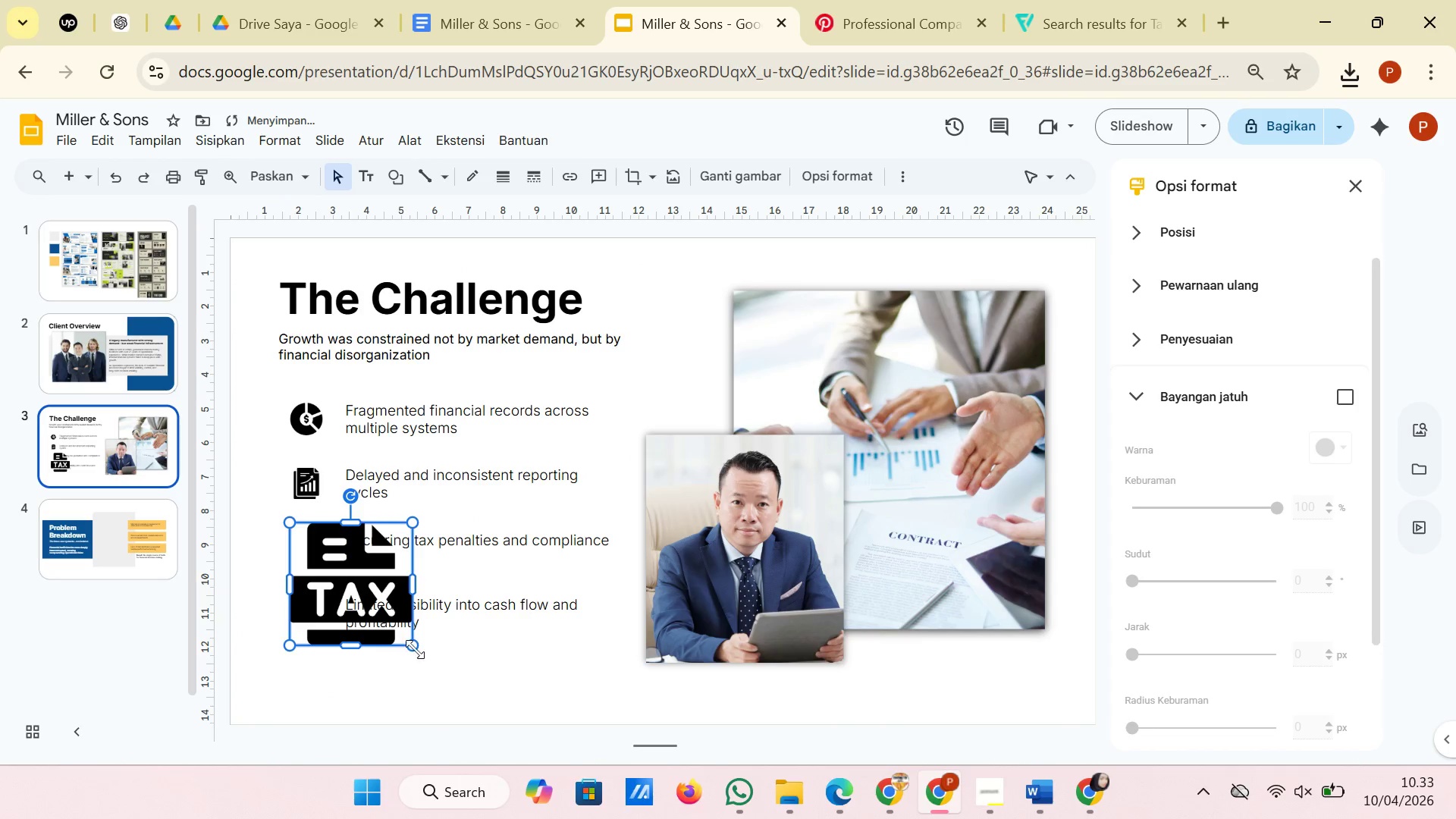 
left_click_drag(start_coordinate=[414, 646], to_coordinate=[319, 553])
 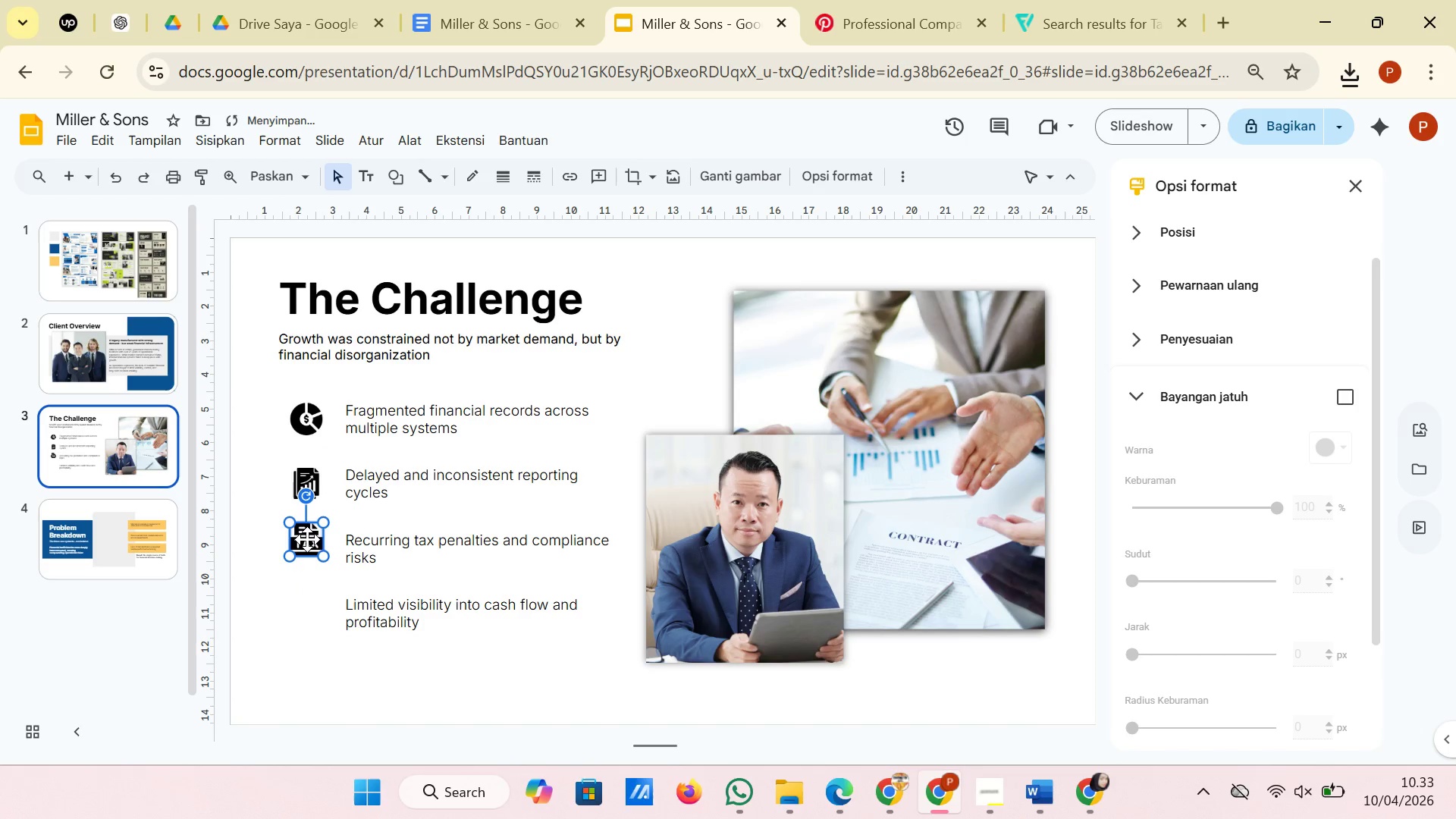 
left_click_drag(start_coordinate=[308, 539], to_coordinate=[306, 551])
 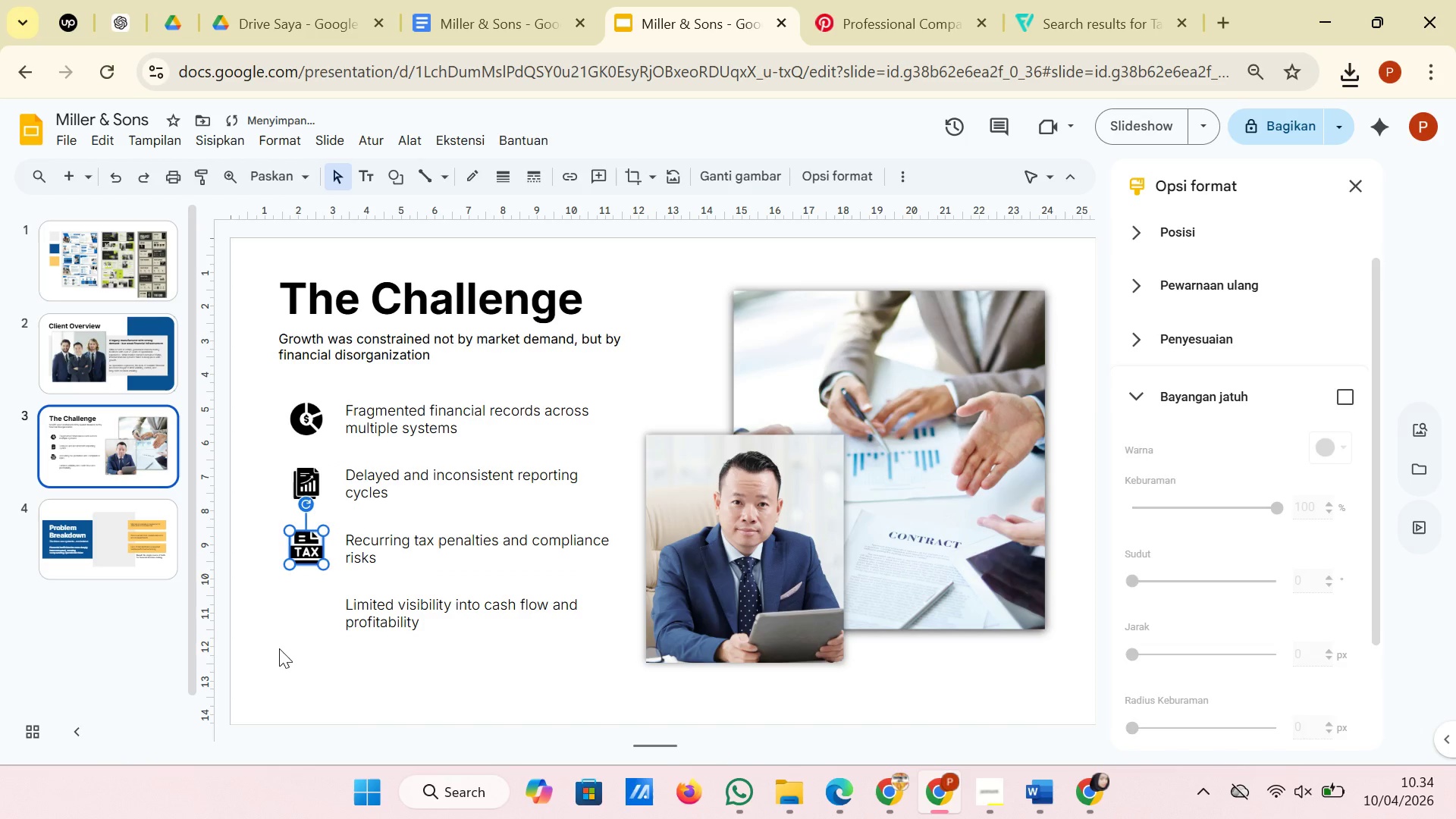 
left_click([279, 648])
 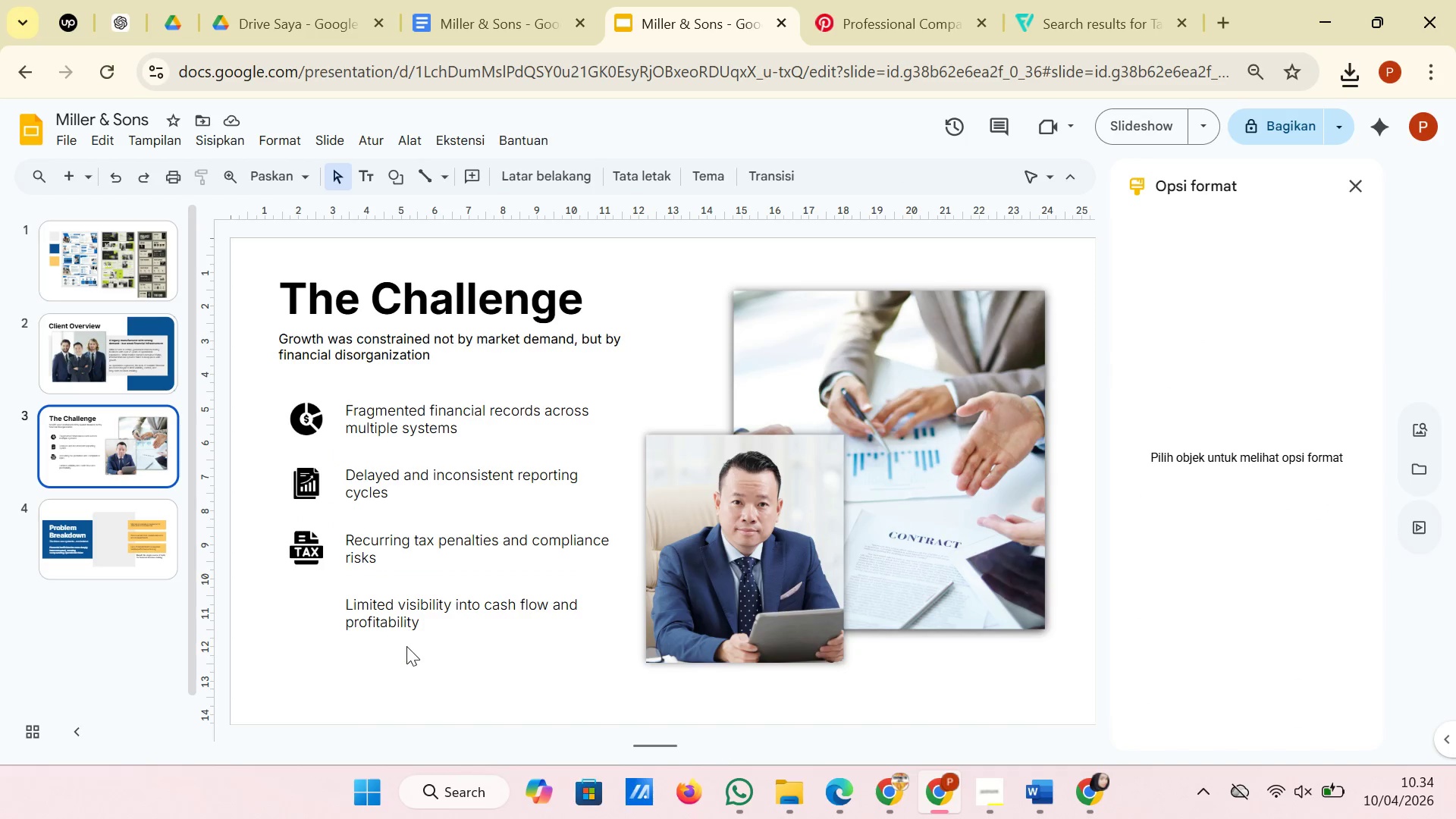 
wait(6.36)
 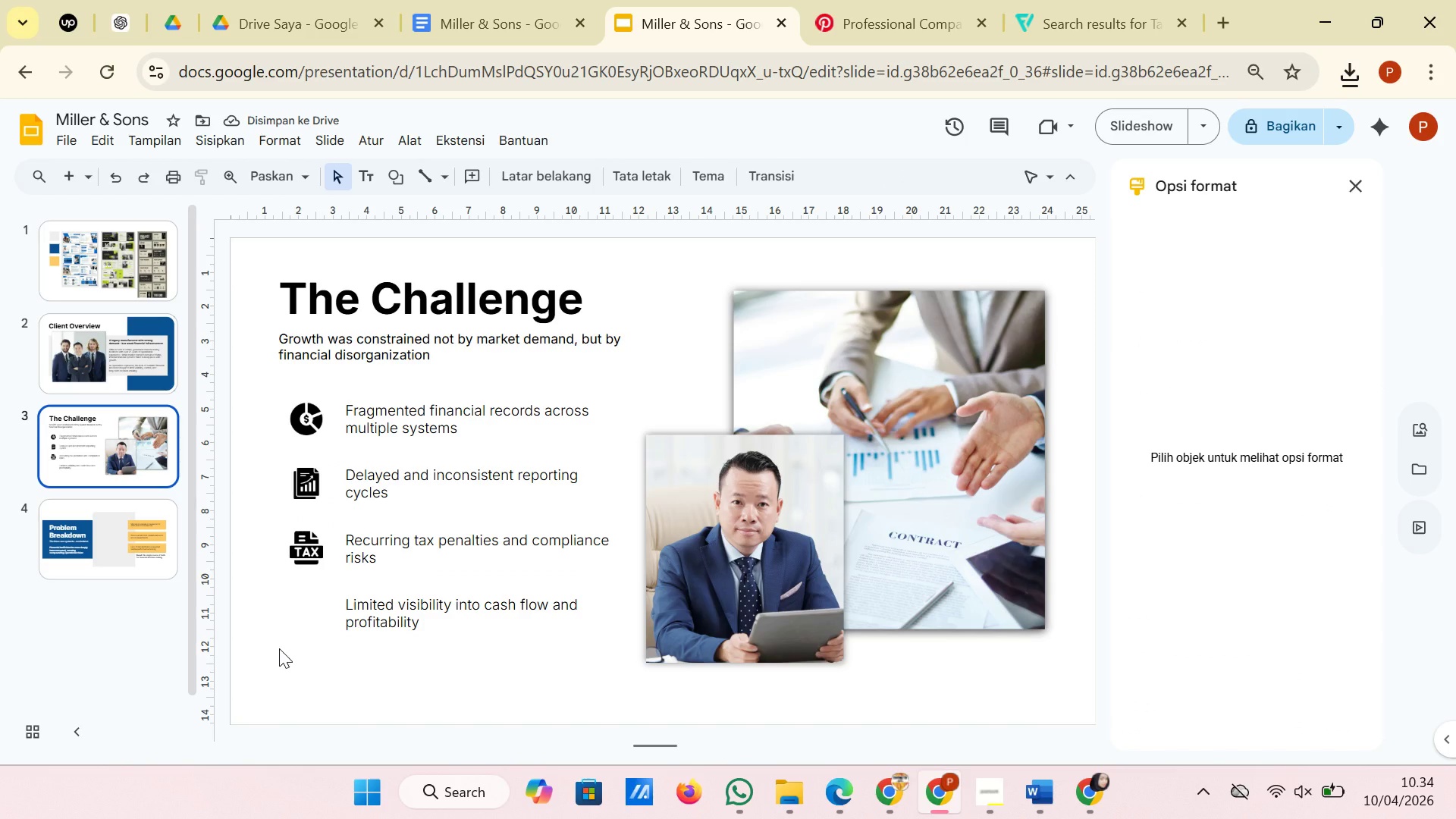 
left_click([1076, 11])
 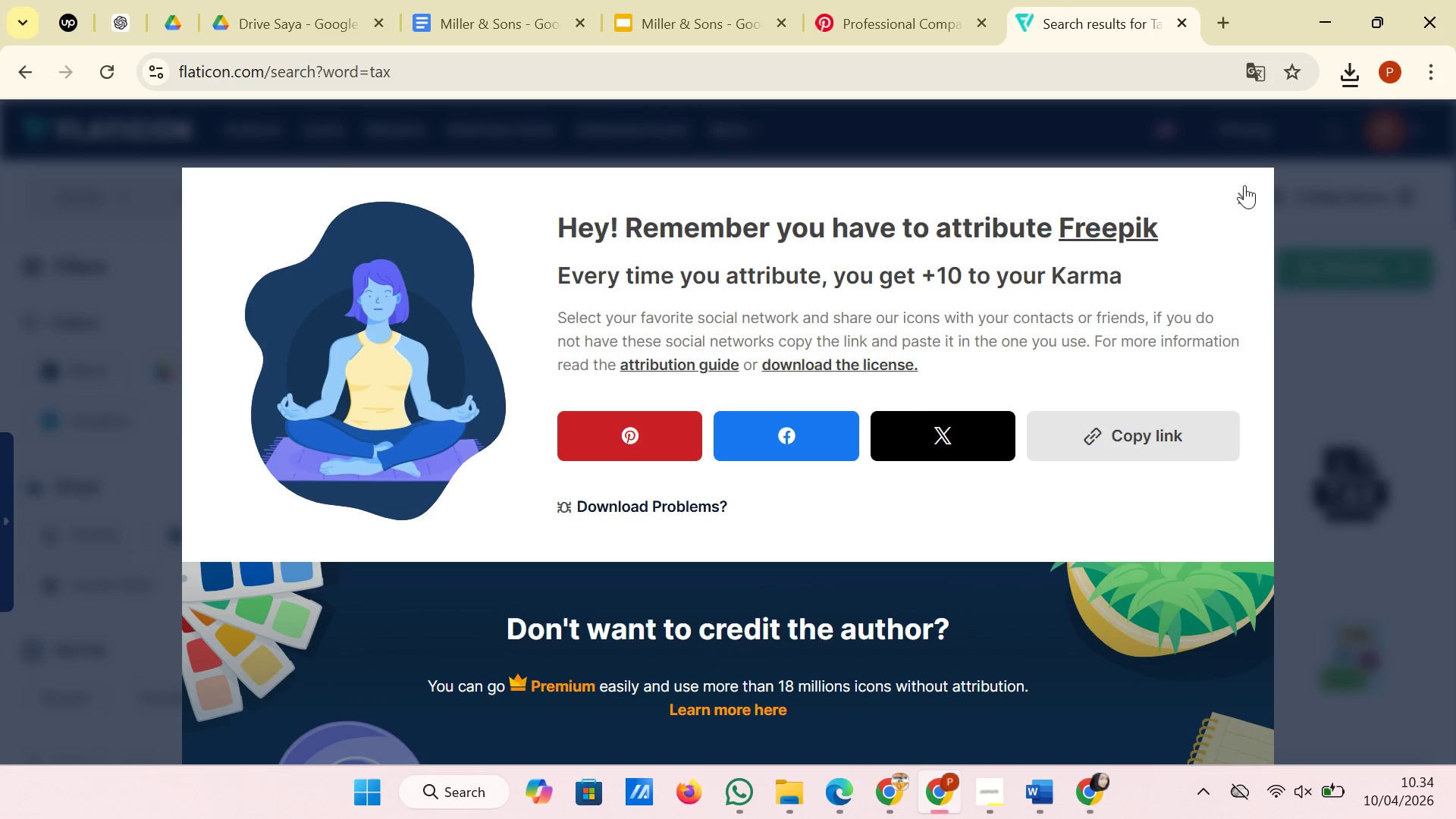 
left_click([1244, 185])
 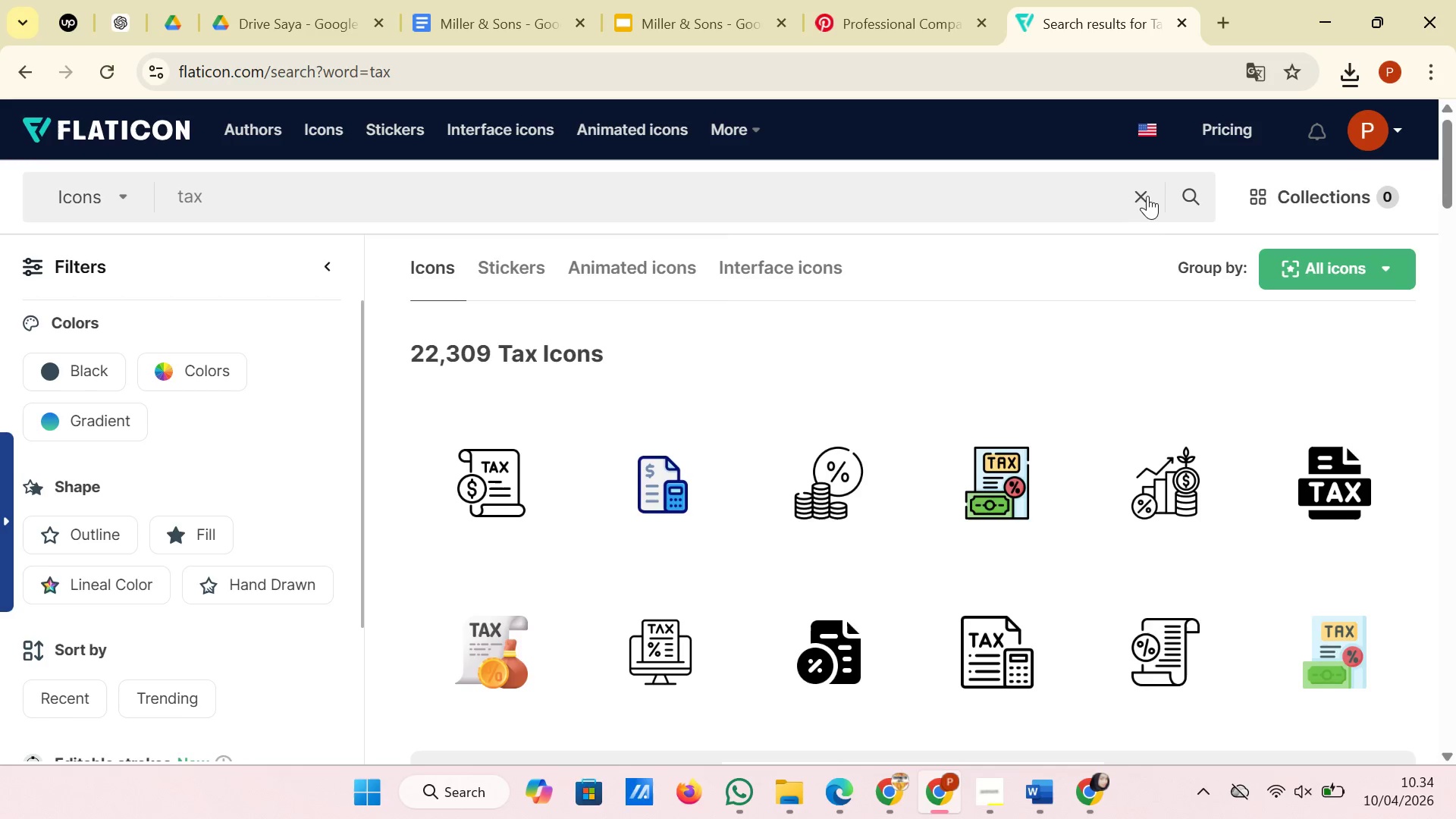 
left_click([1141, 193])
 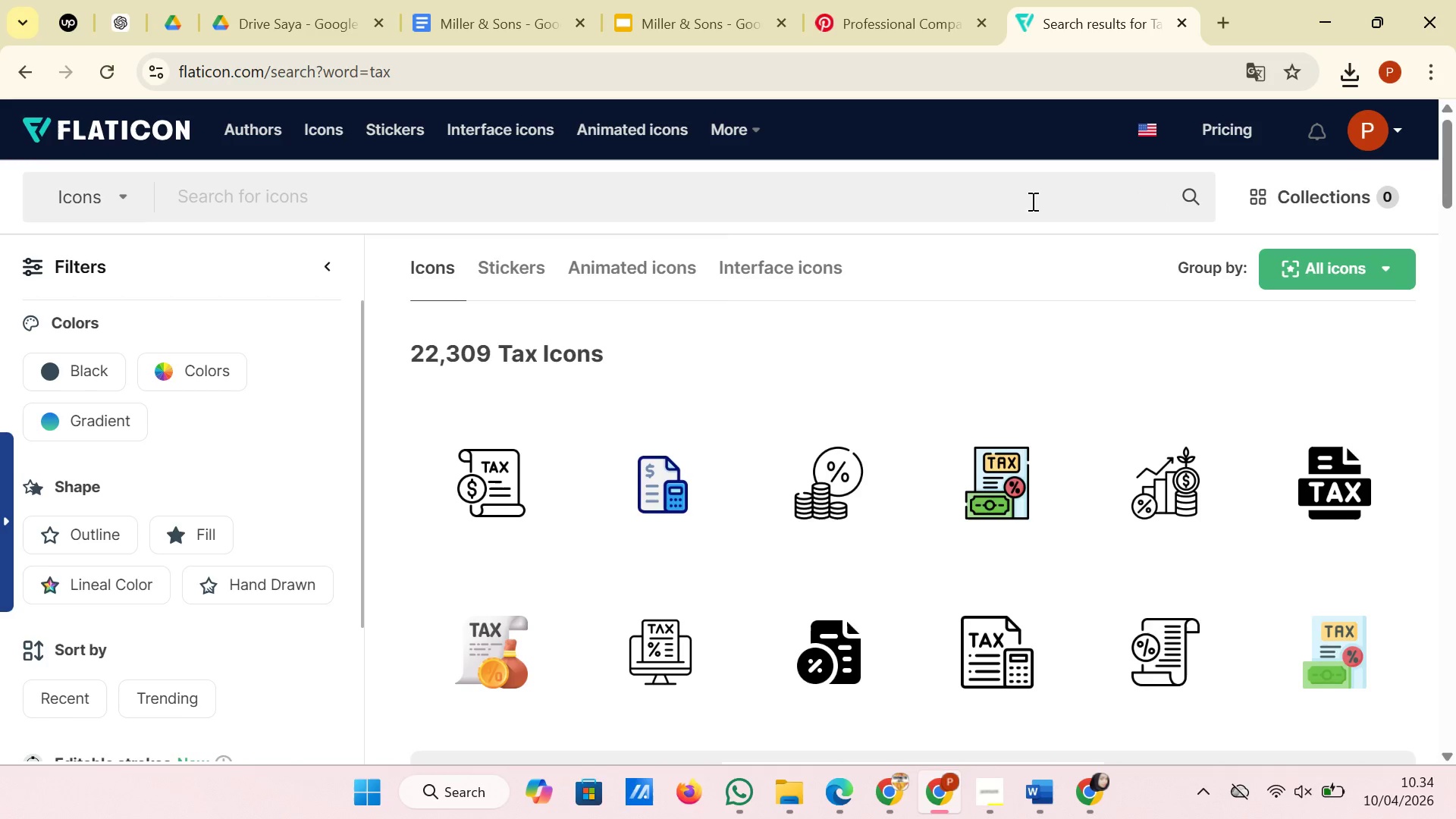 
left_click([1031, 201])
 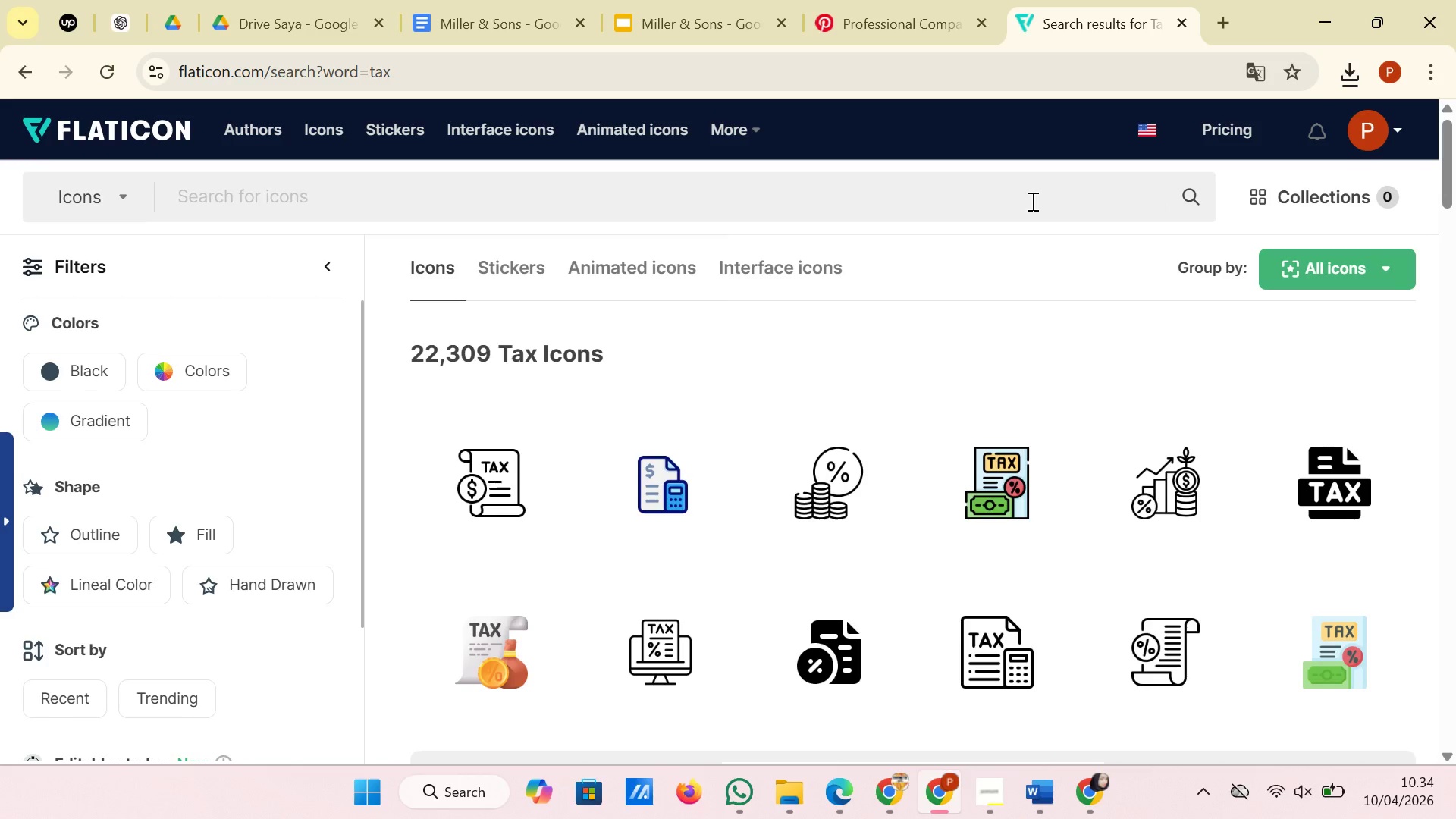 
type(cash)
 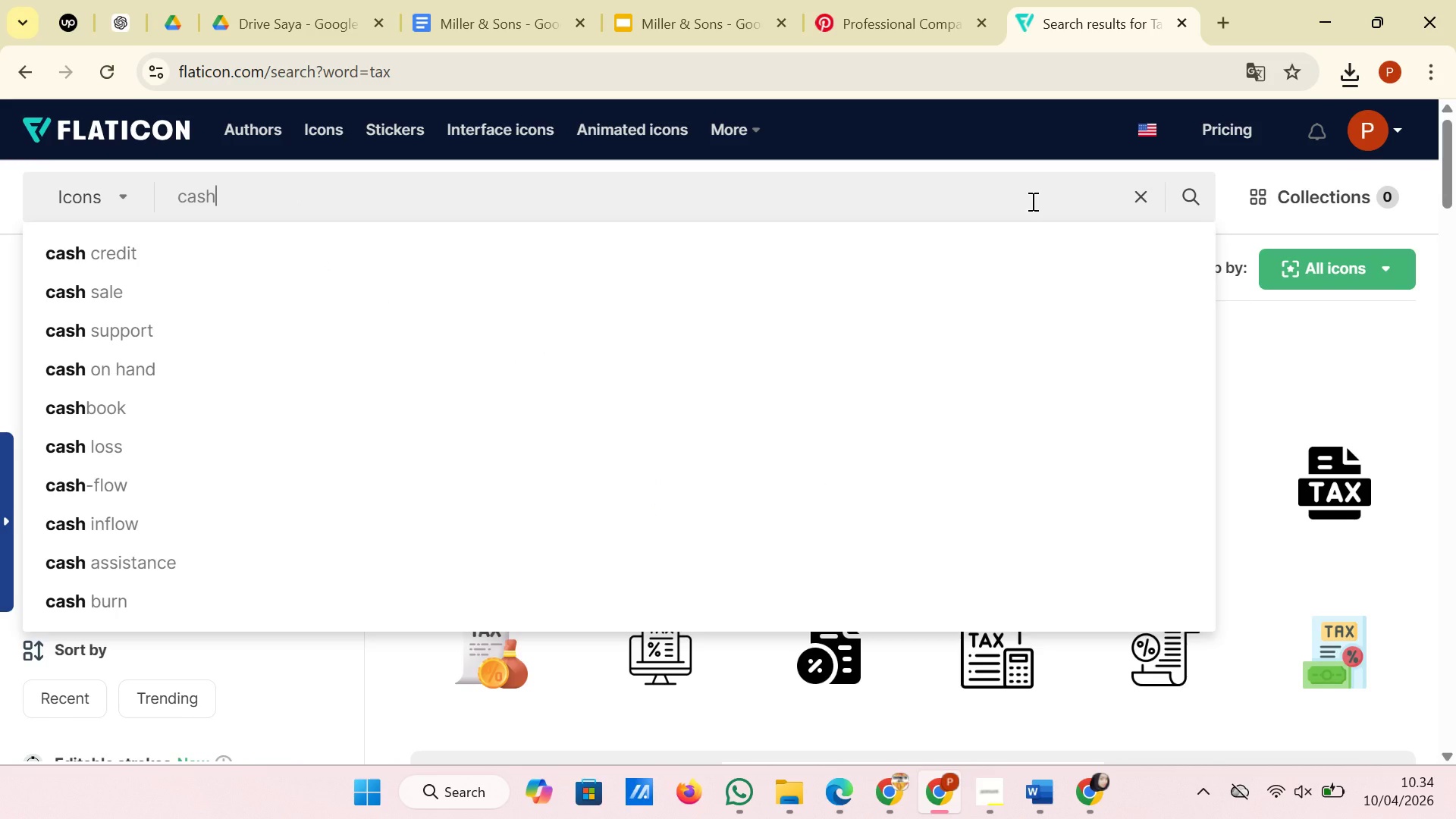 
key(Space)
 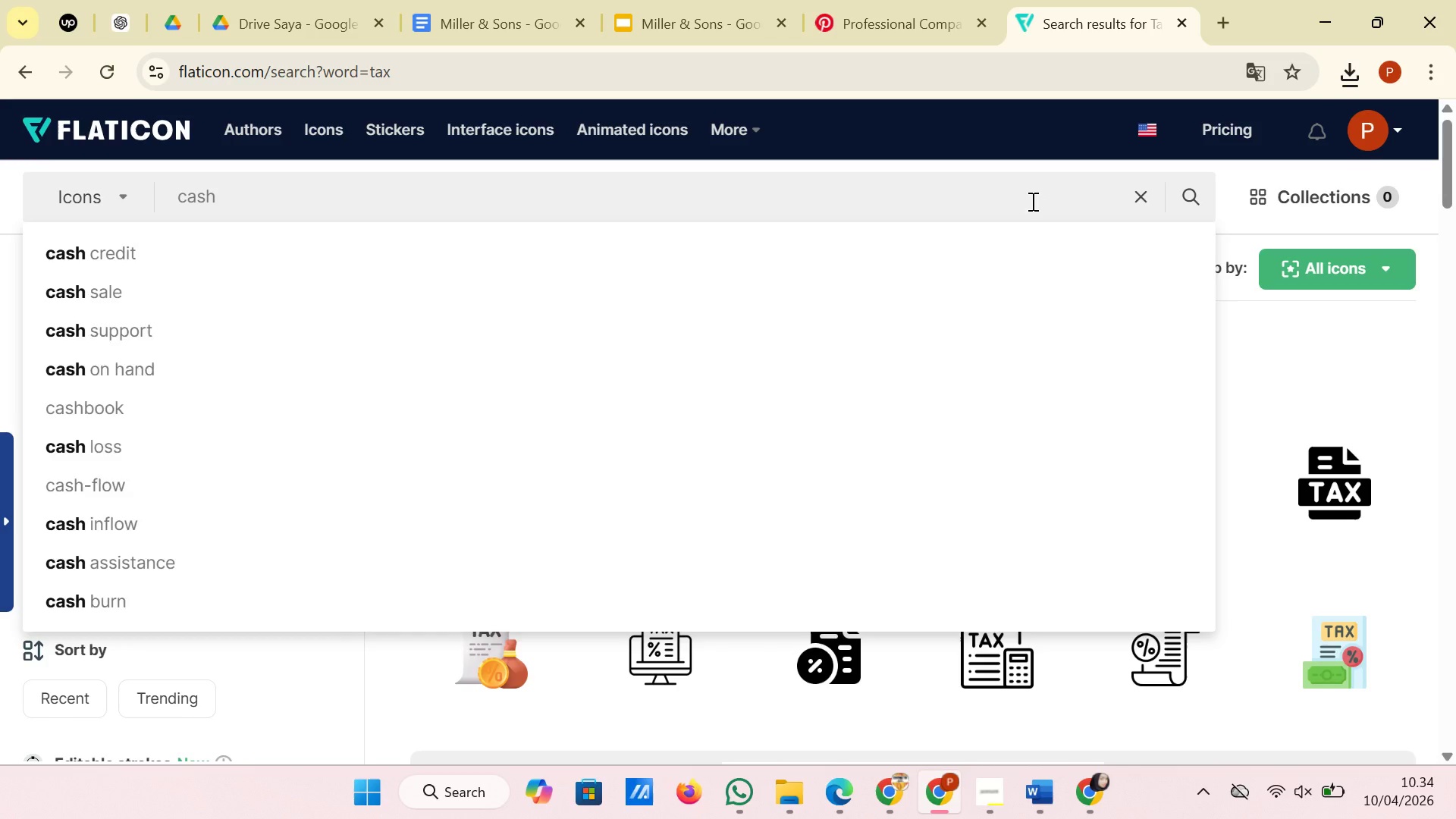 
key(F)
 